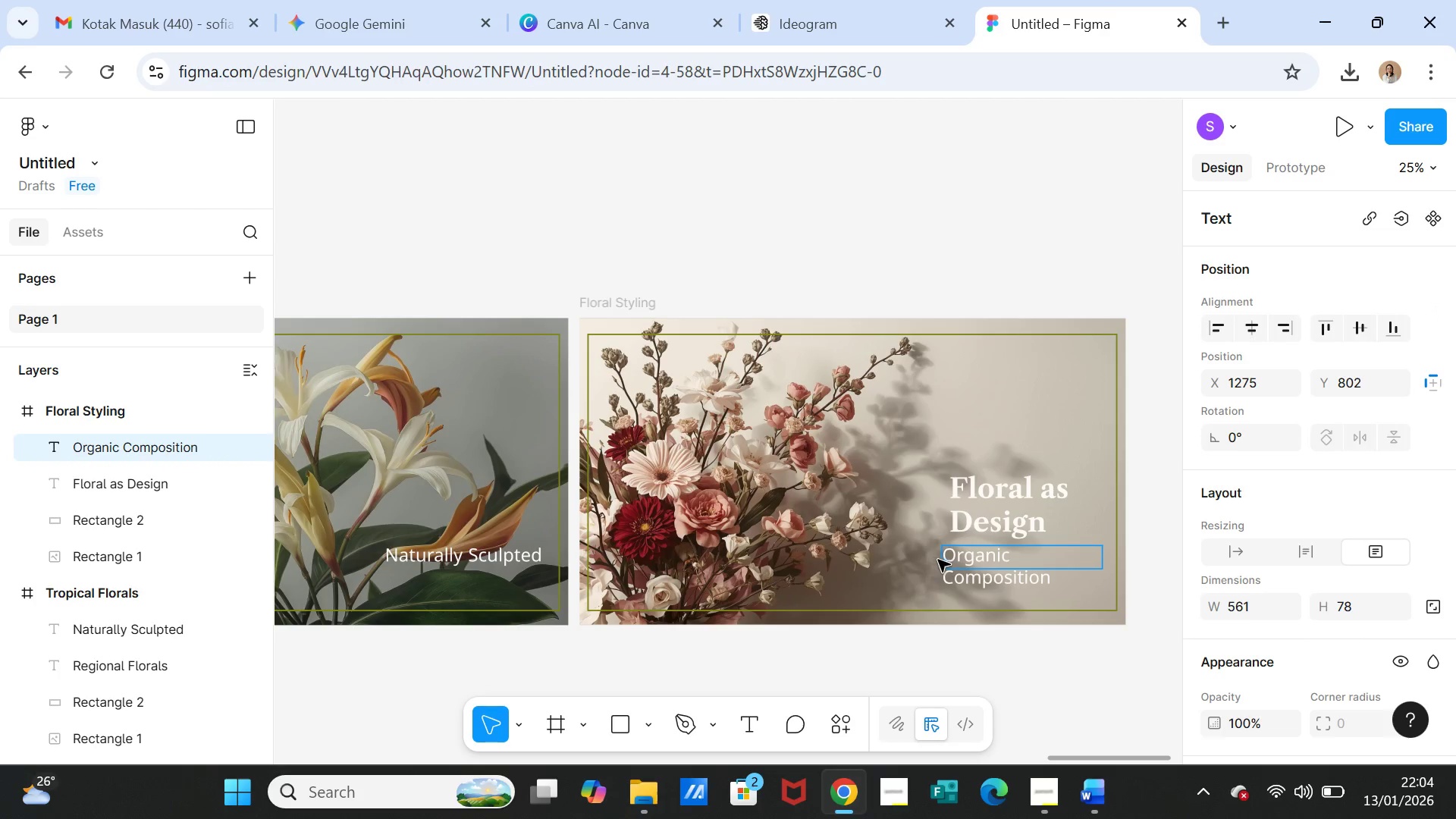 
left_click([971, 370])
 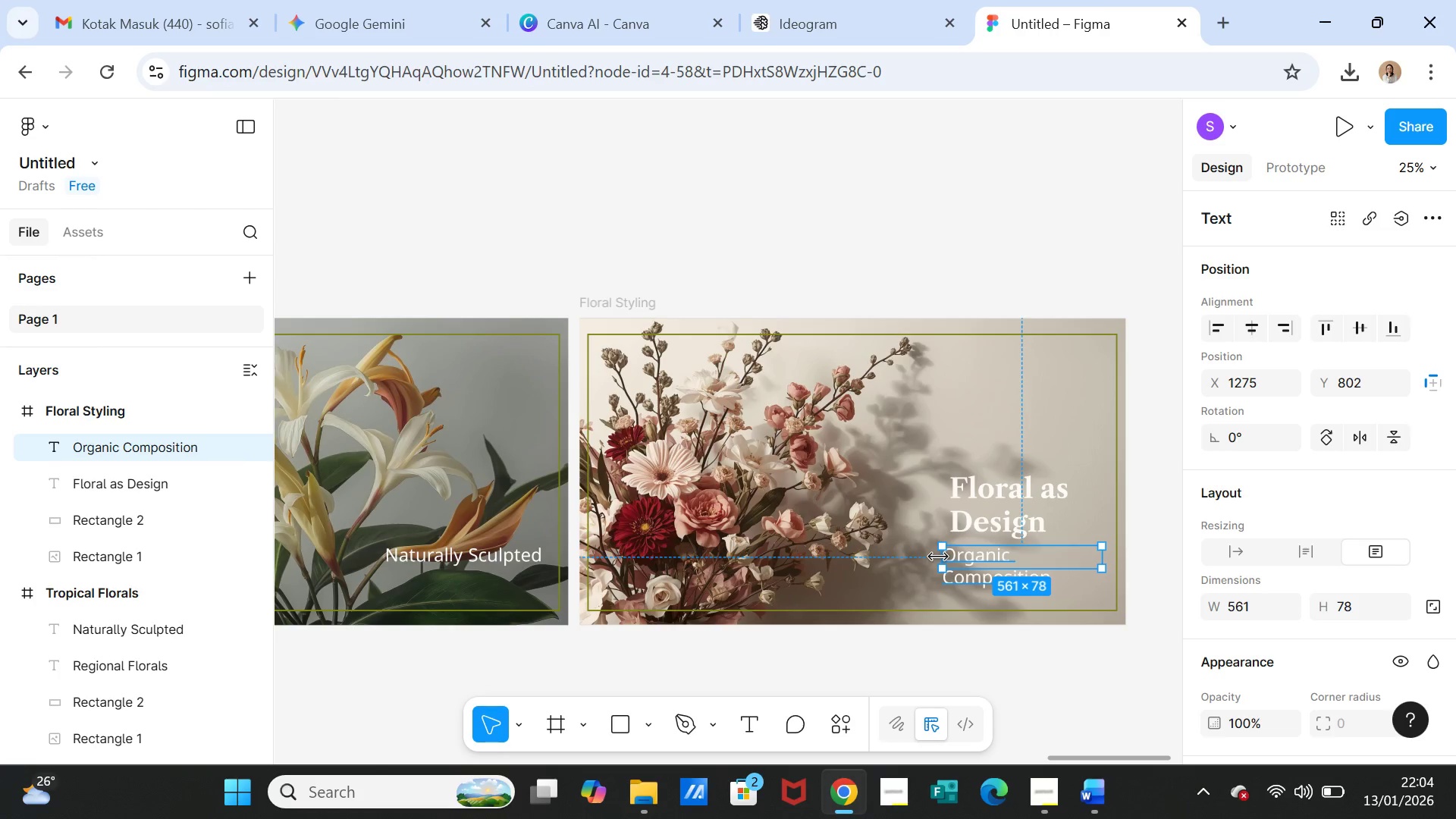 
left_click_drag(start_coordinate=[941, 556], to_coordinate=[915, 549])
 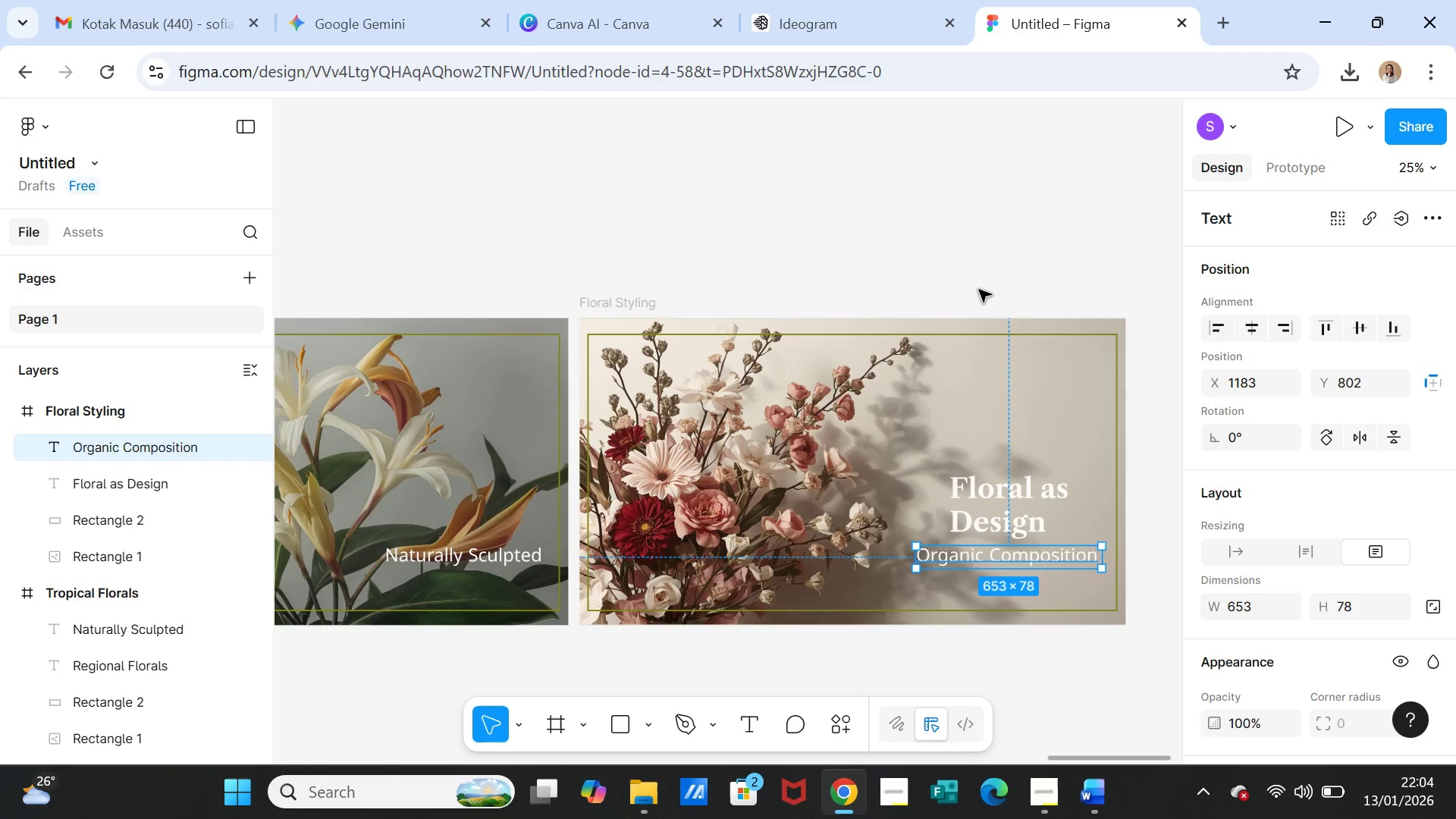 
left_click([979, 290])
 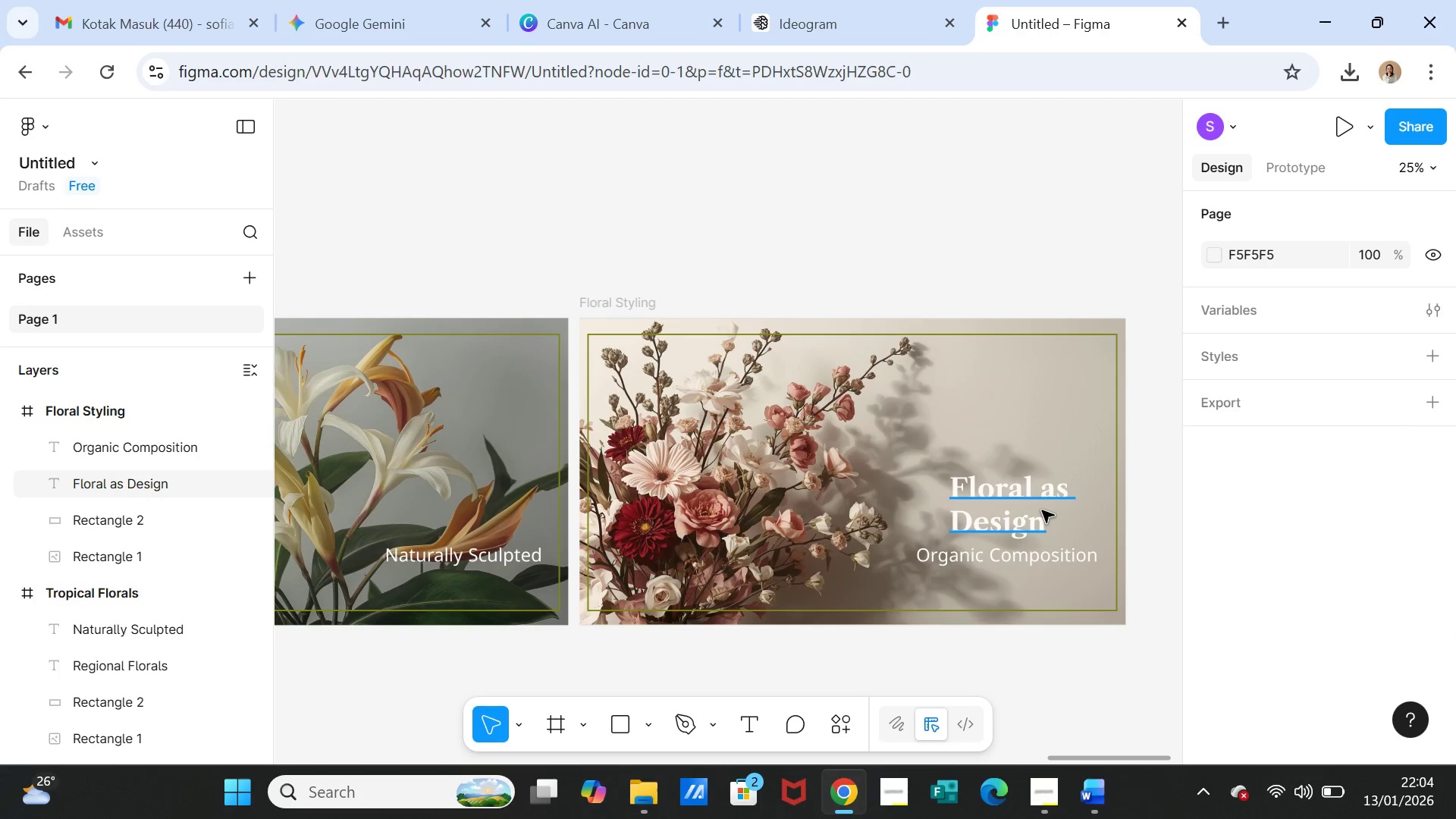 
left_click_drag(start_coordinate=[1035, 510], to_coordinate=[994, 510])
 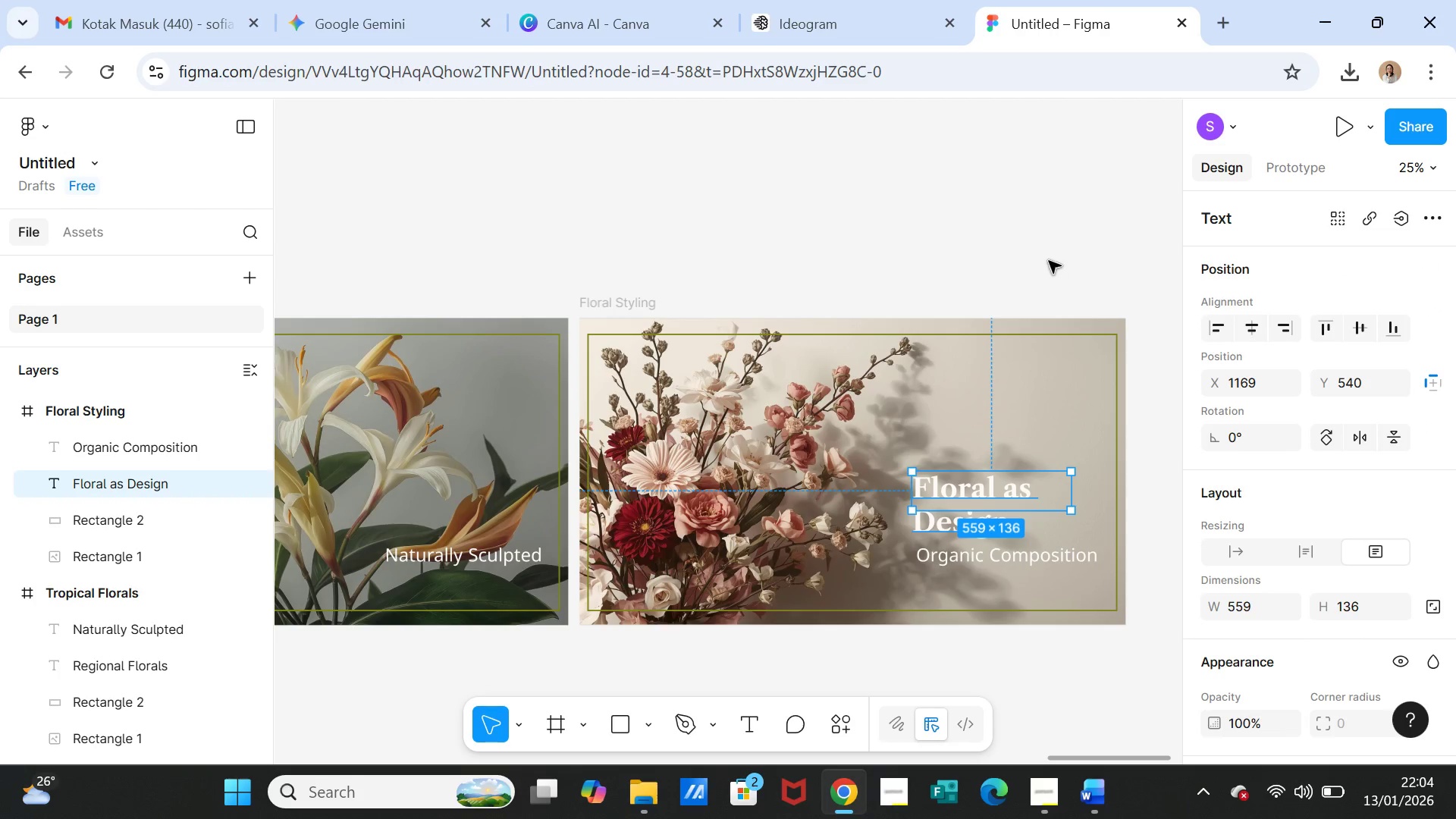 
left_click([1049, 261])
 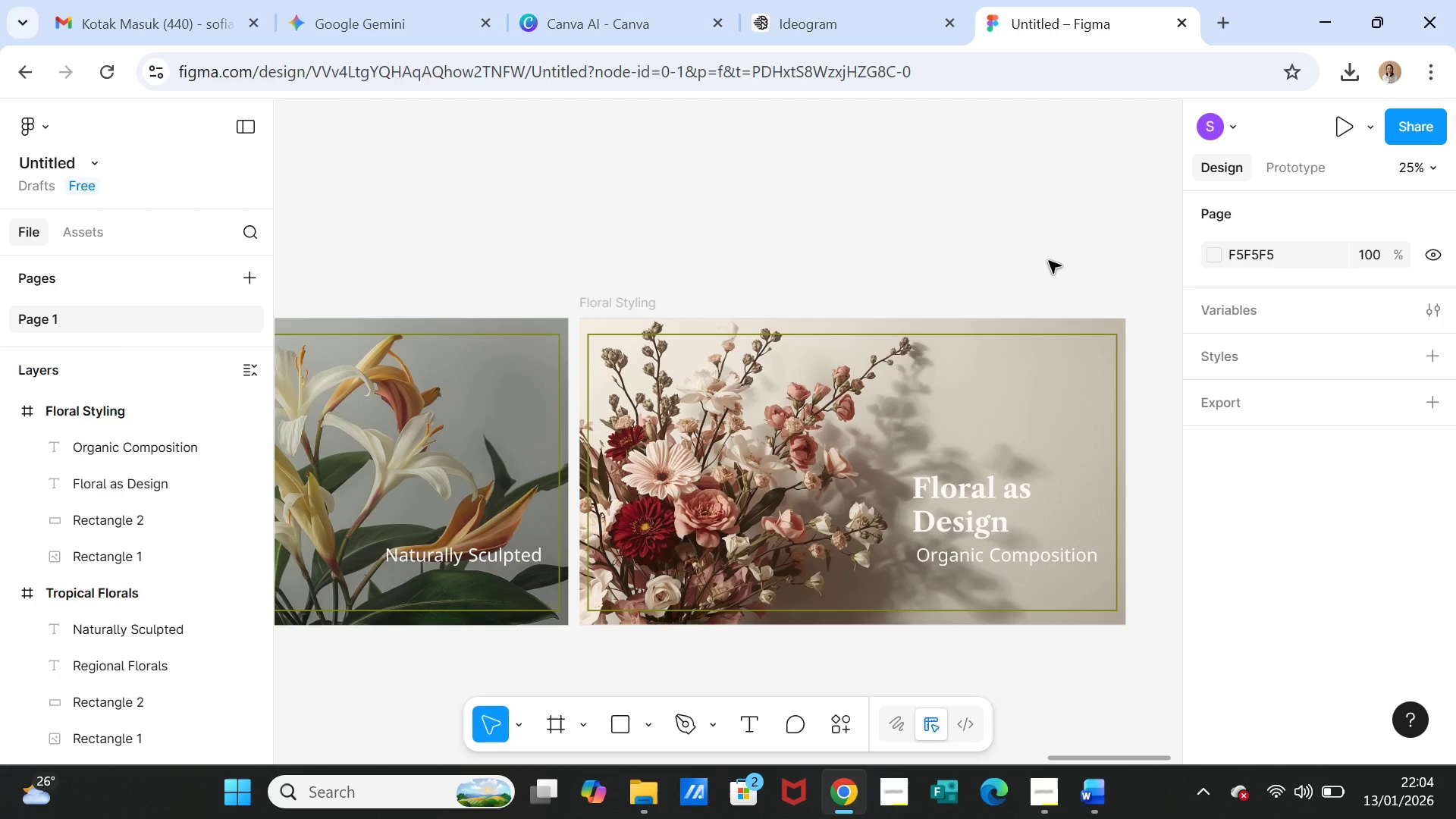 
wait(10.95)
 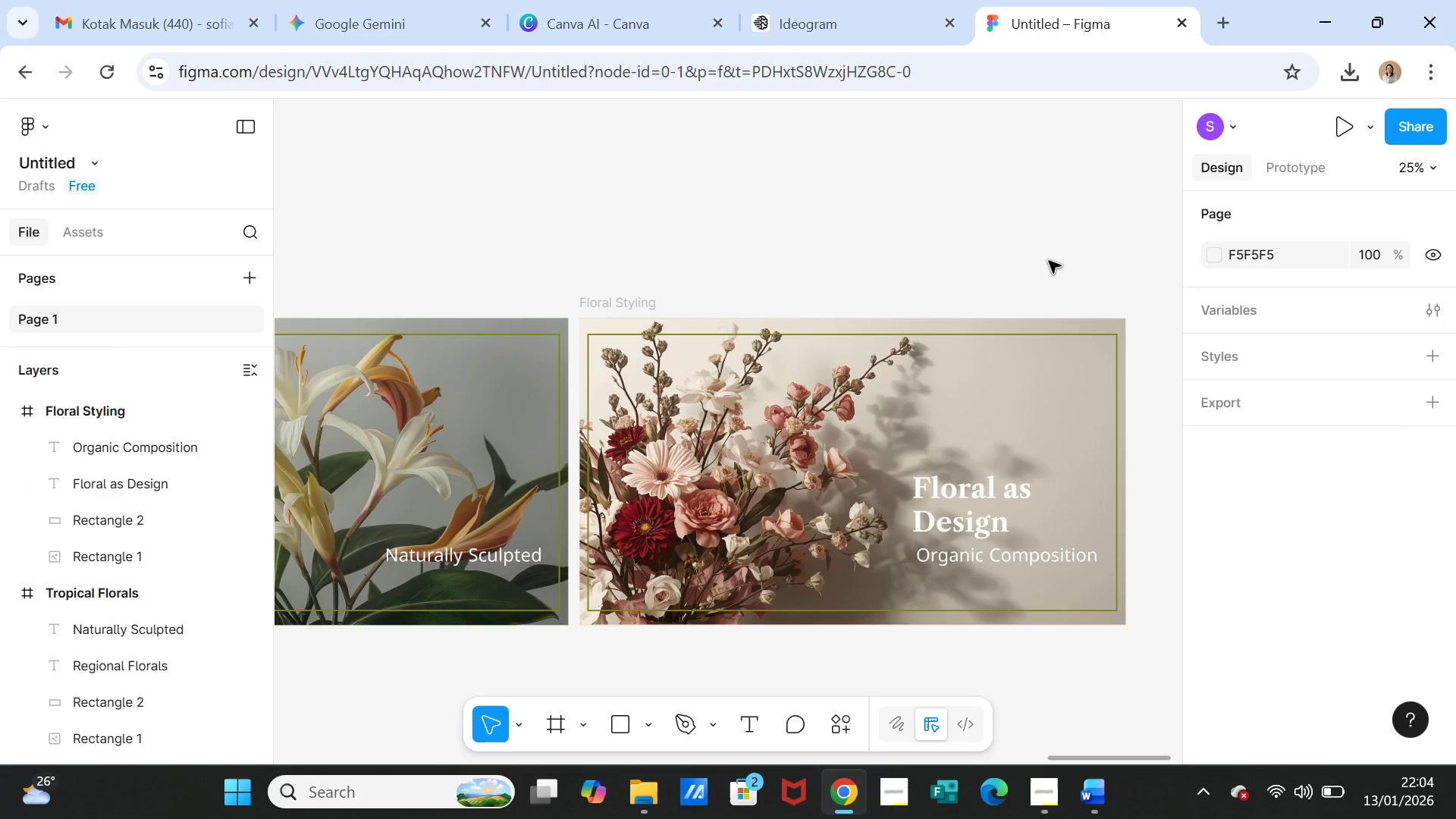 
left_click([795, 316])
 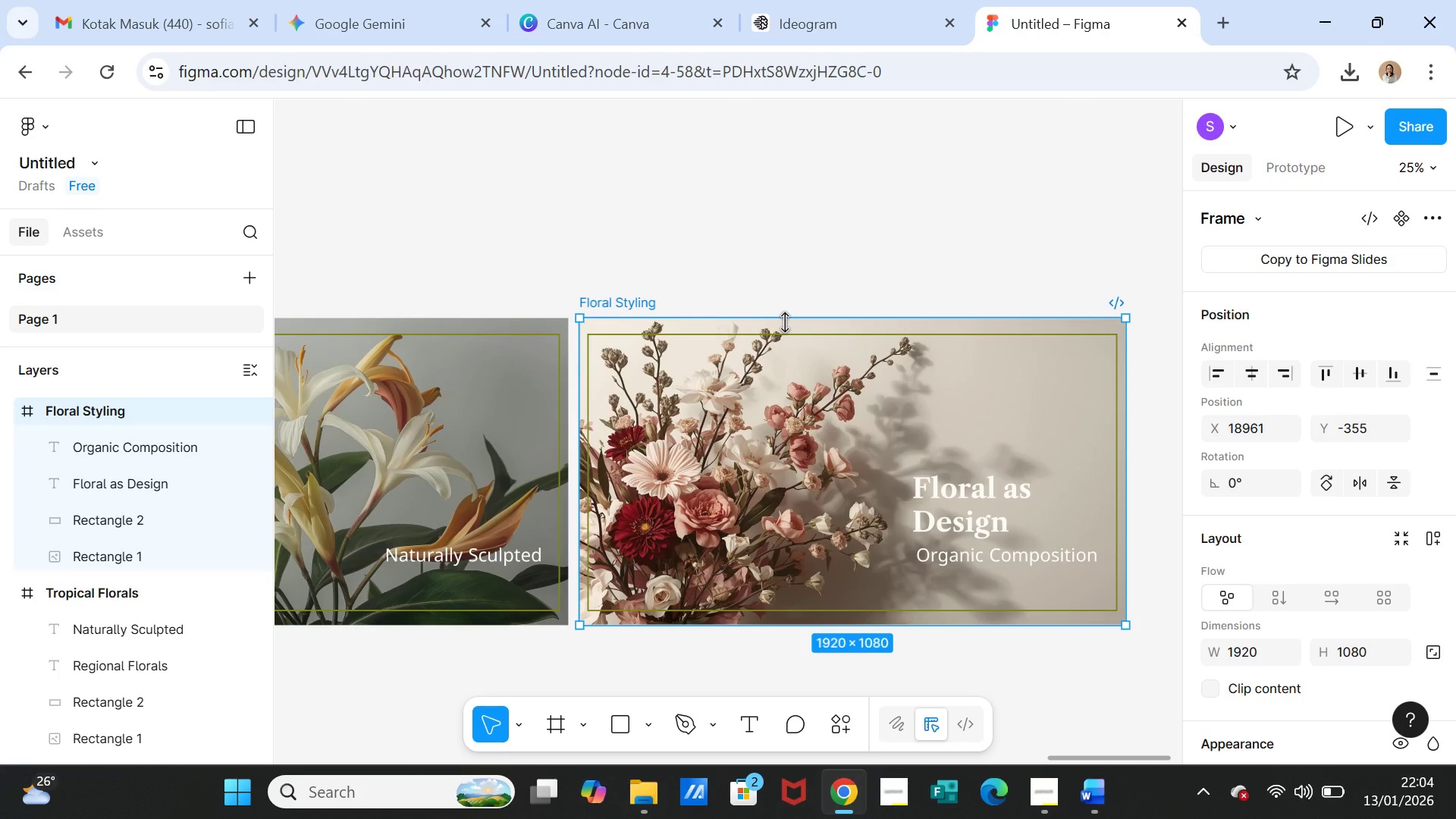 
key(Control+D)
 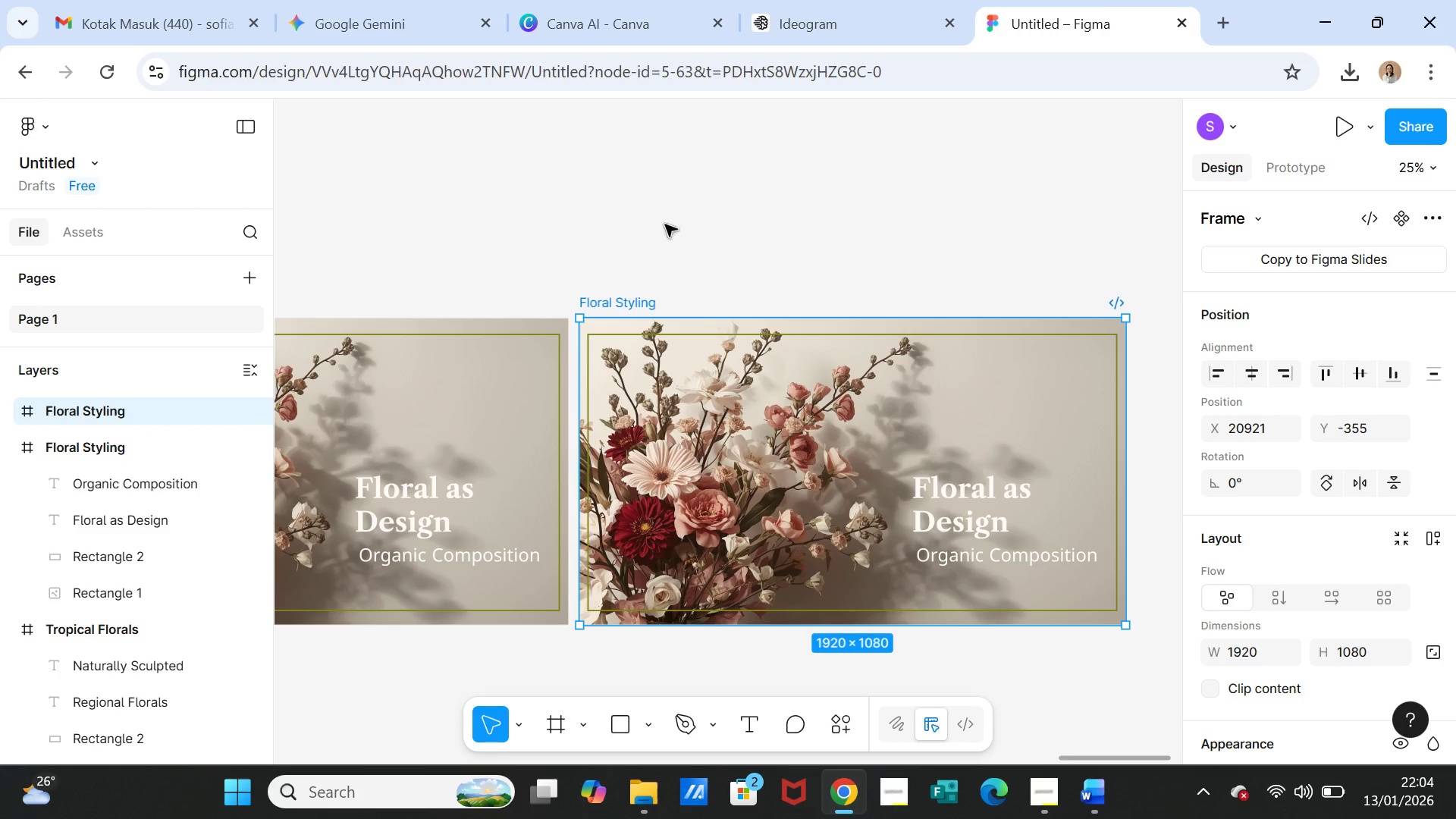 
left_click([839, 197])
 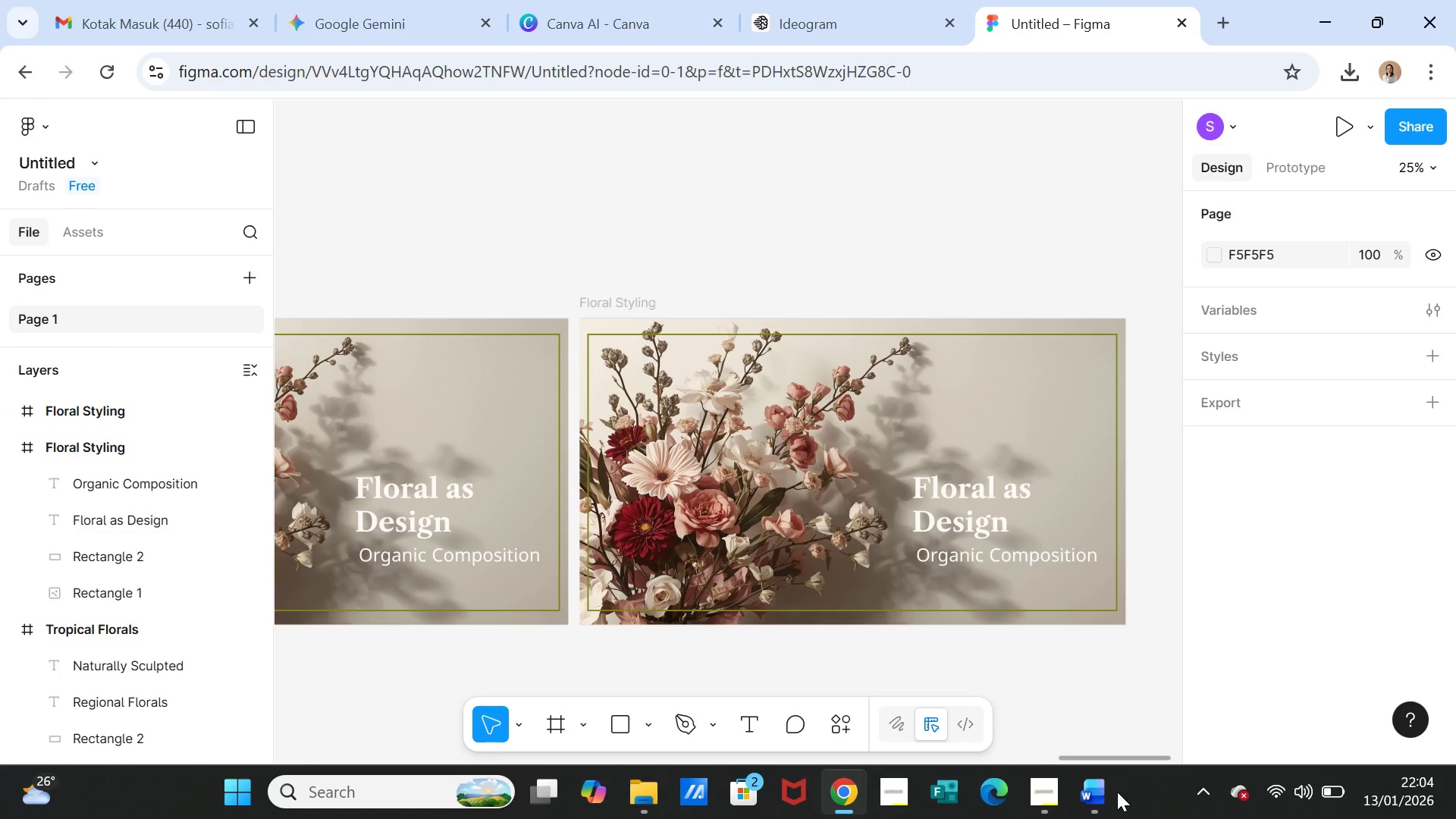 
left_click([1106, 792])
 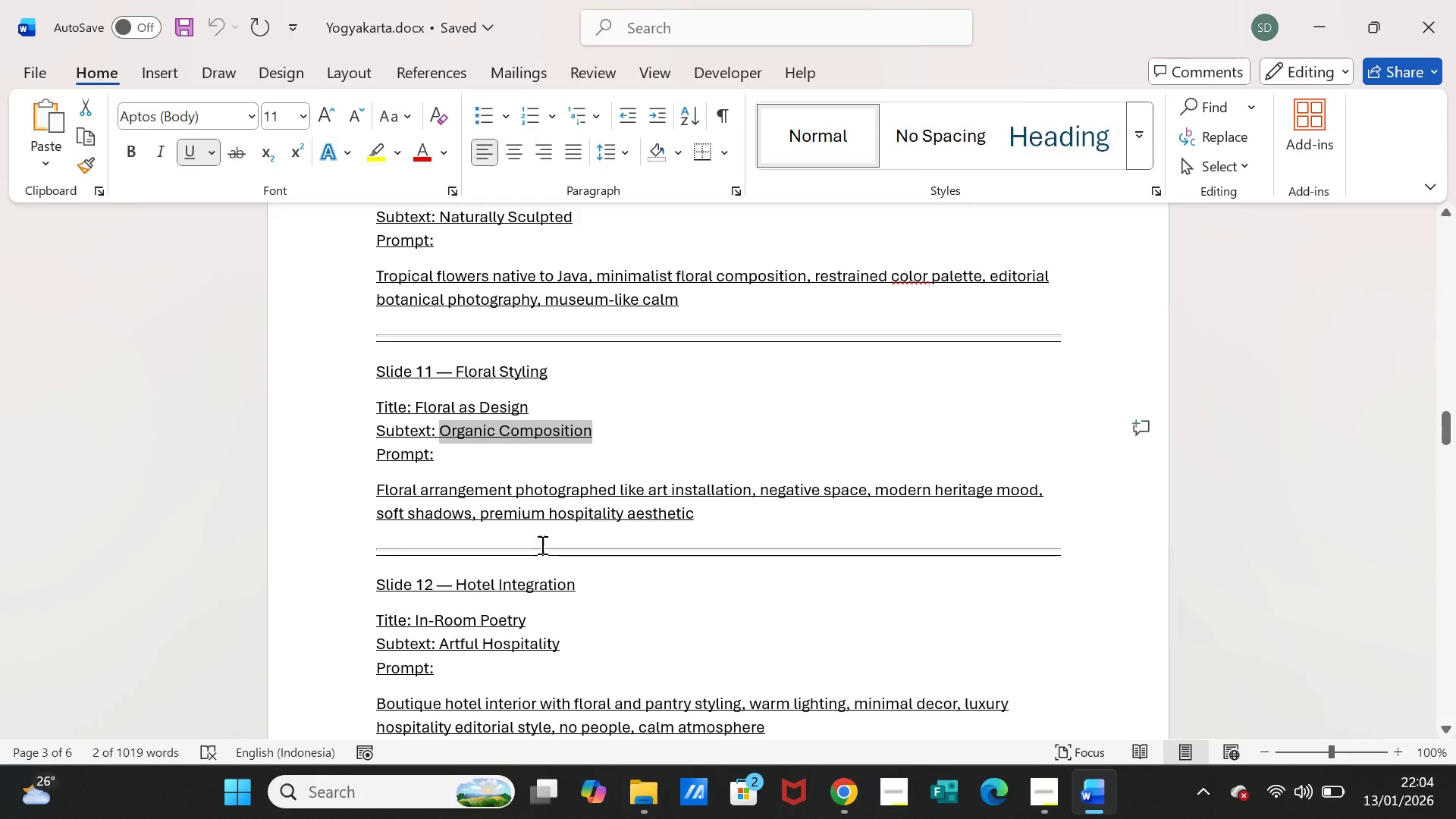 
scroll: coordinate [540, 546], scroll_direction: down, amount: 3.0
 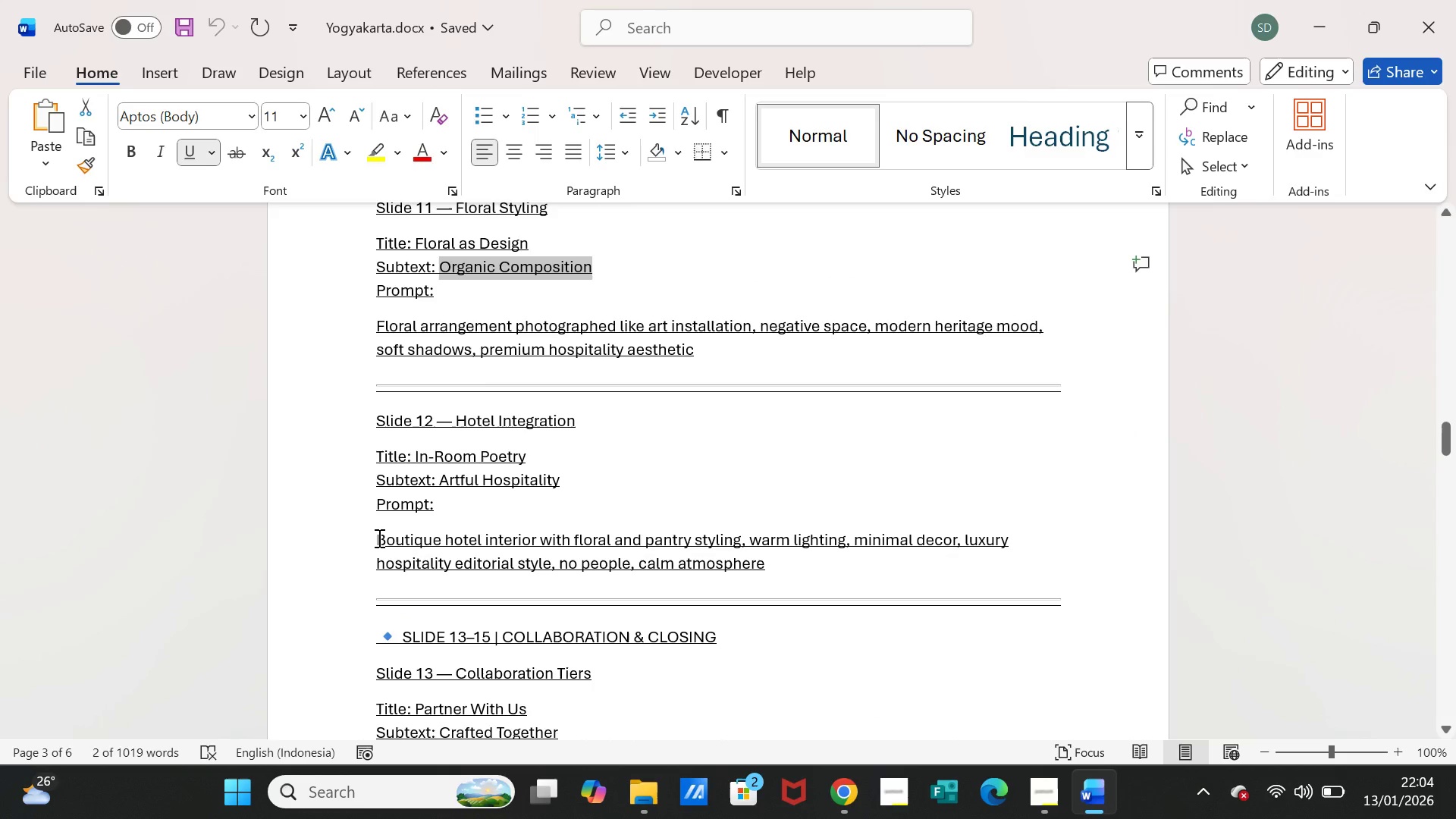 
left_click_drag(start_coordinate=[378, 538], to_coordinate=[742, 555])
 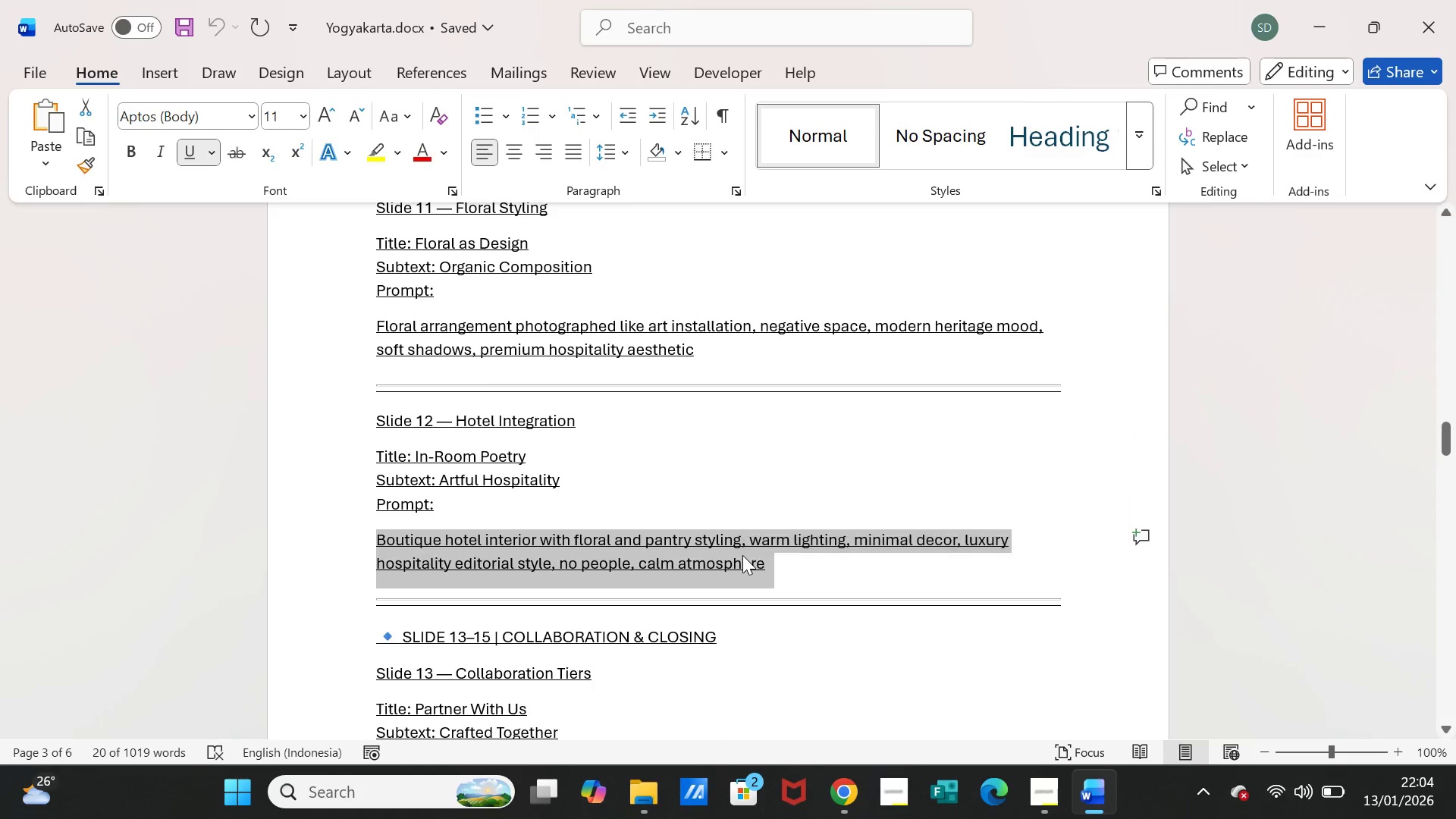 
key(Control+C)
 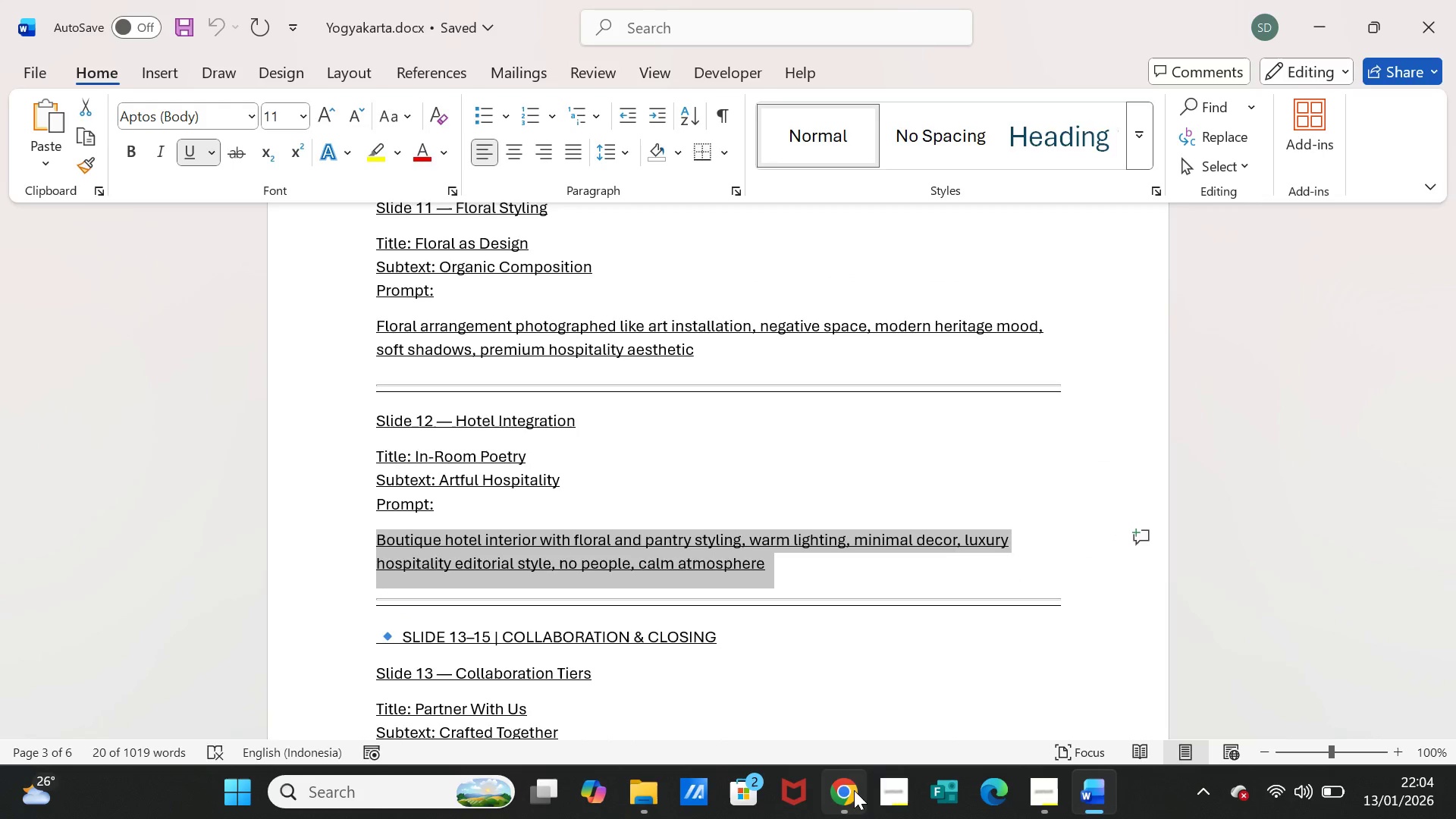 
left_click([854, 790])
 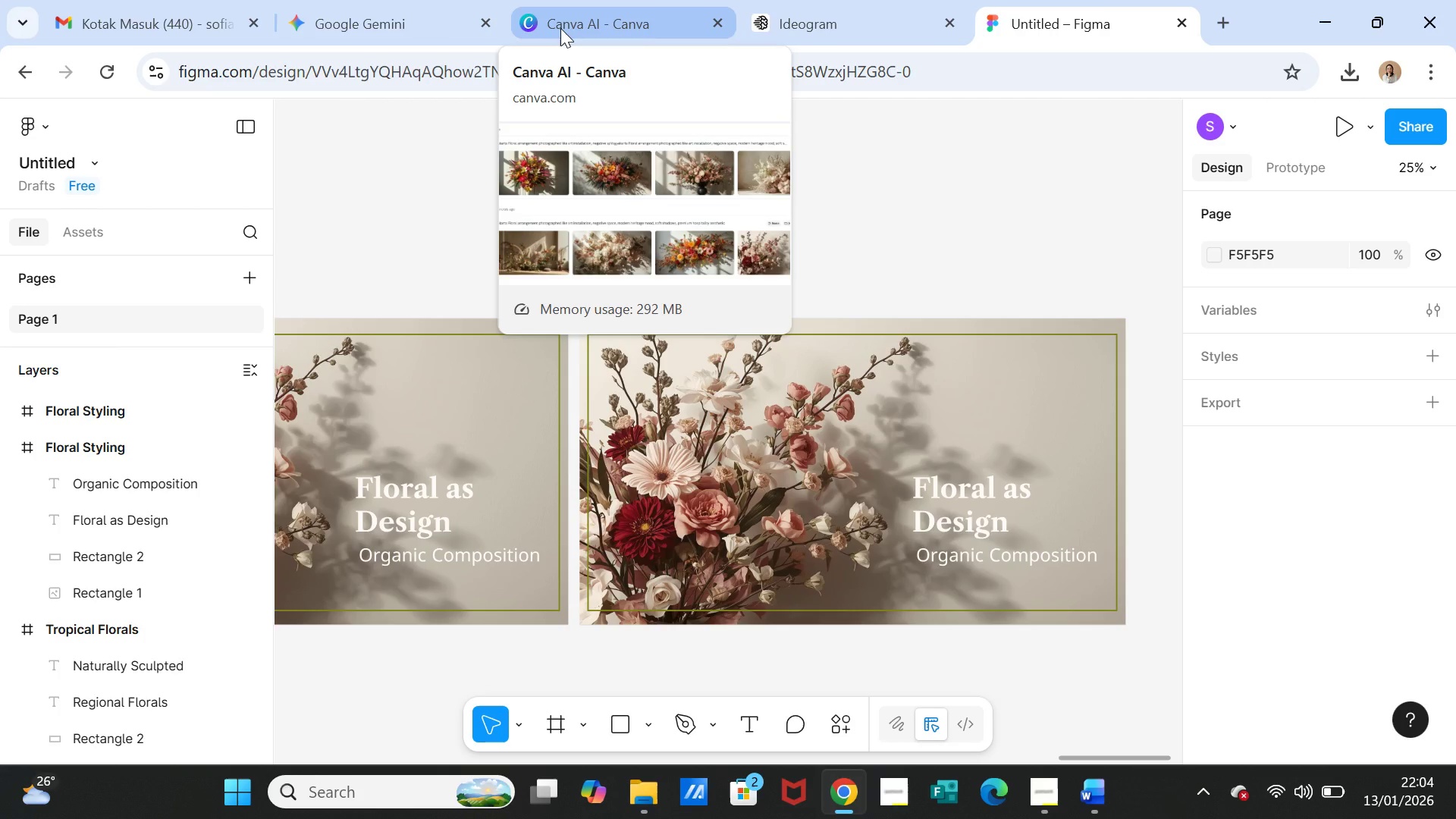 
left_click([560, 28])
 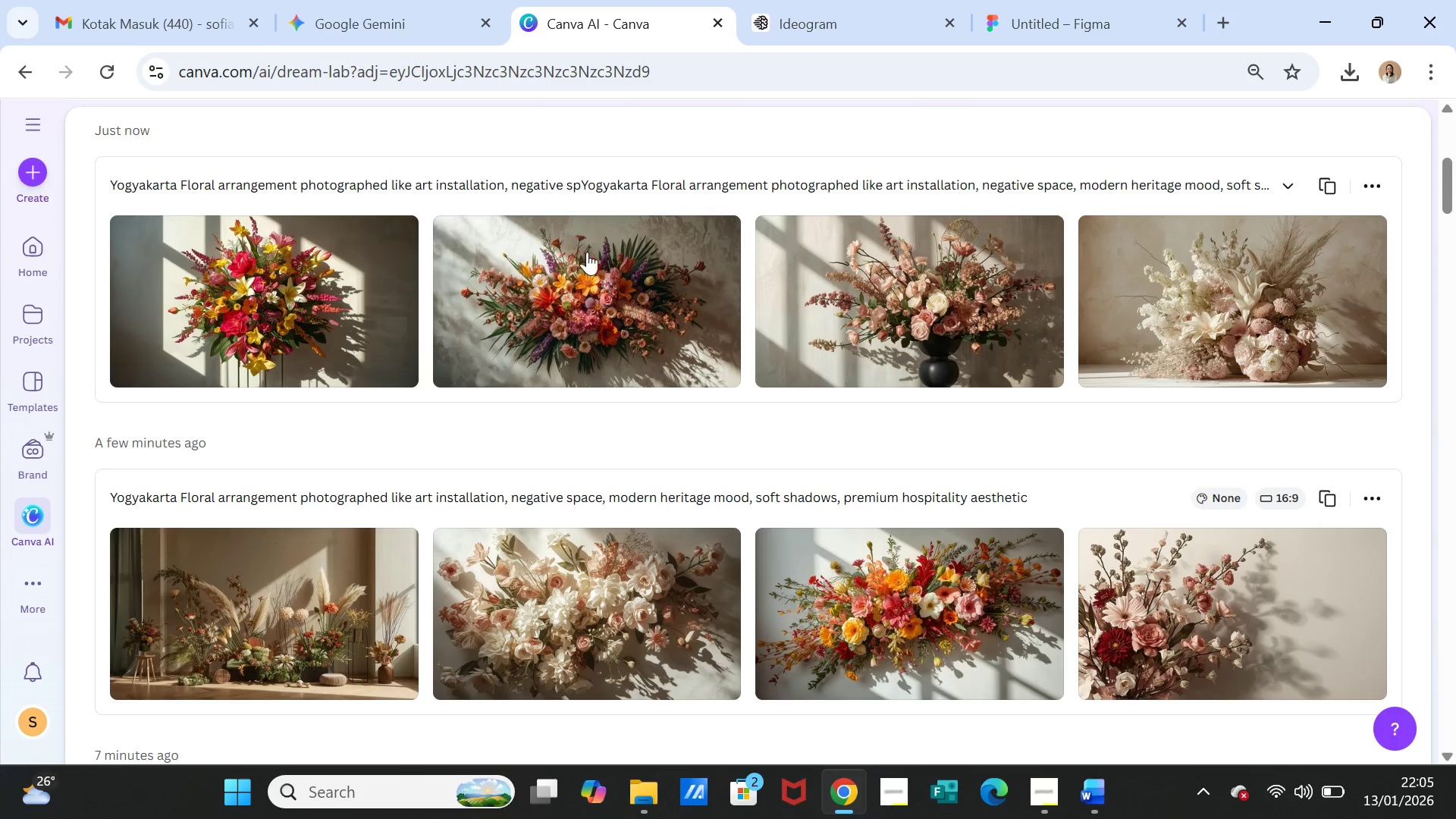 
scroll: coordinate [595, 272], scroll_direction: up, amount: 4.0
 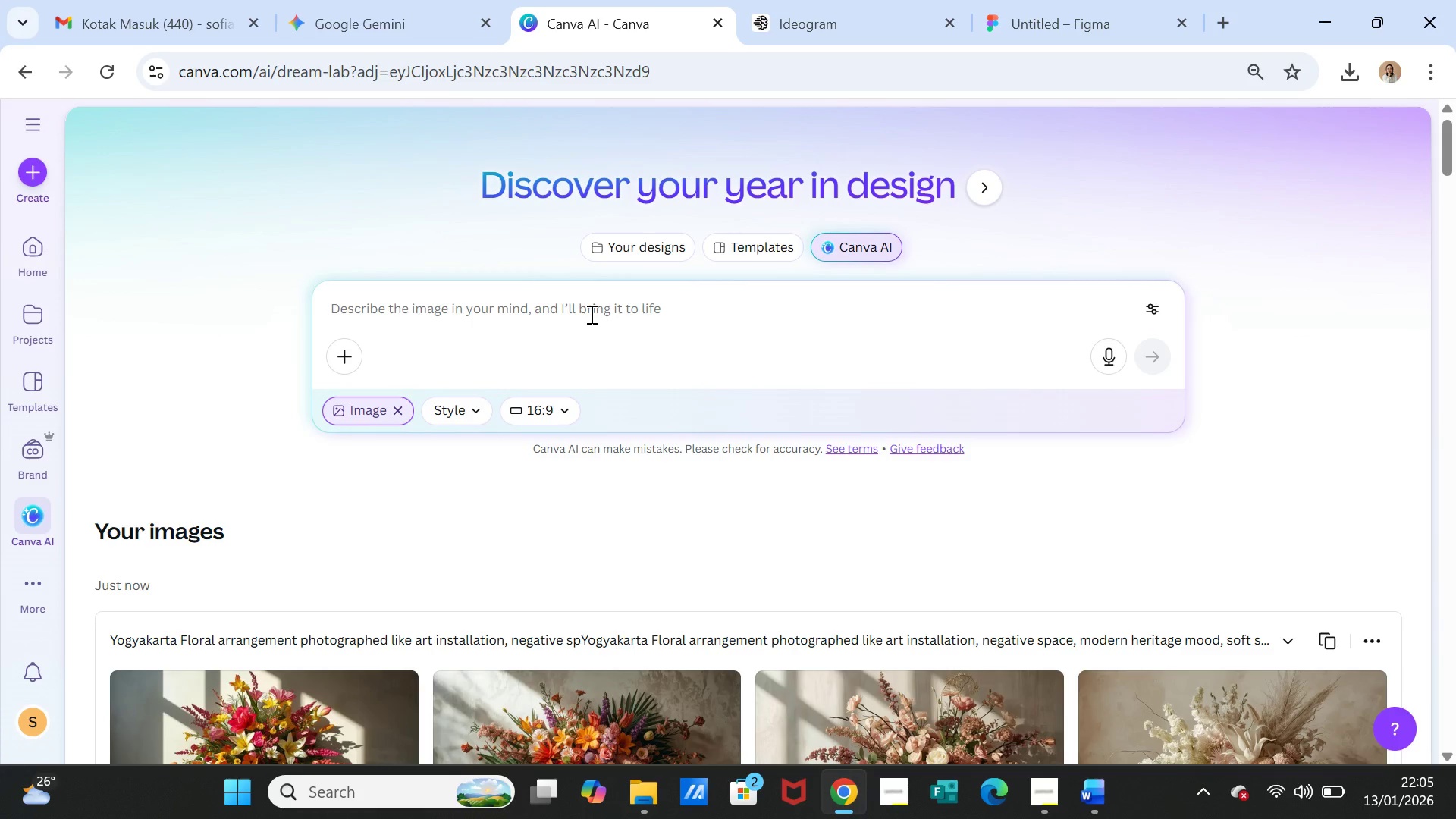 
left_click([590, 314])
 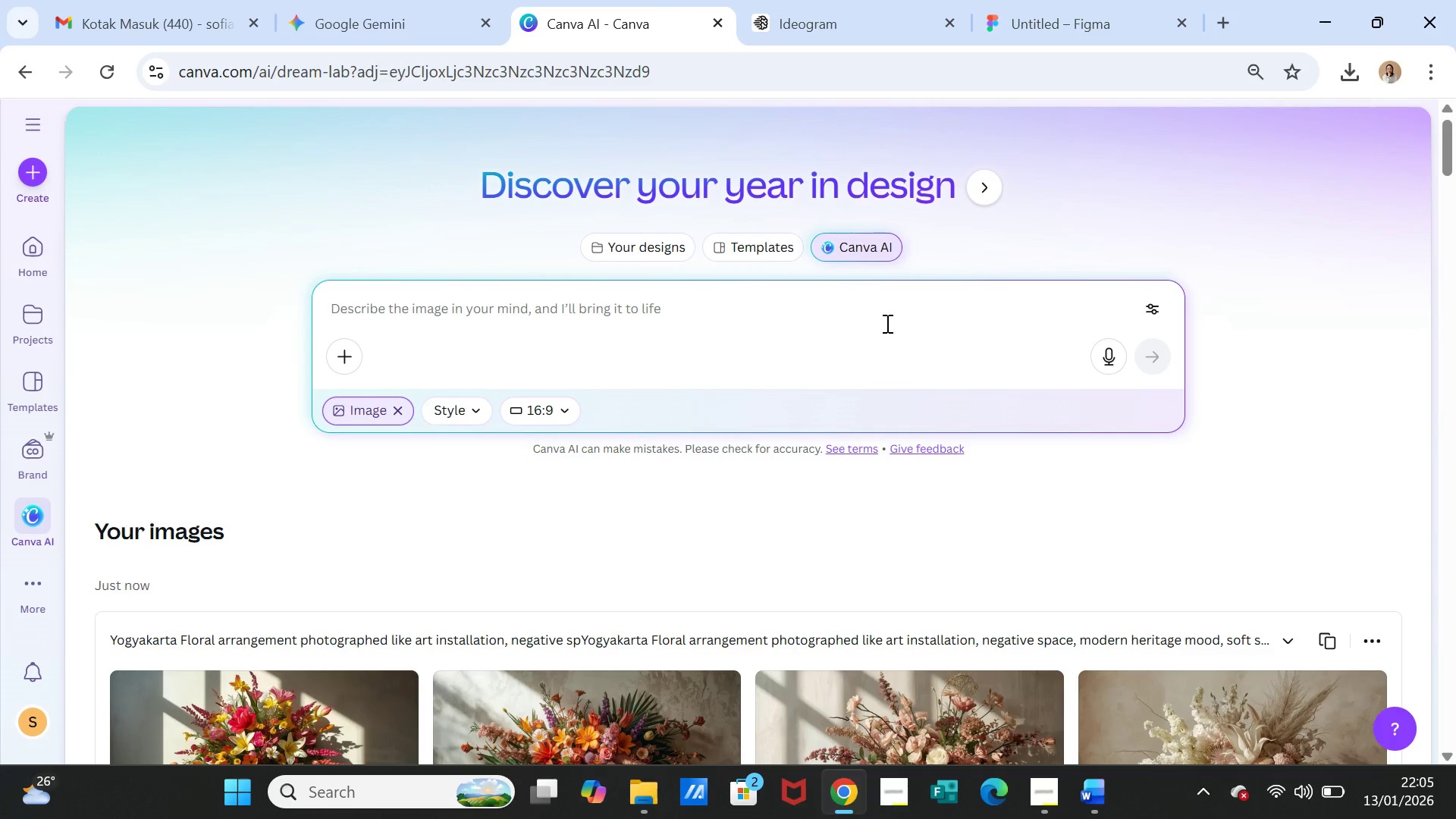 
key(Control+V)
 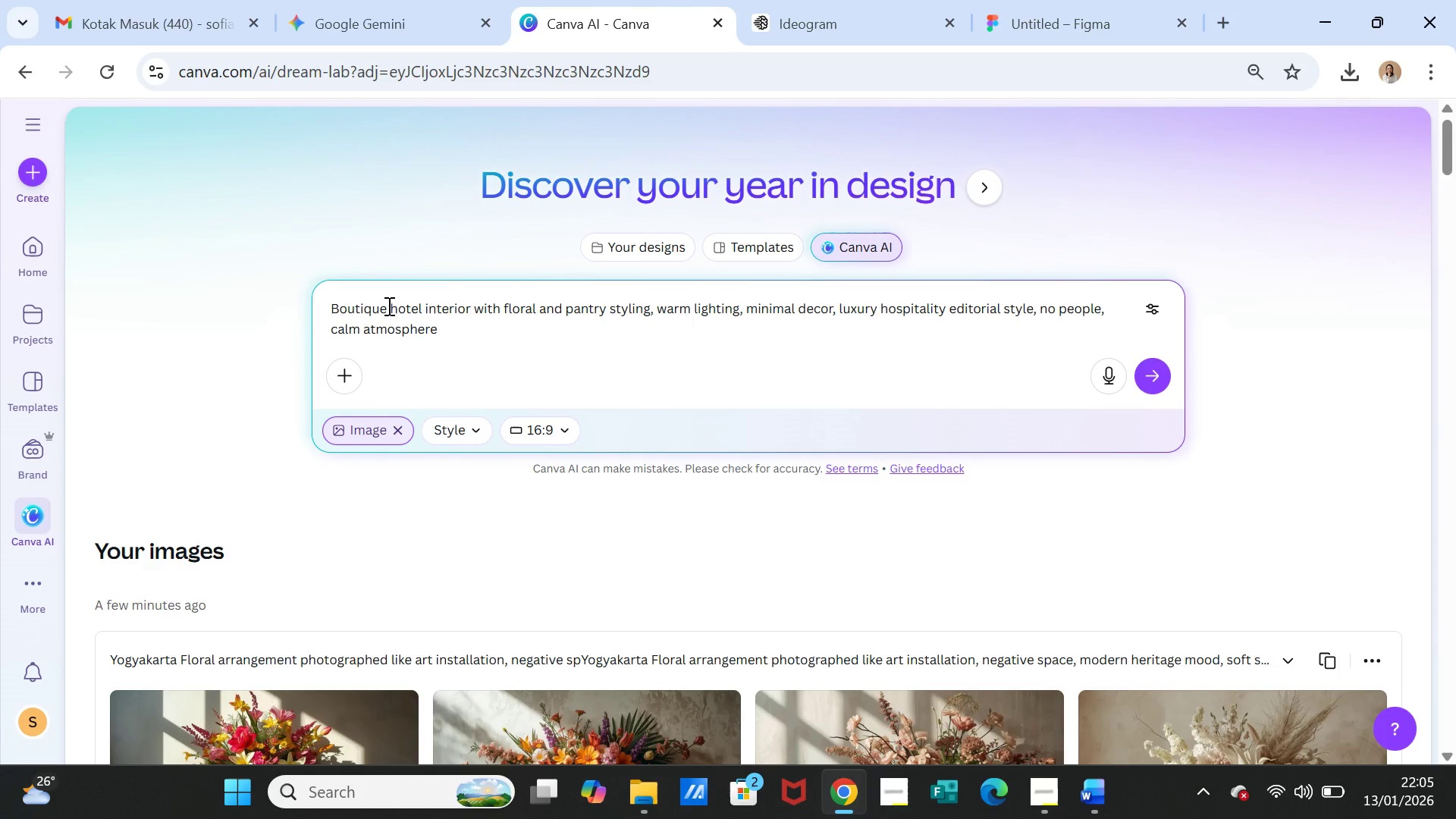 
wait(7.83)
 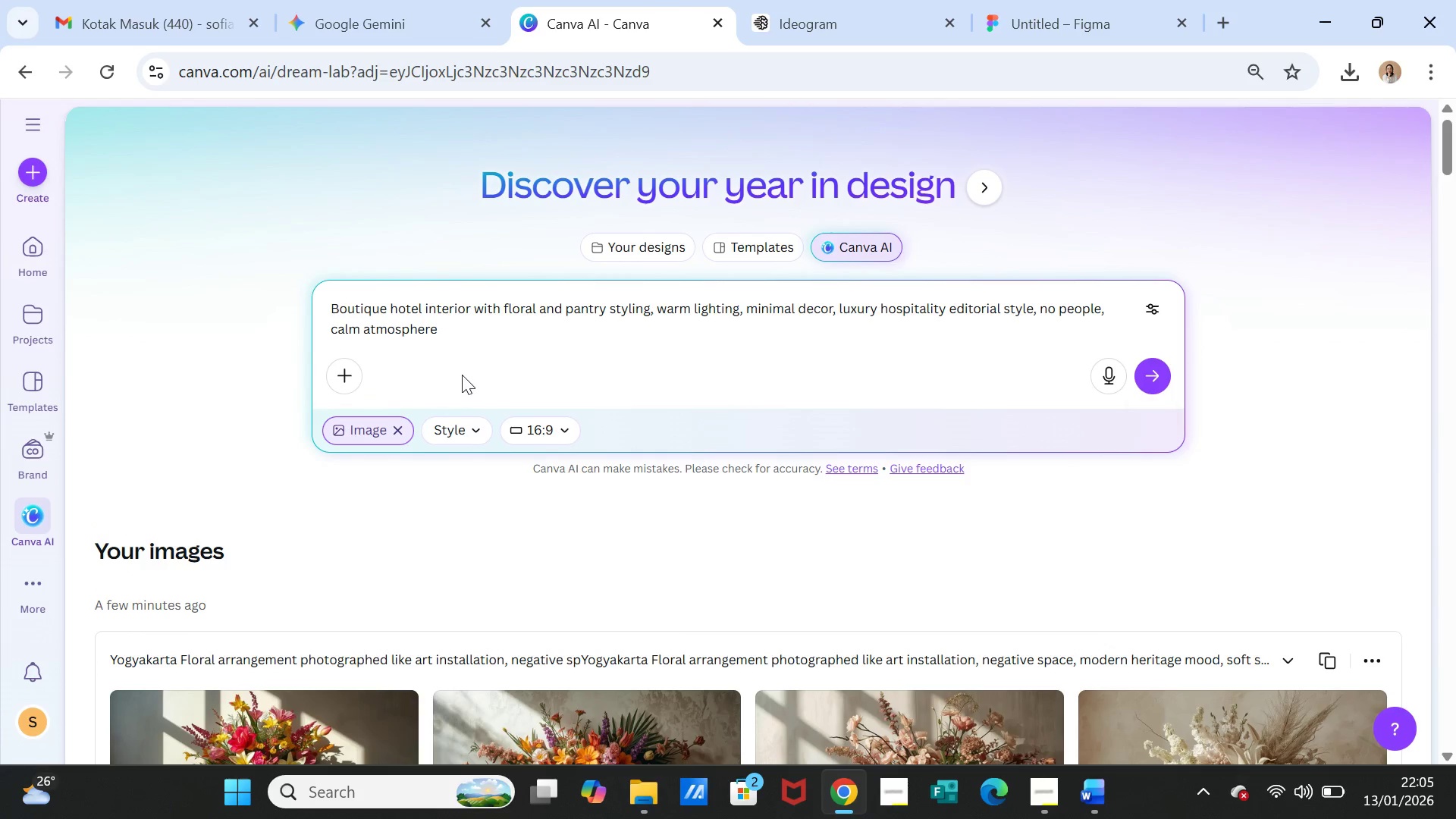 
left_click([328, 303])
 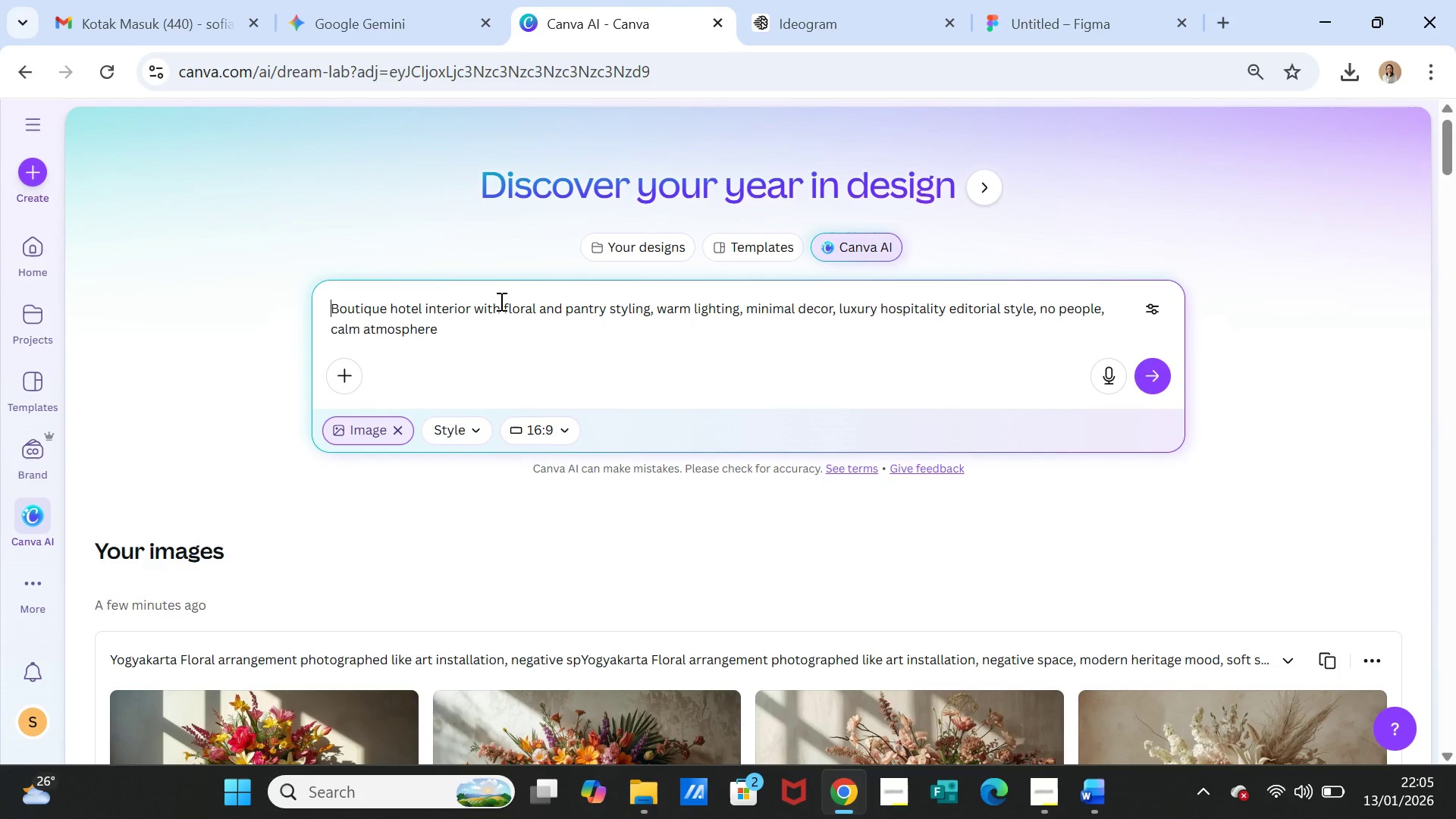 
type(Yogyakarta )
 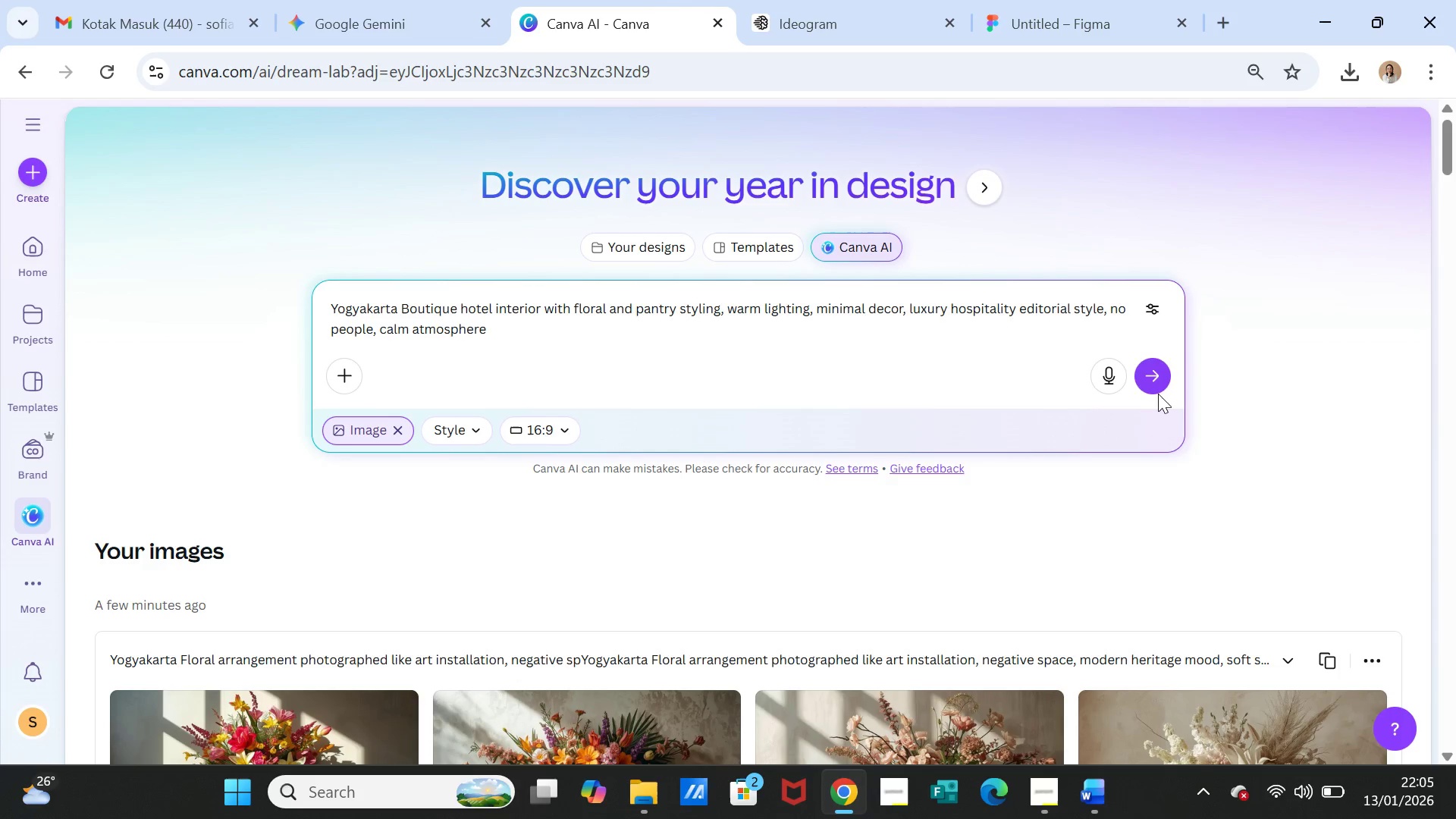 
left_click([1160, 386])
 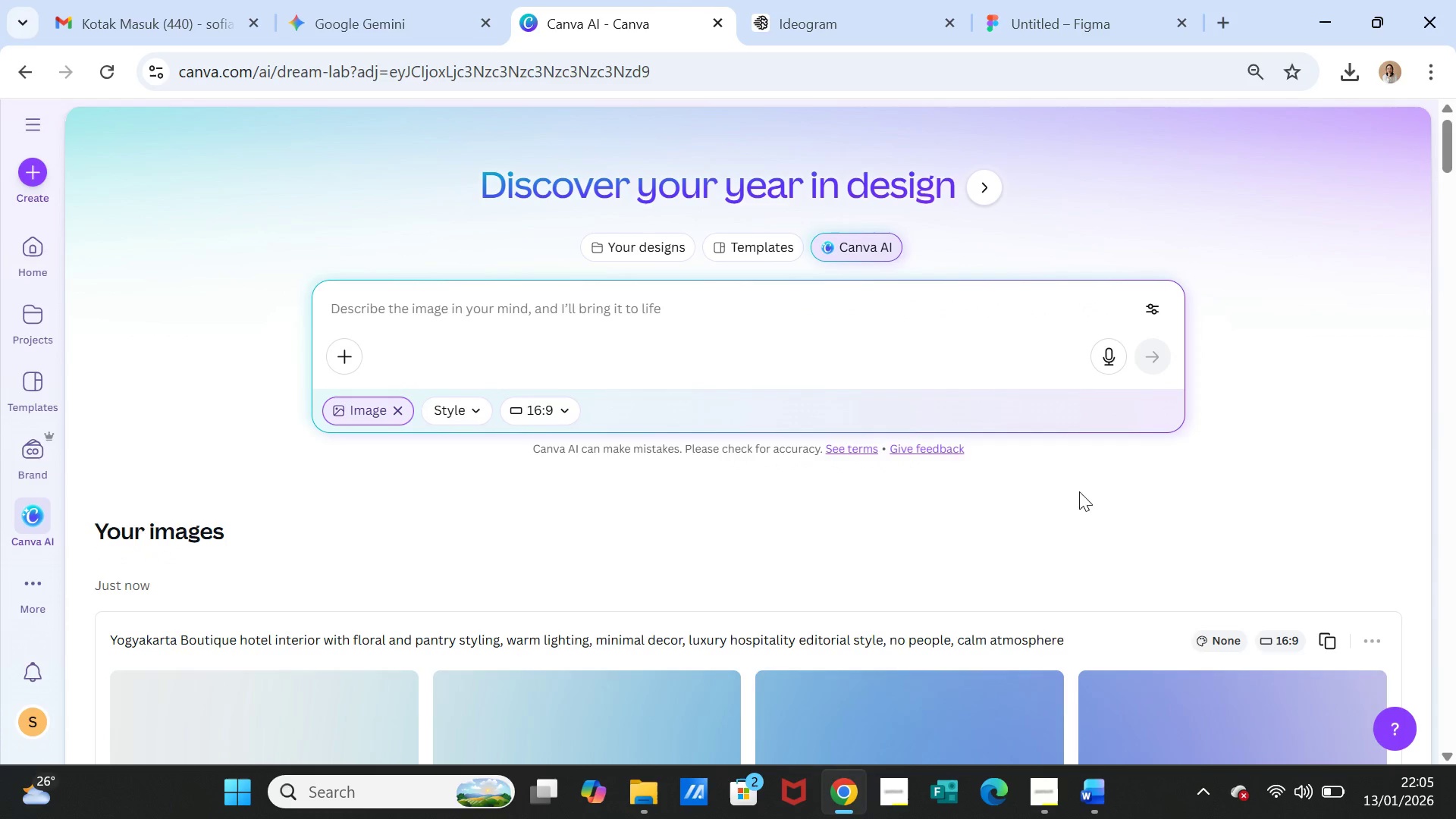 
scroll: coordinate [1074, 499], scroll_direction: down, amount: 1.0
 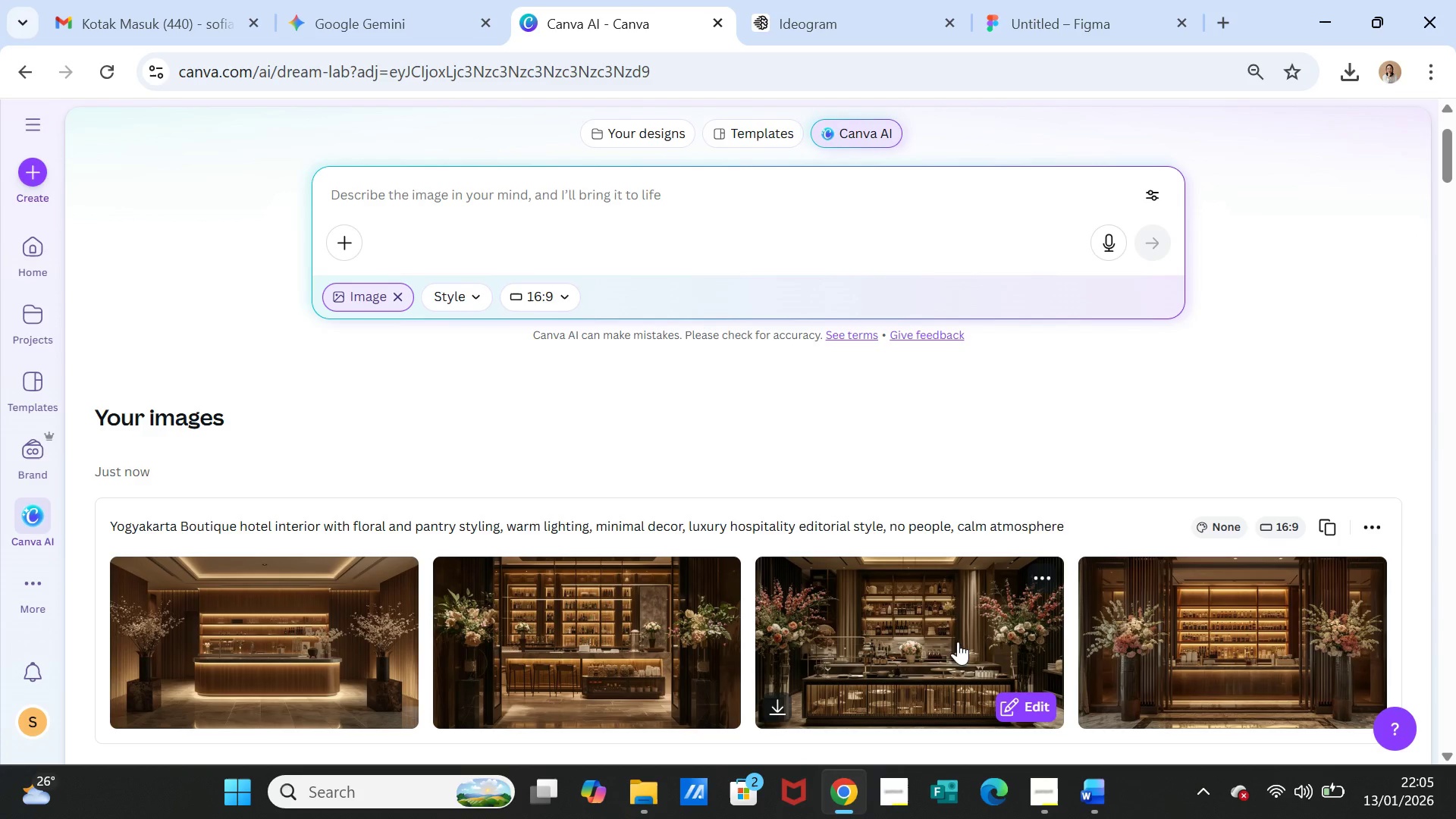 
wait(29.18)
 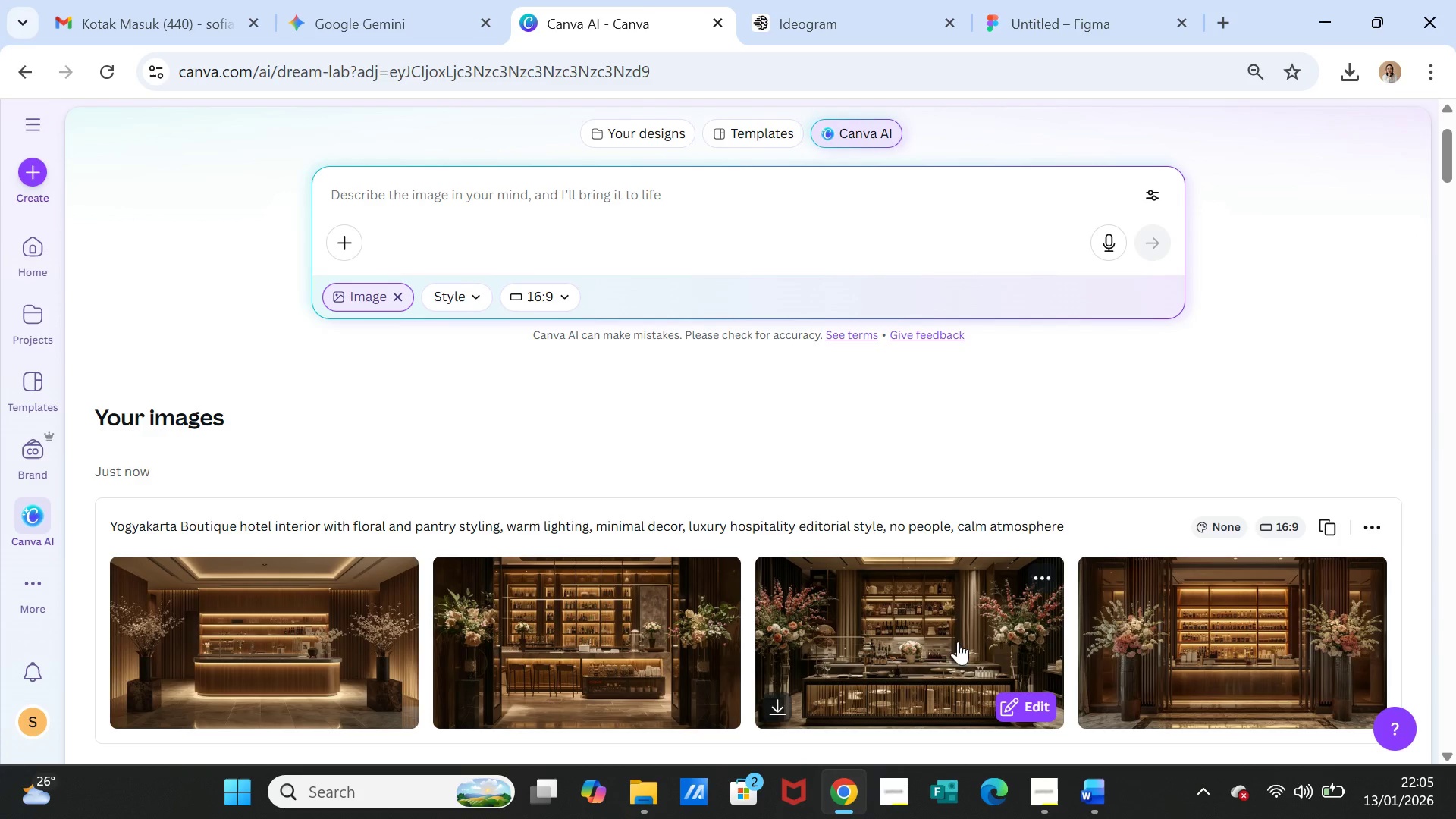 
left_click([1329, 533])
 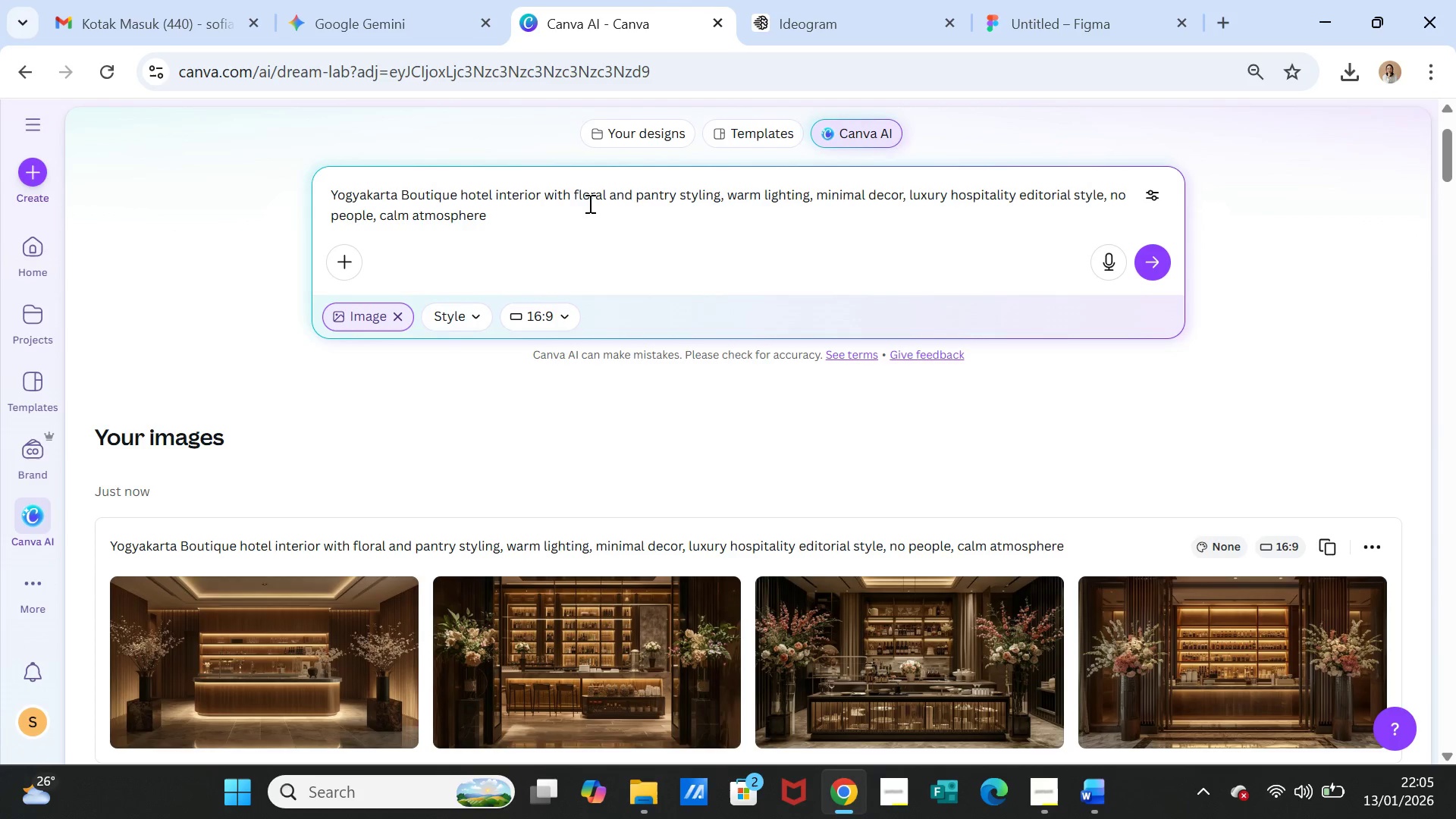 
wait(6.38)
 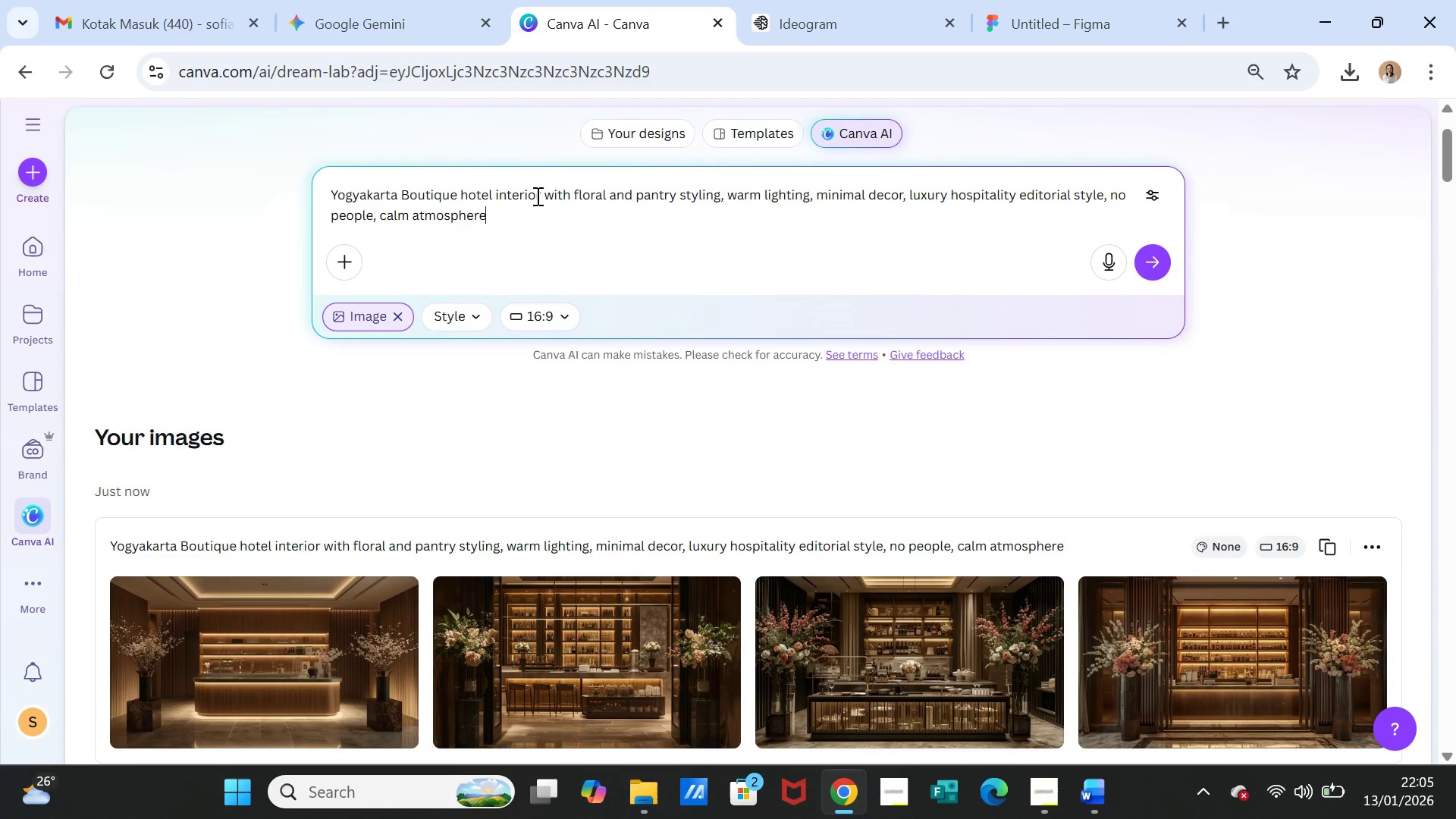 
left_click([575, 194])
 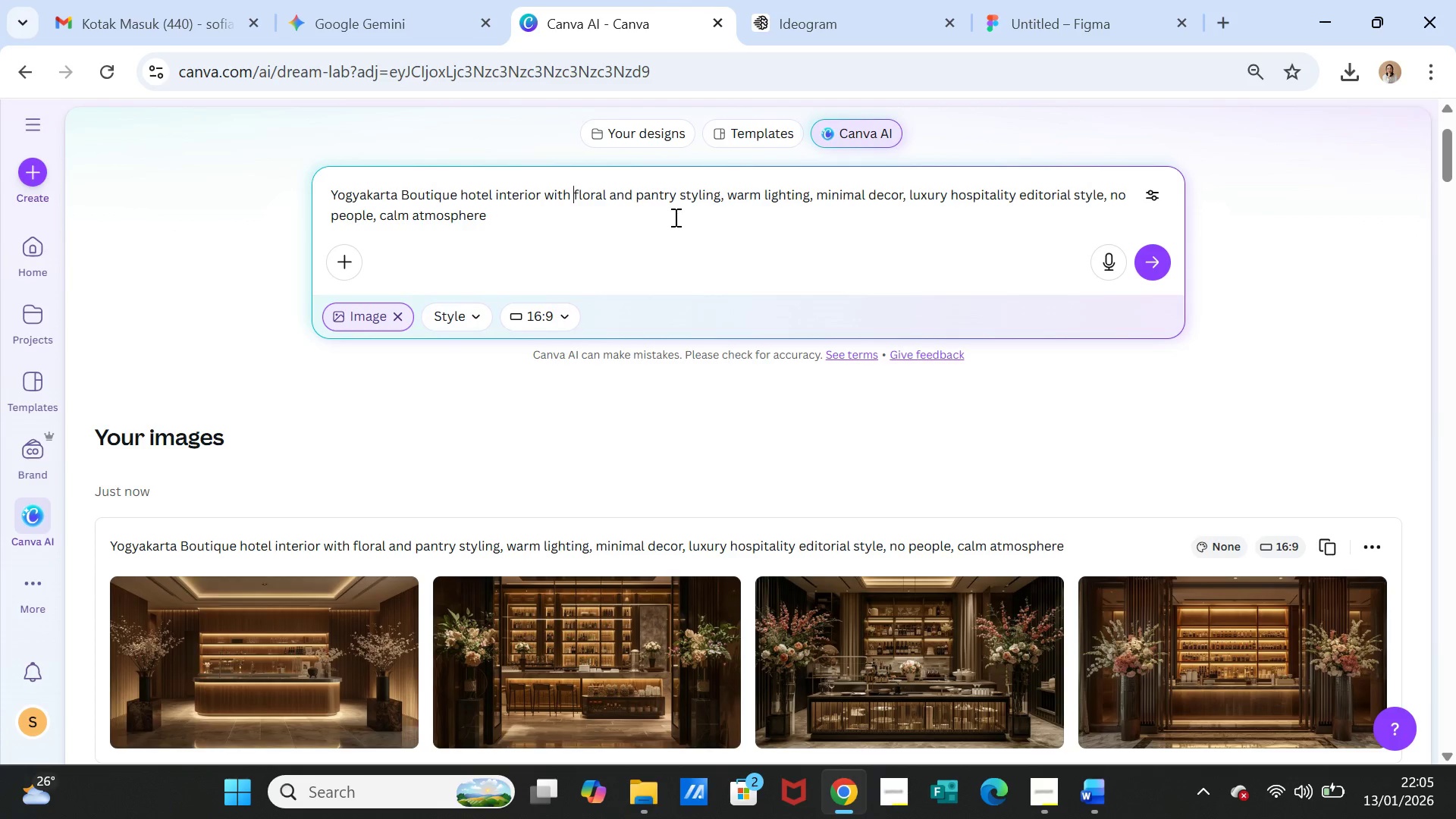 
type(ethnic and )
key(Backspace)
key(Backspace)
key(Backspace)
key(Backspace)
key(Backspace)
type( javanese, )
 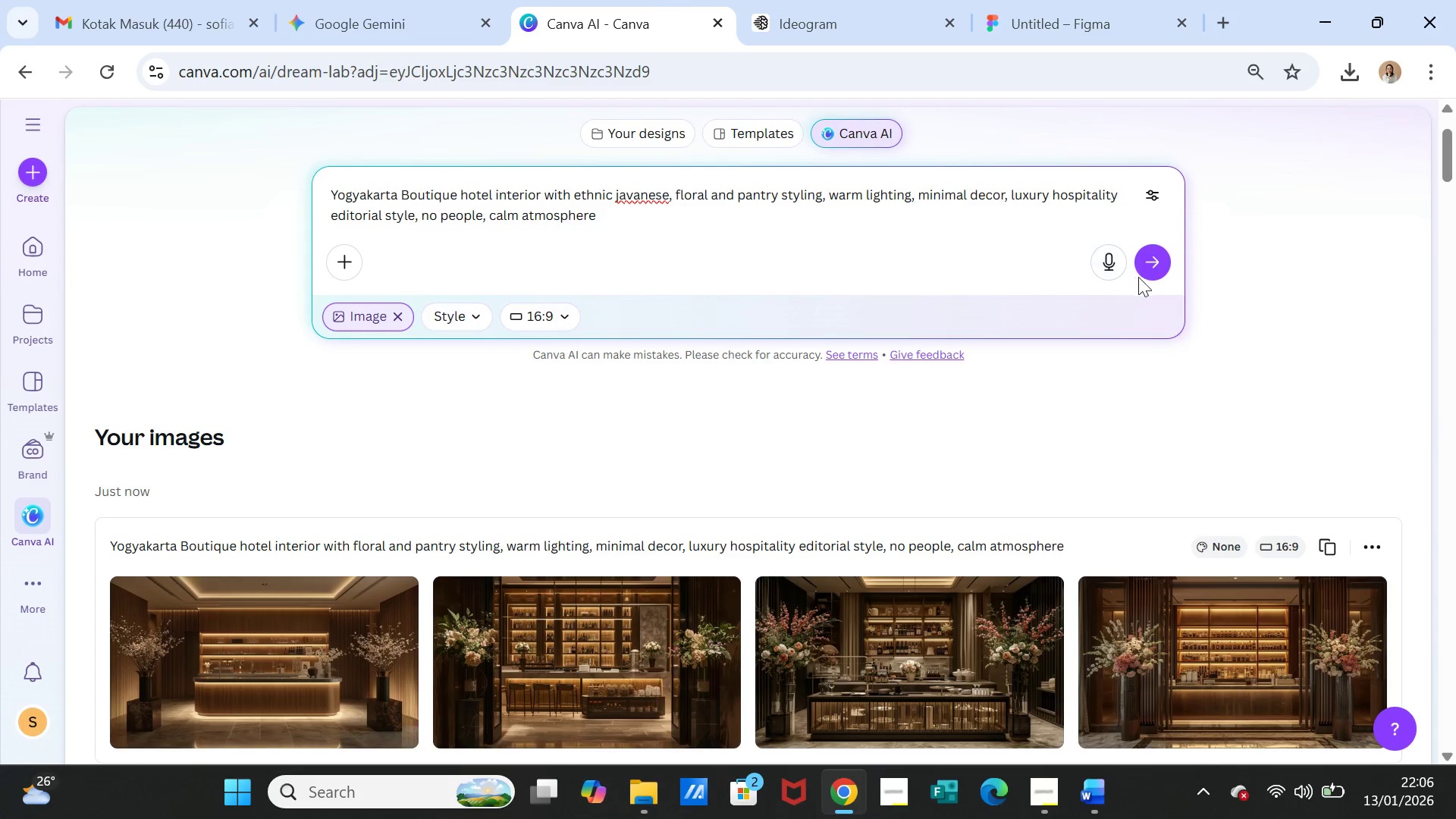 
left_click([1152, 268])
 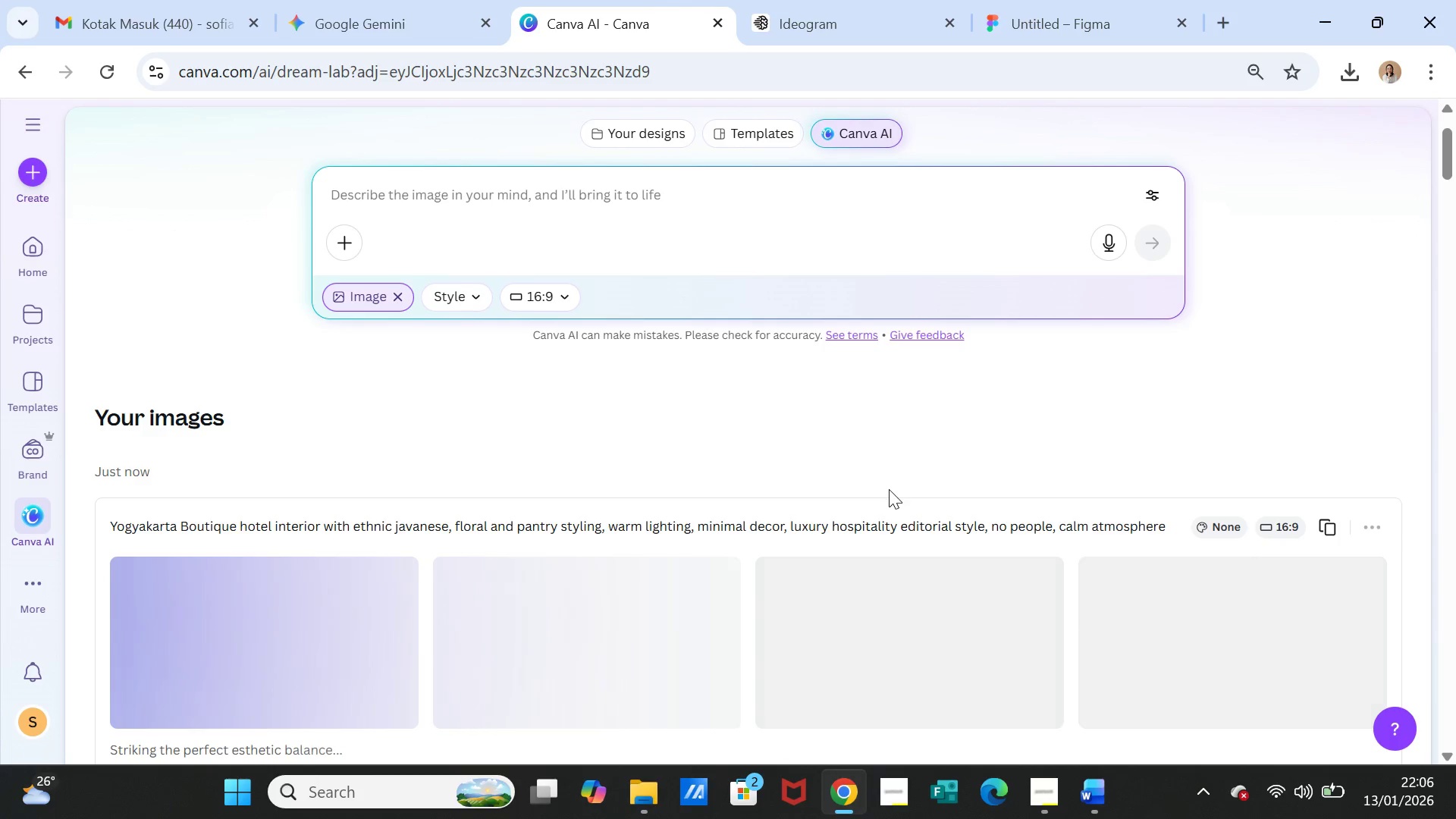 
wait(12.02)
 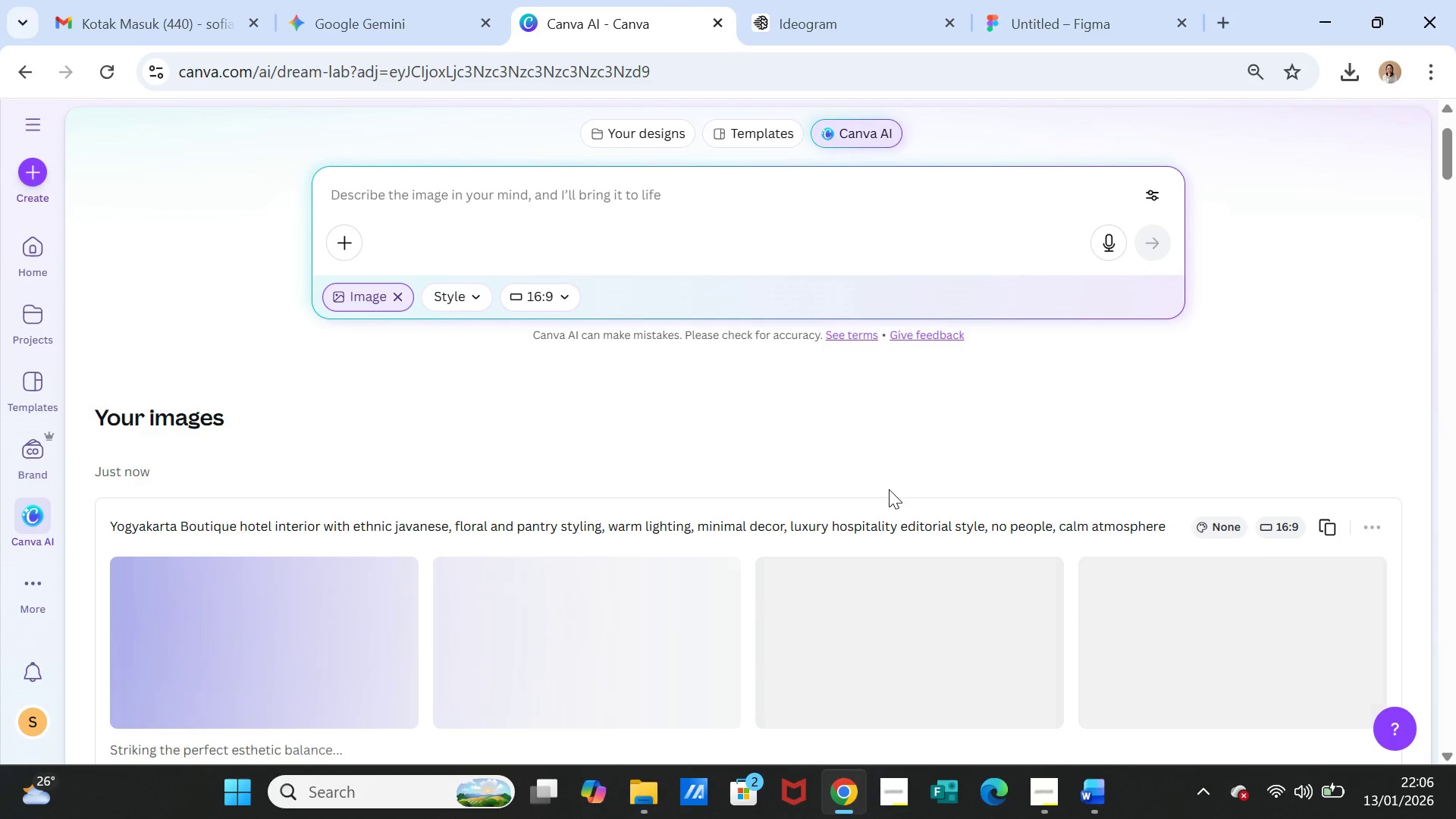 
scroll: coordinate [887, 491], scroll_direction: down, amount: 1.0
 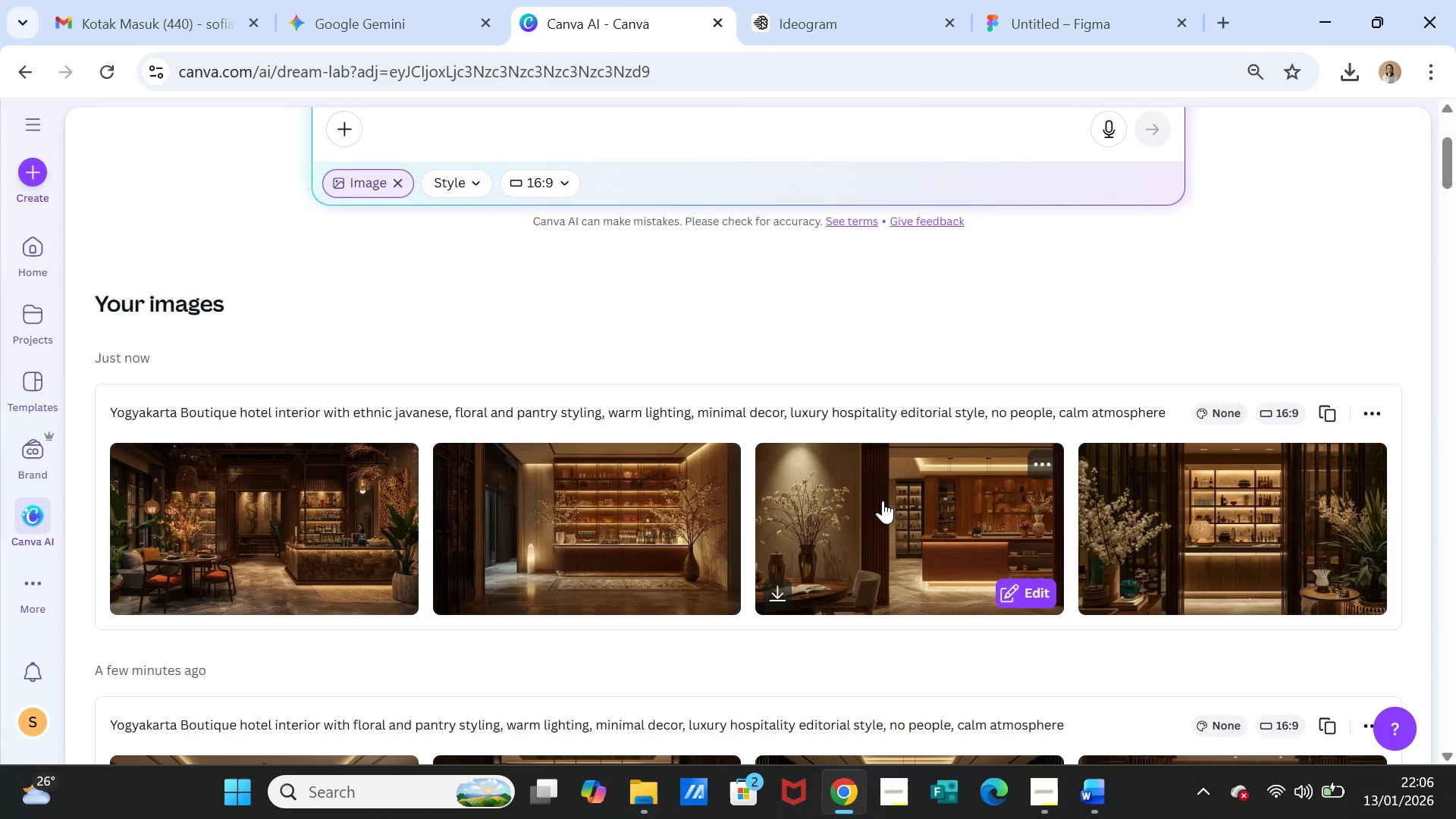 
wait(11.32)
 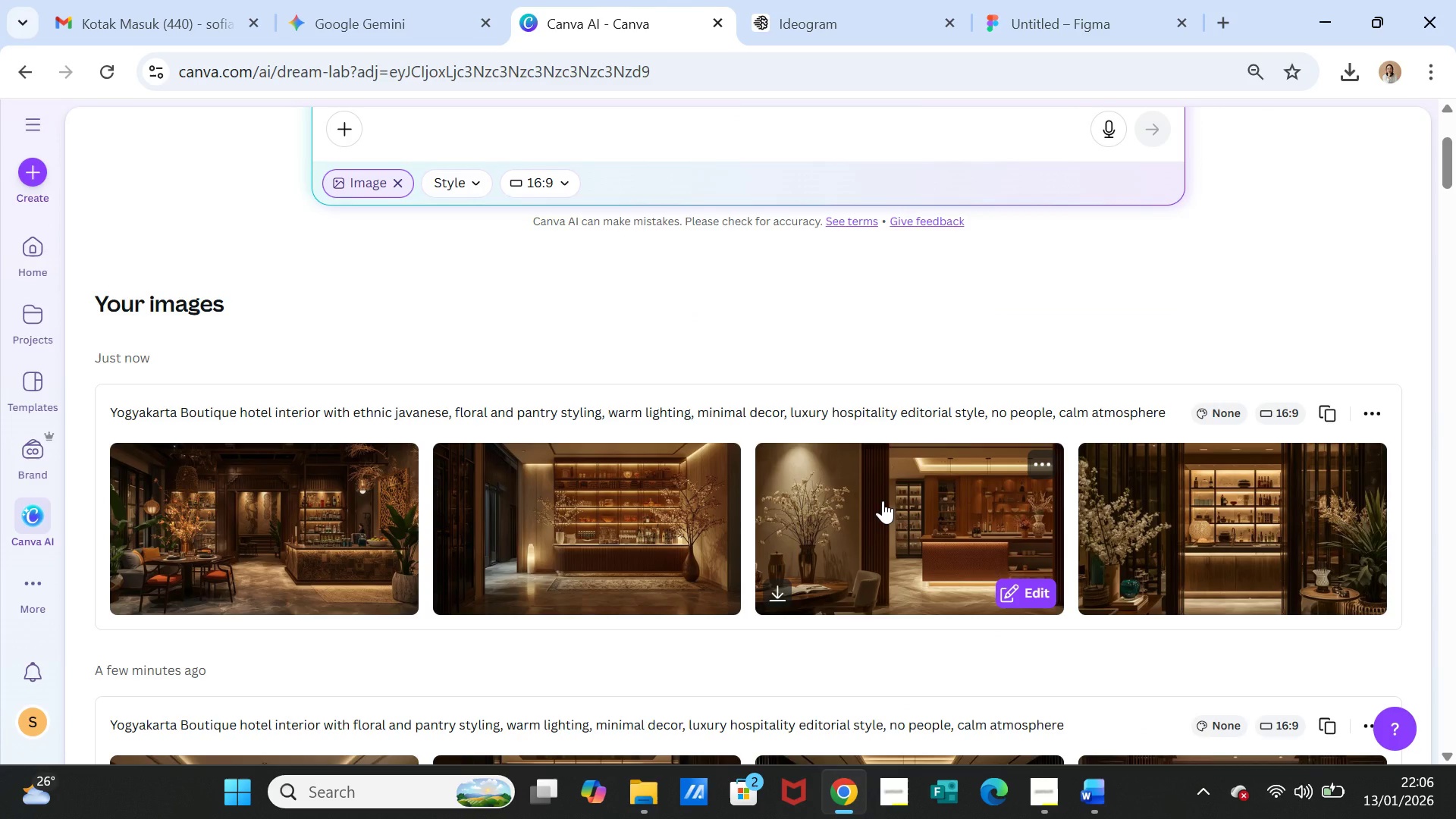 
scroll: coordinate [894, 439], scroll_direction: up, amount: 2.0
 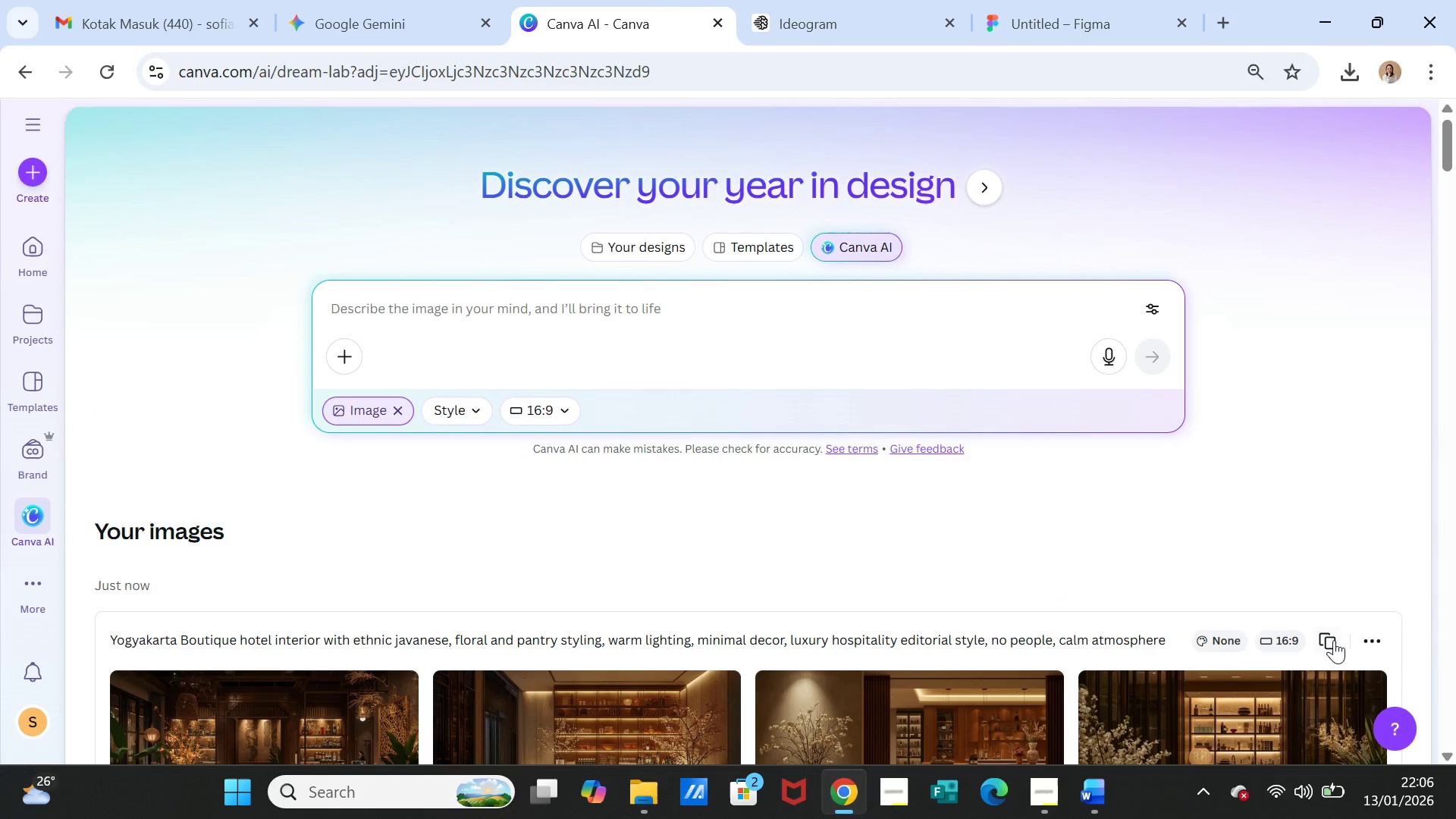 
left_click([1334, 640])
 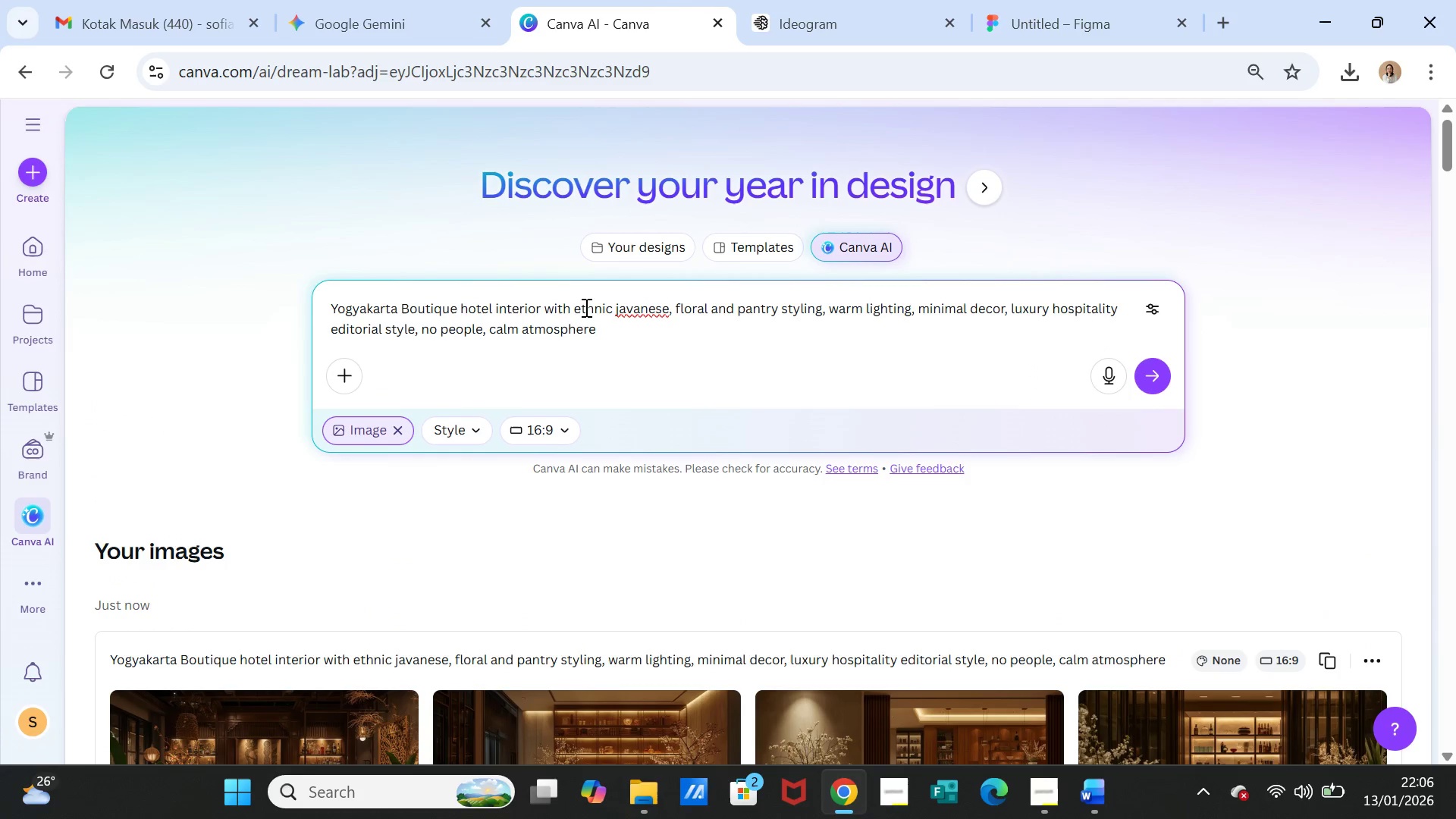 
double_click([584, 308])
 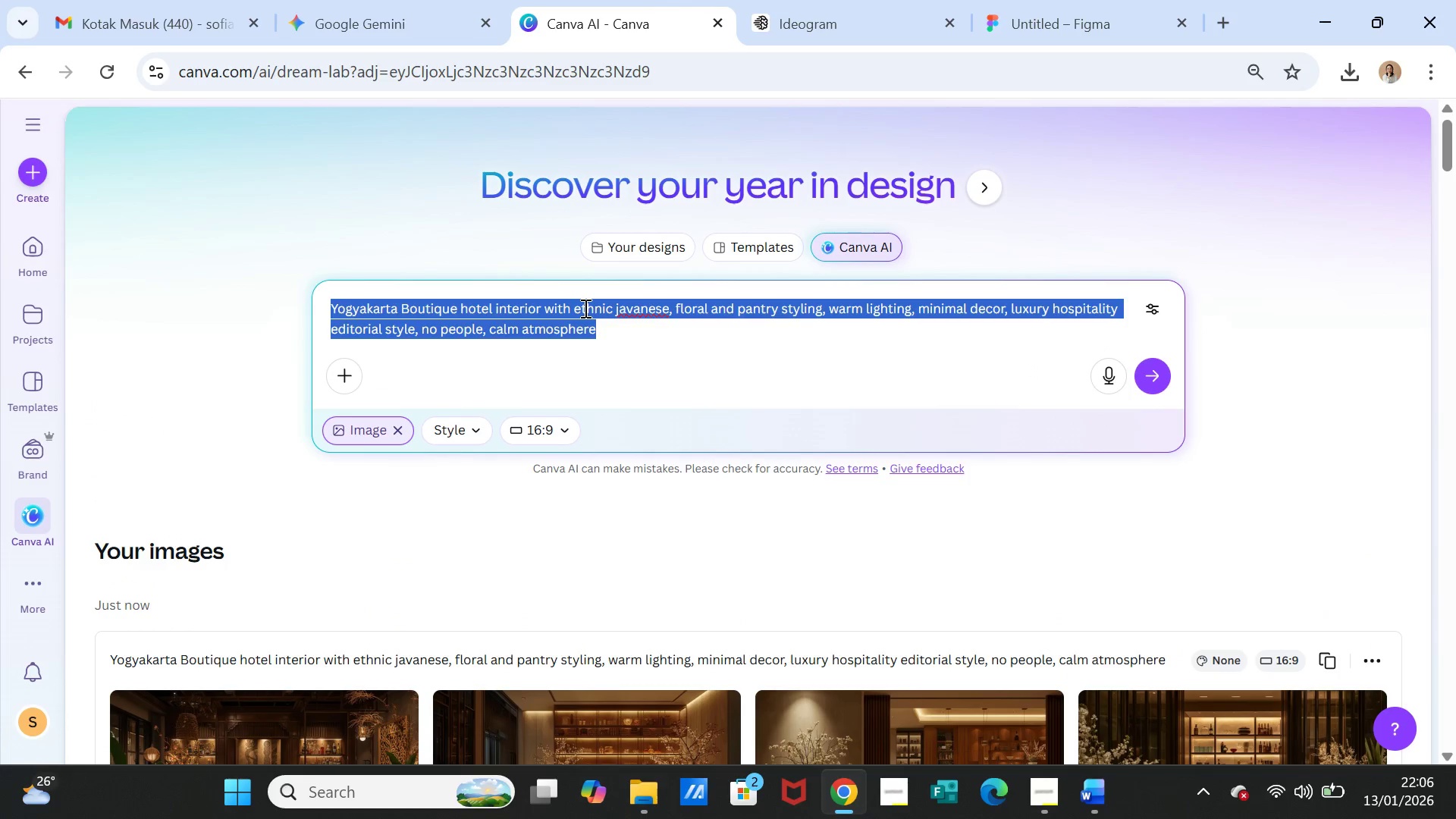 
triple_click([584, 308])
 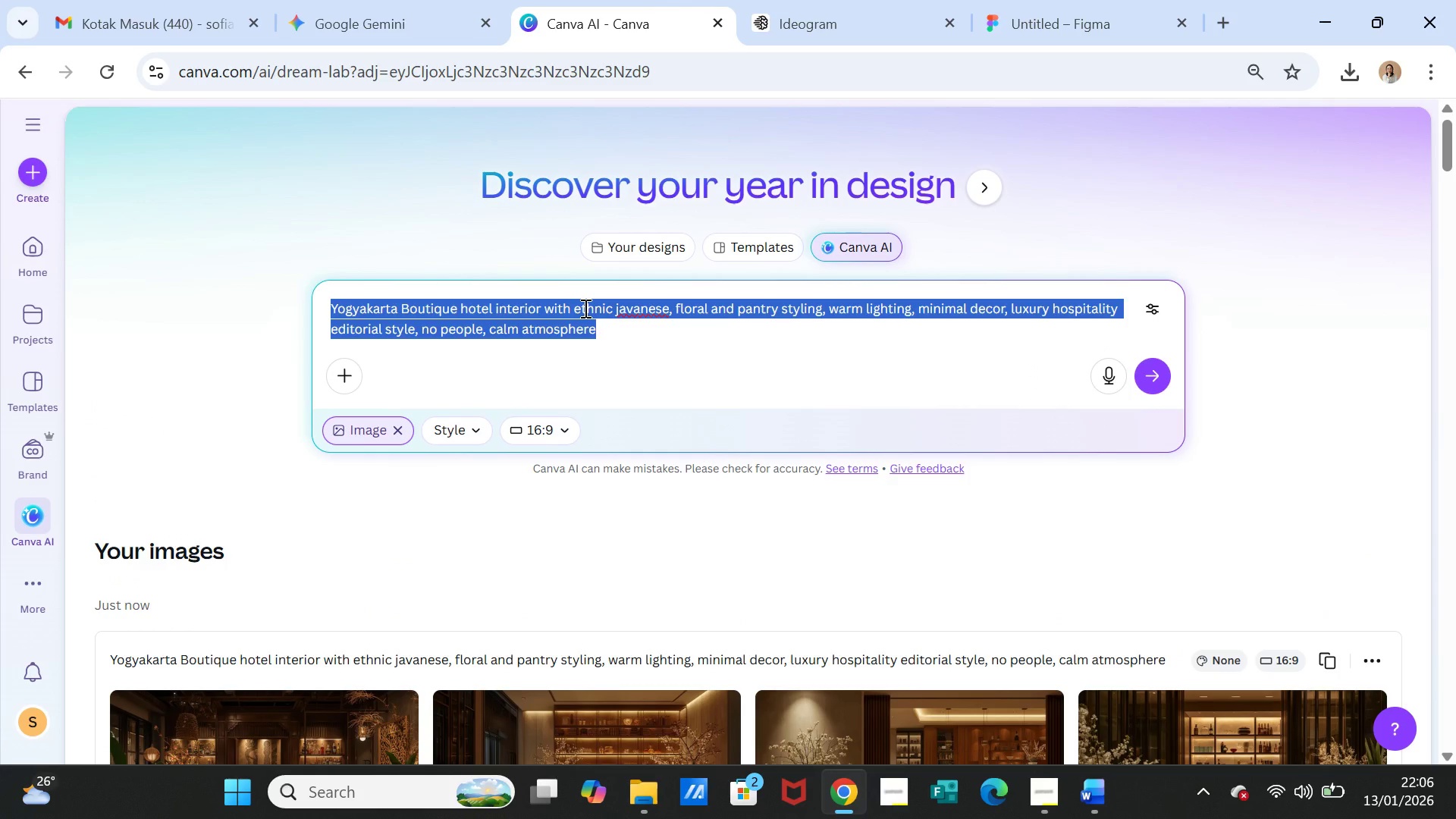 
key(Control+C)
 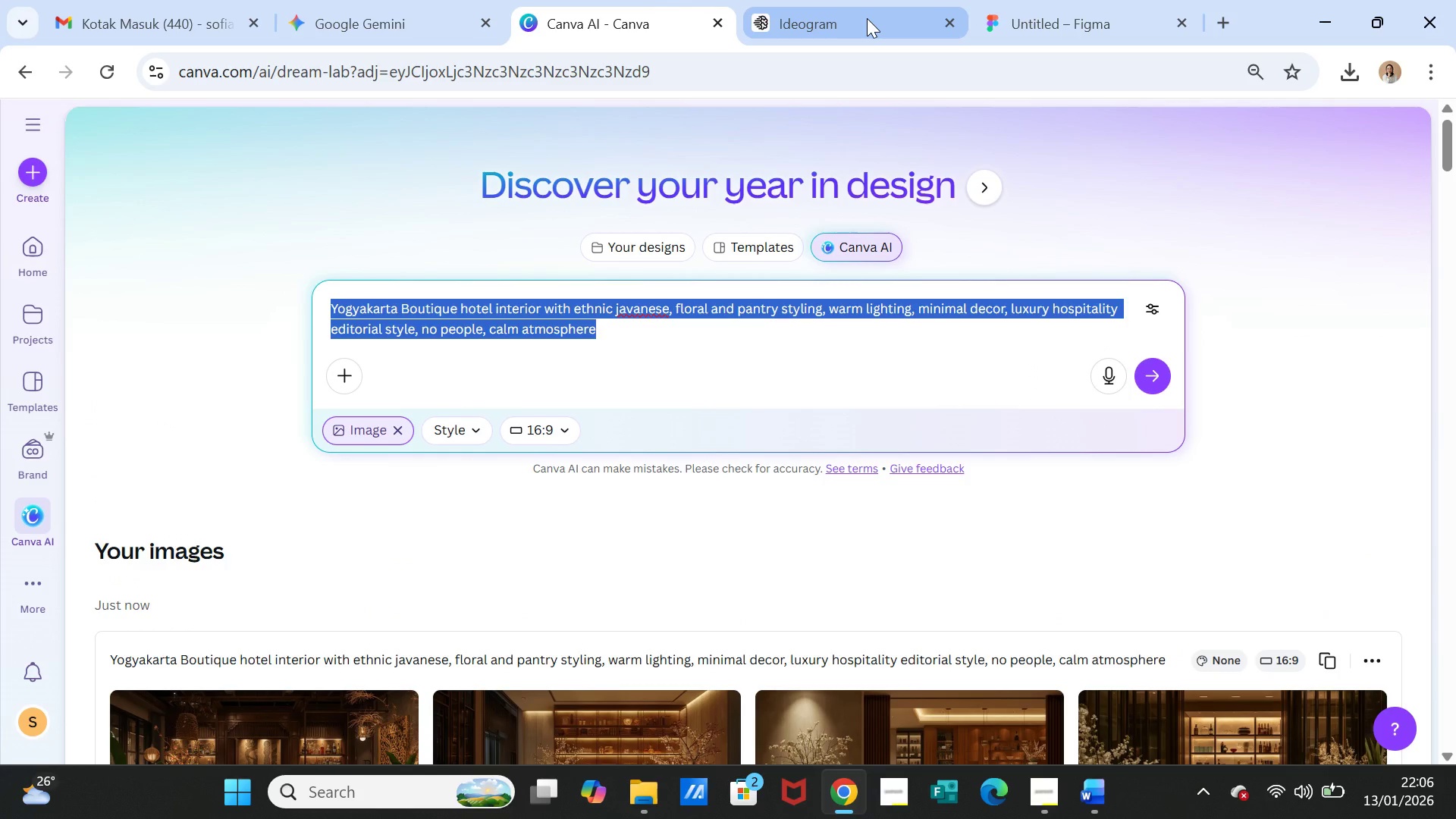 
left_click([867, 18])
 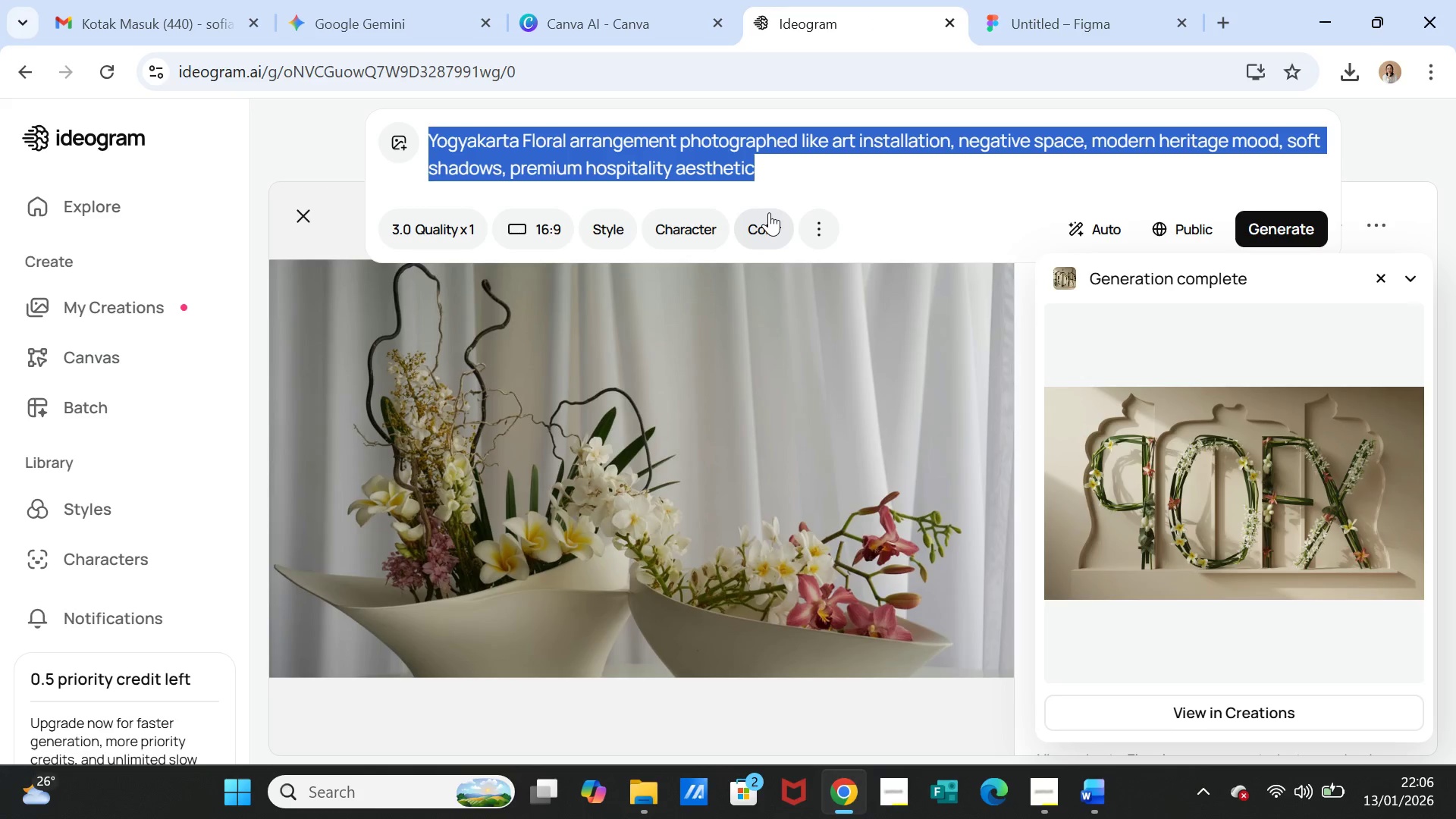 
key(Control+V)
 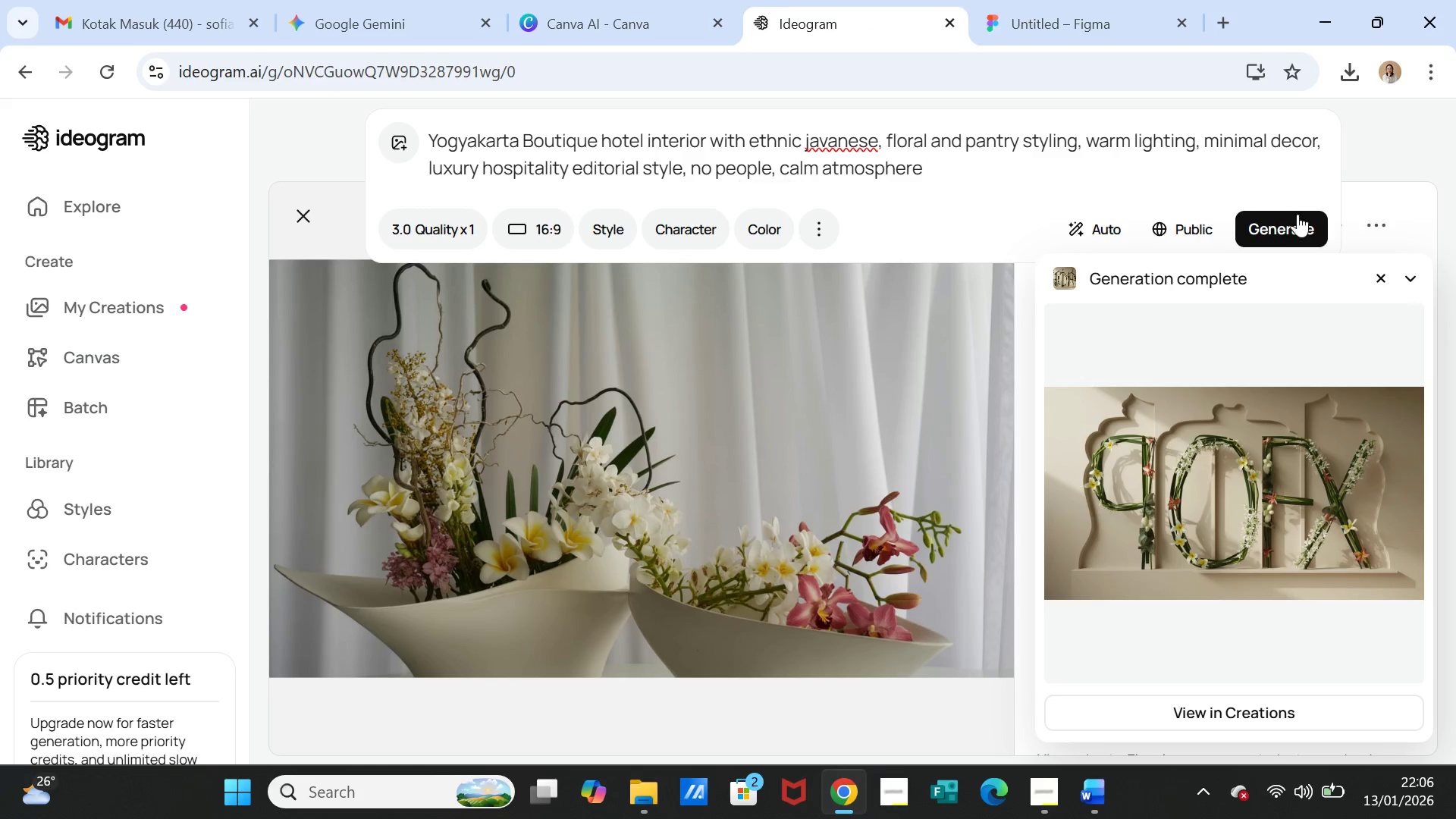 
left_click([1298, 214])
 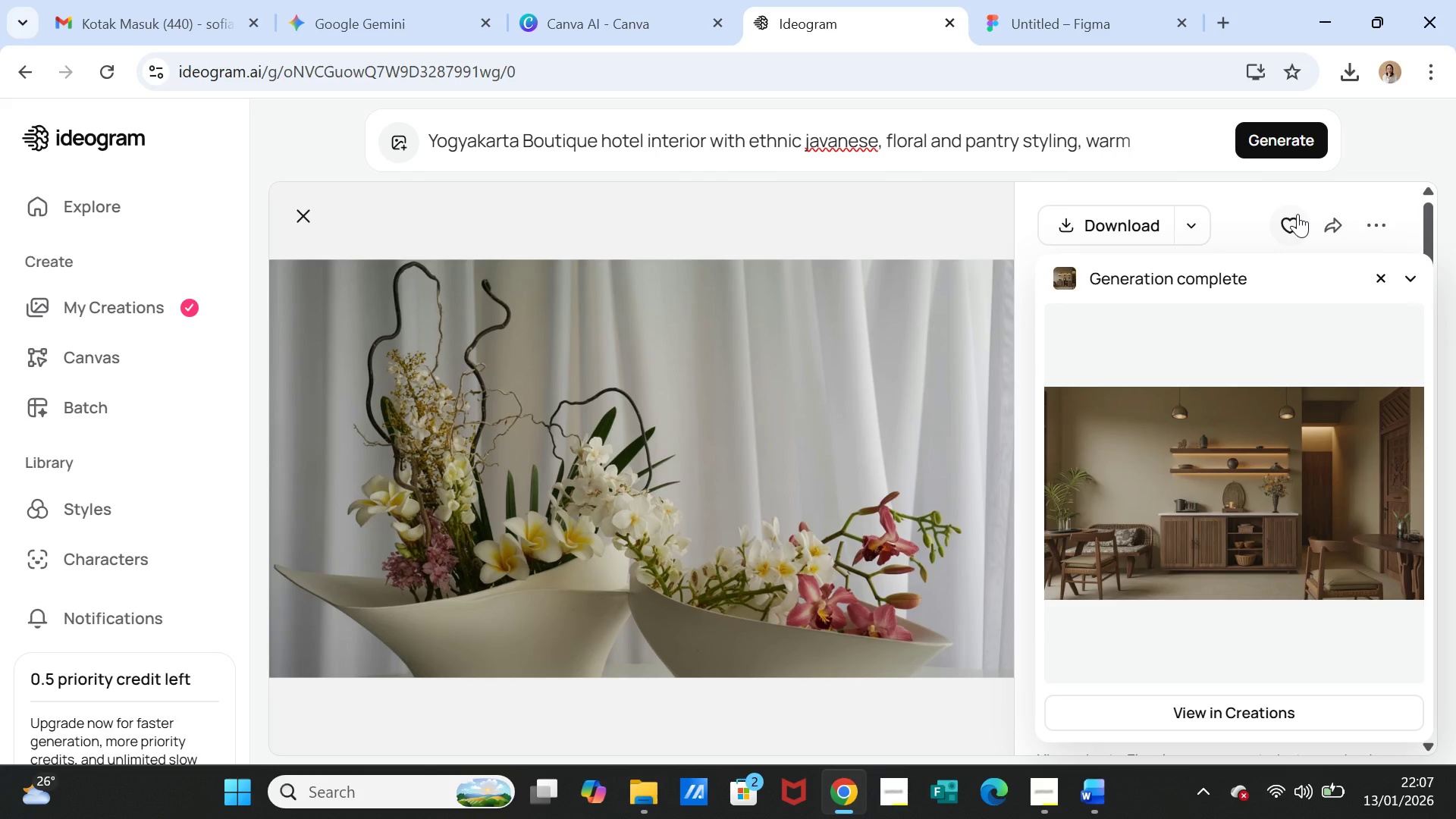 
wait(34.06)
 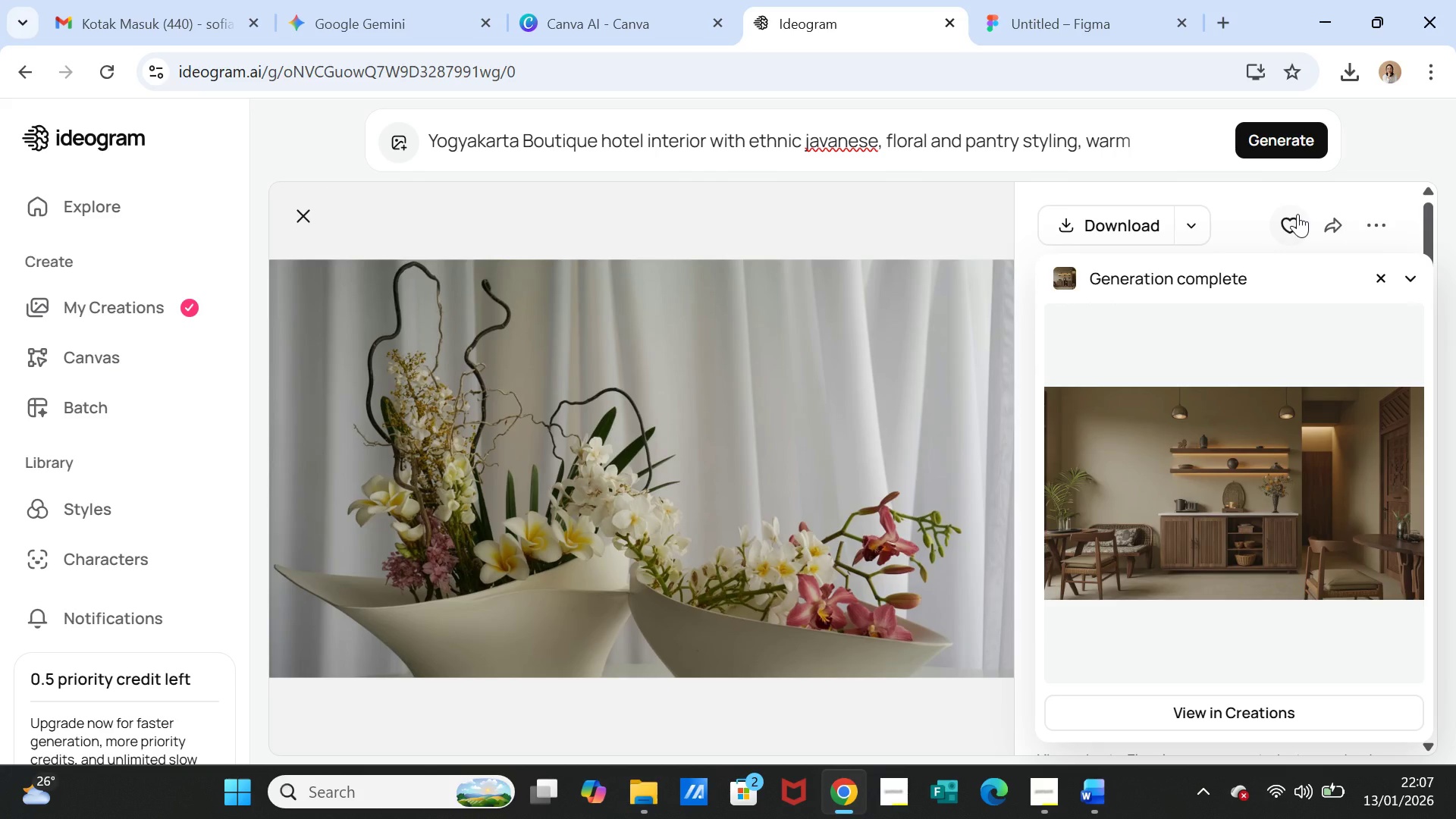 
left_click([1272, 460])
 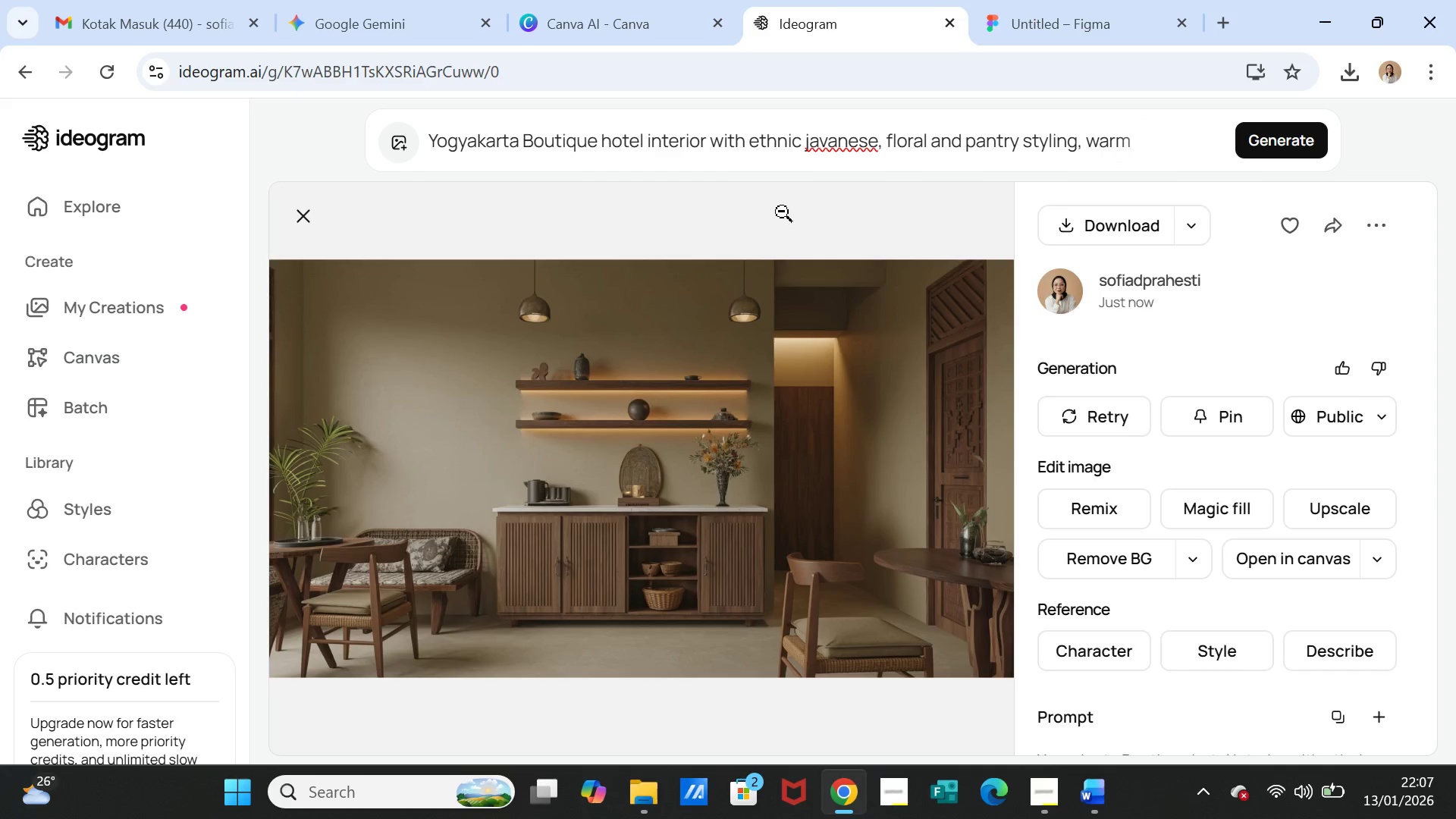 
wait(23.95)
 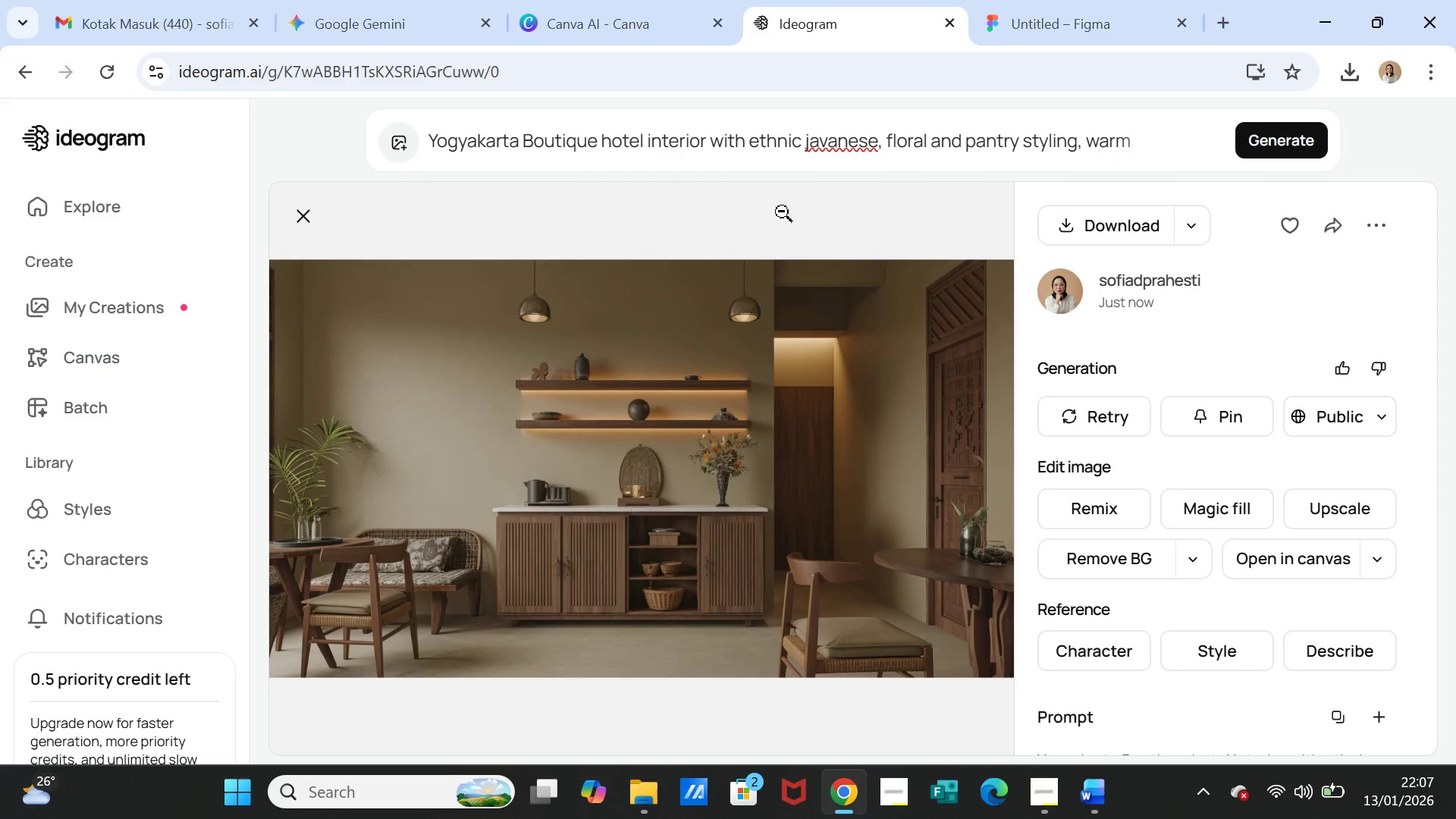 
left_click([968, 143])
 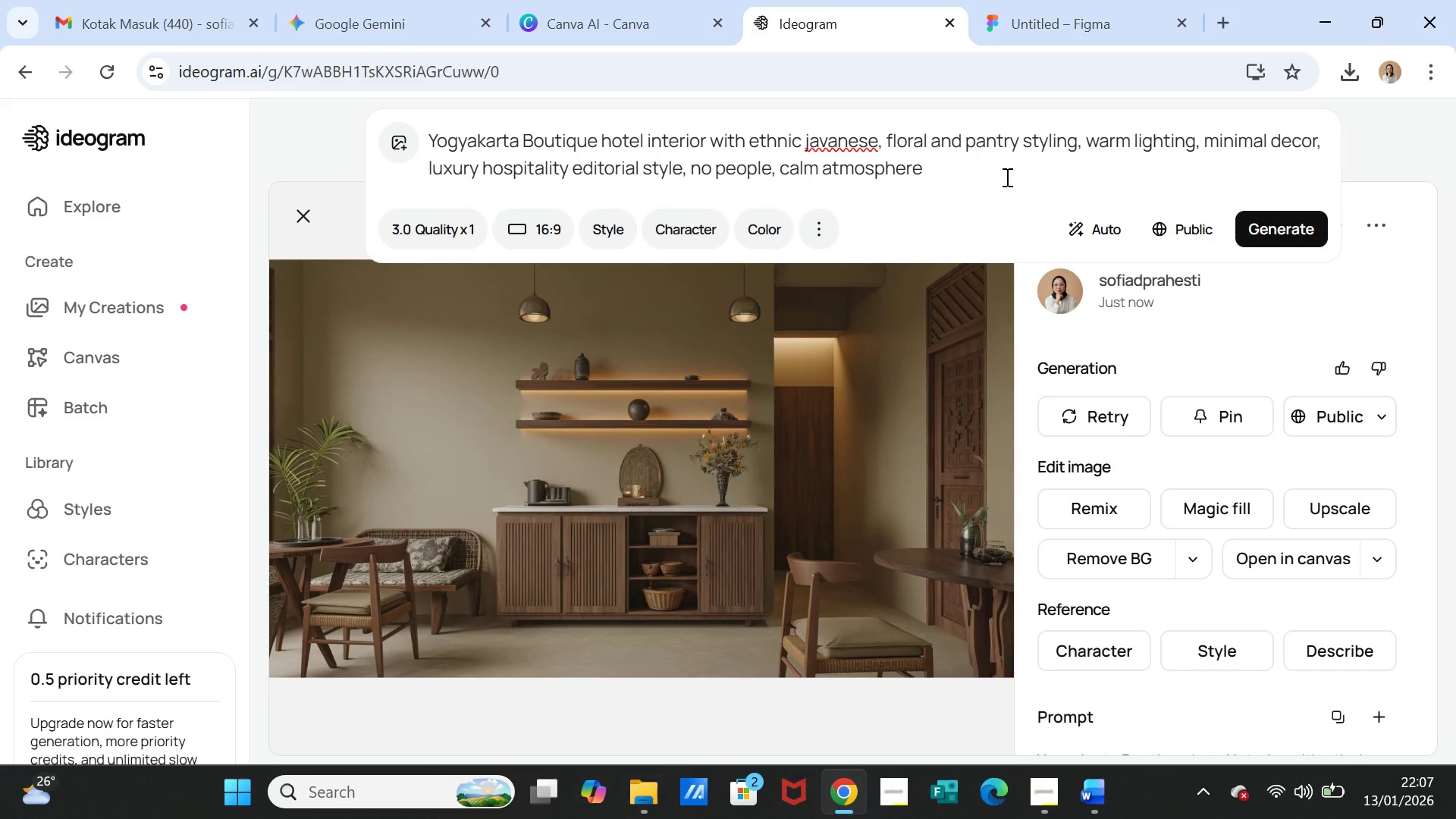 
wait(5.34)
 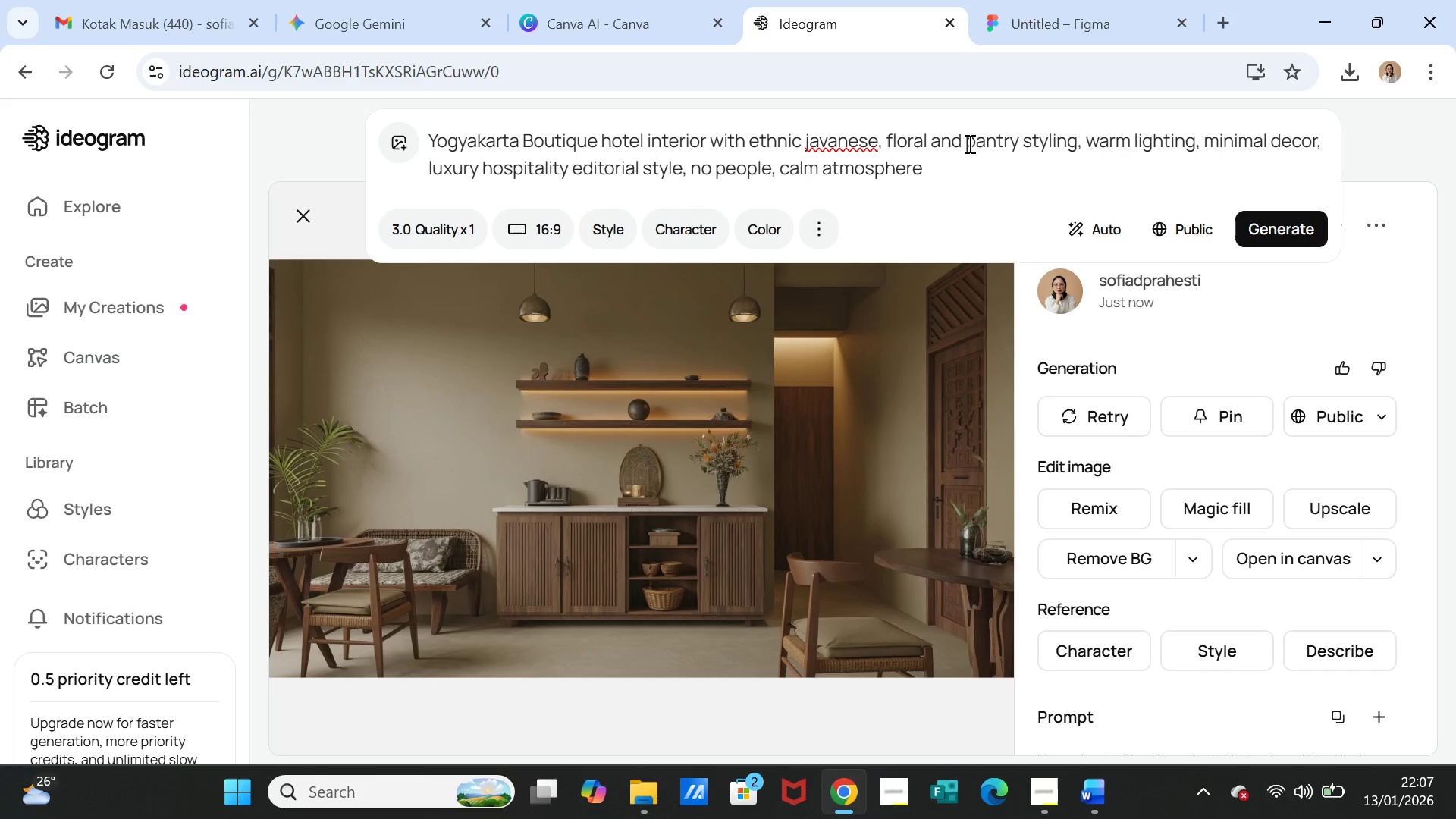 
left_click([1201, 329])
 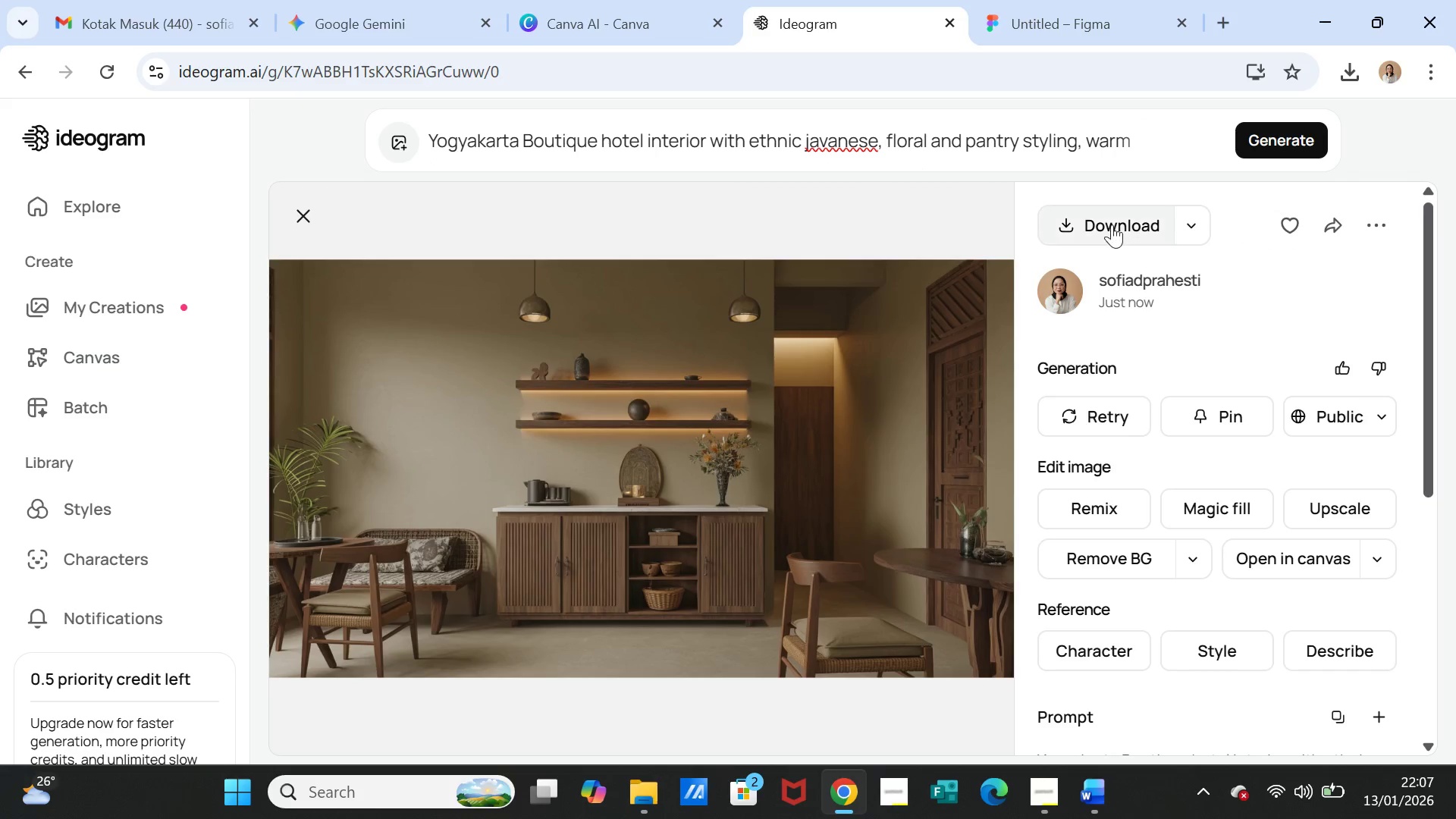 
left_click([1110, 223])
 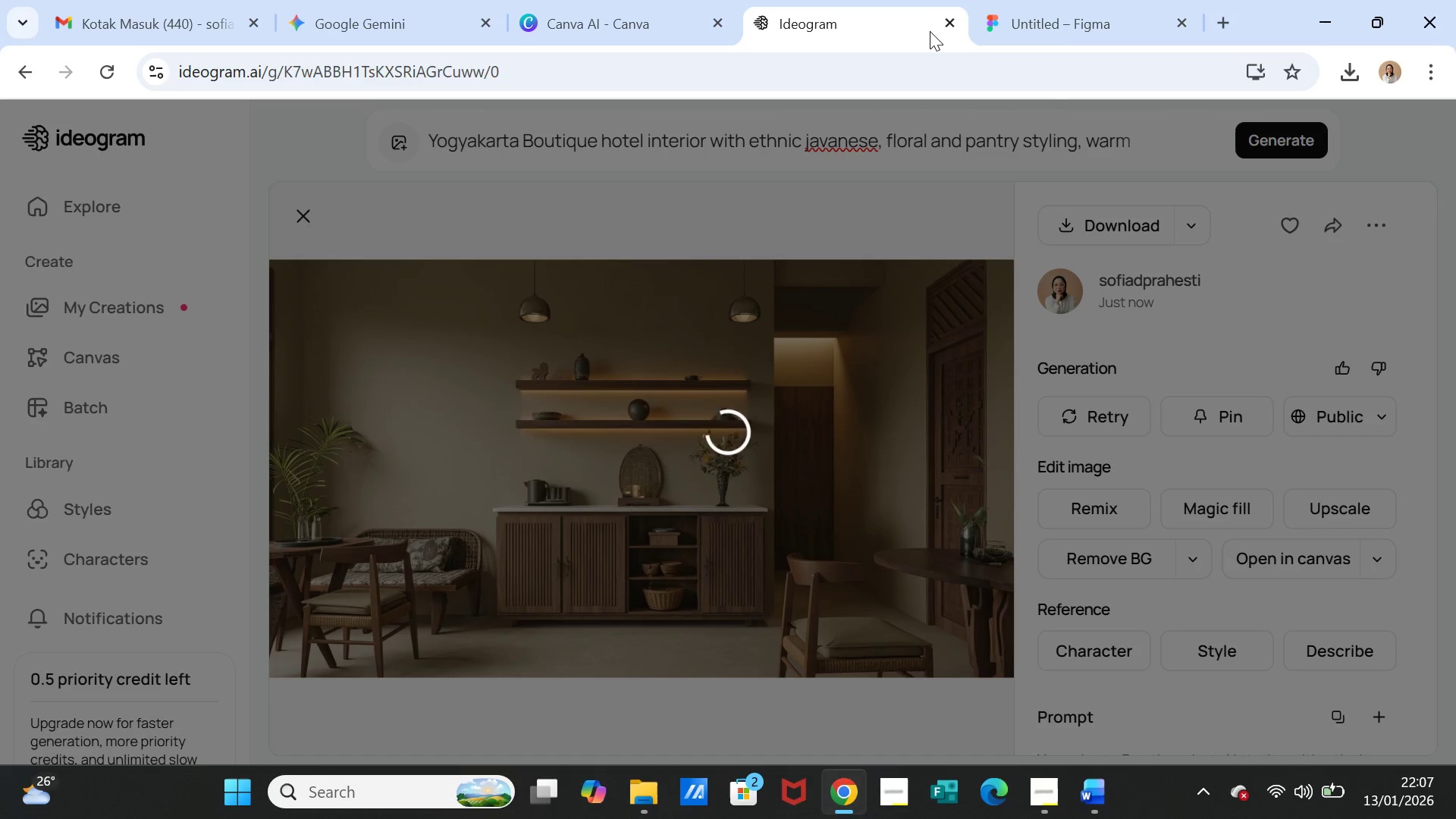 
wait(9.02)
 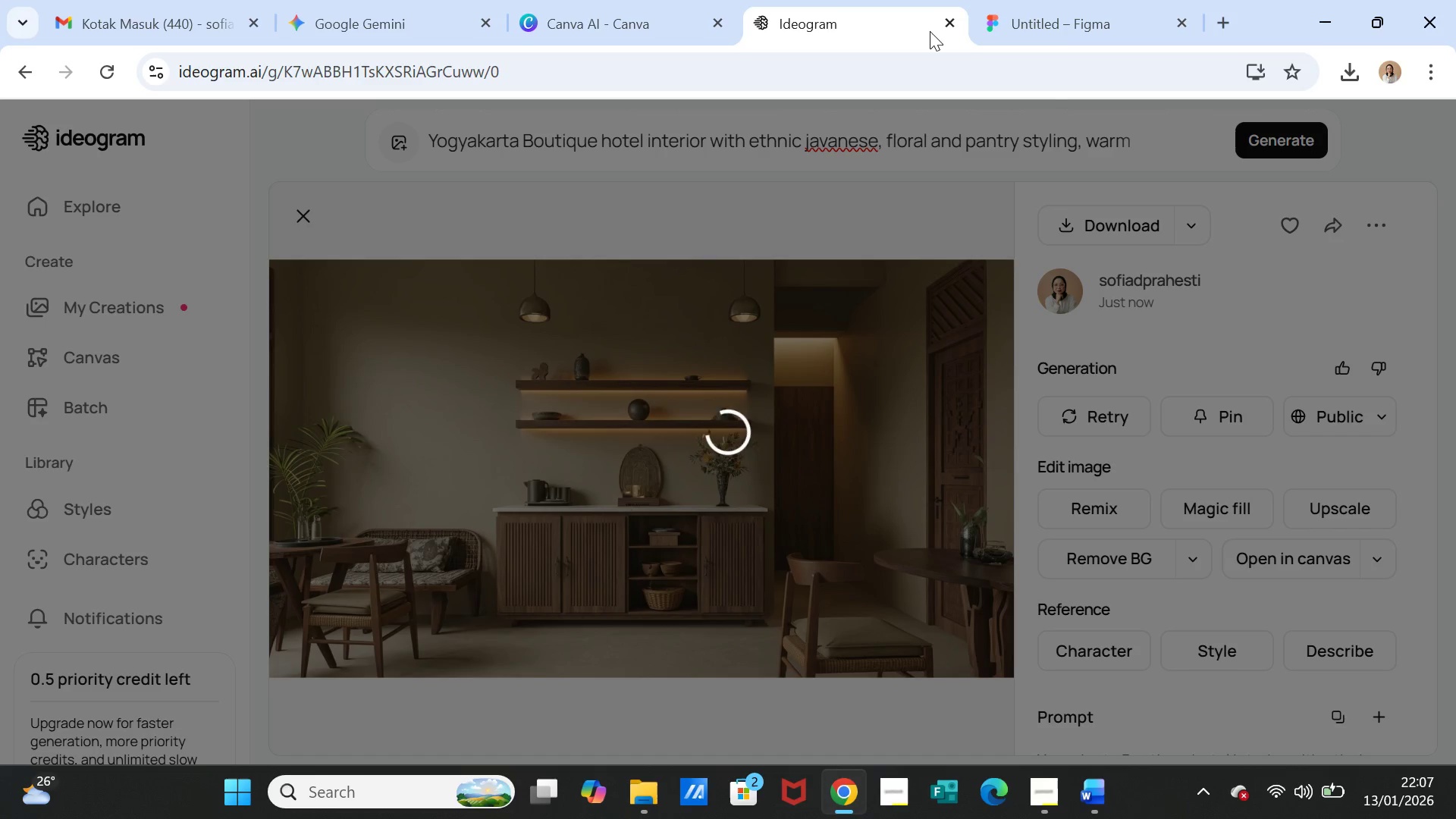 
left_click([385, 2])
 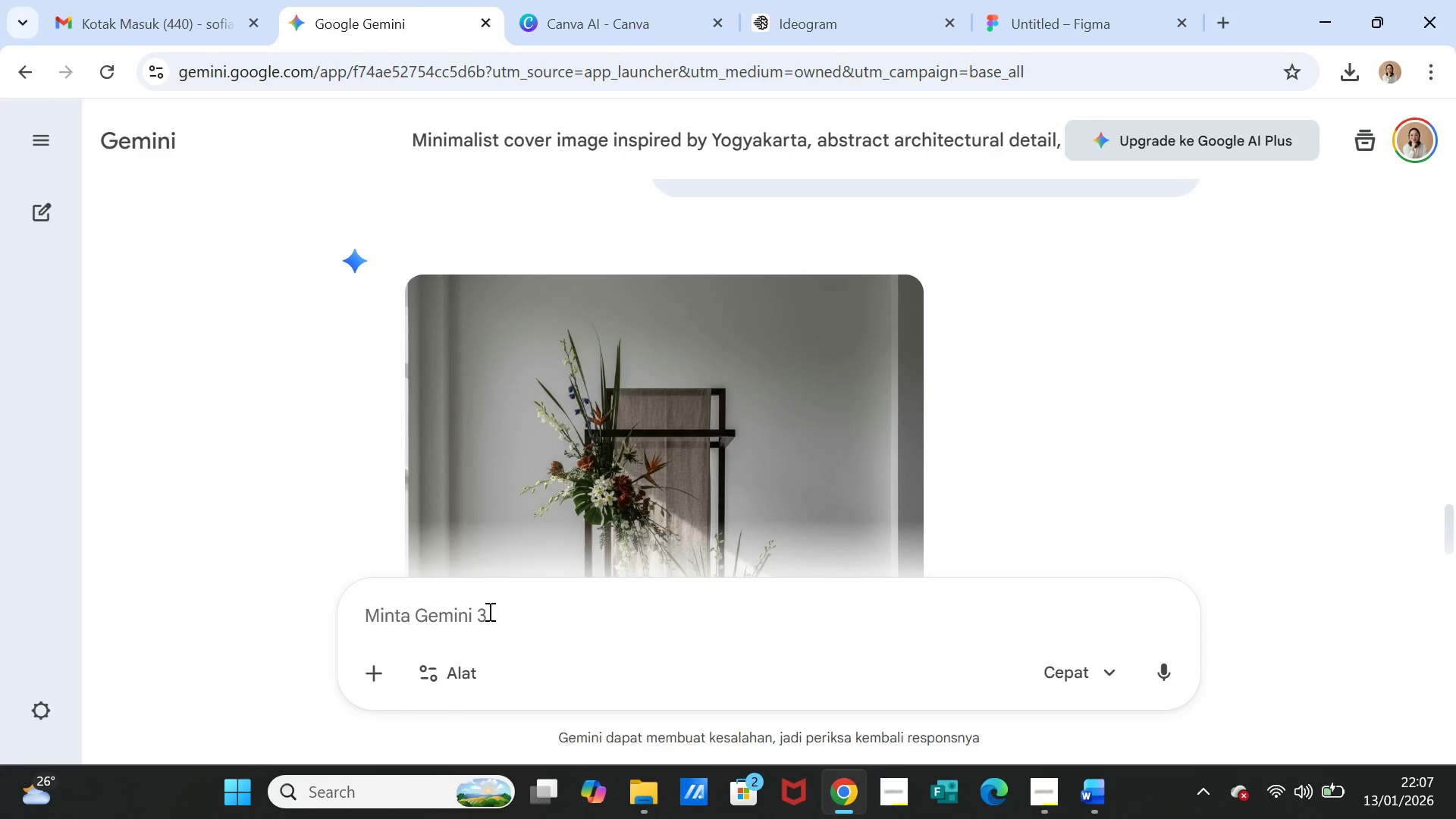 
left_click([488, 611])
 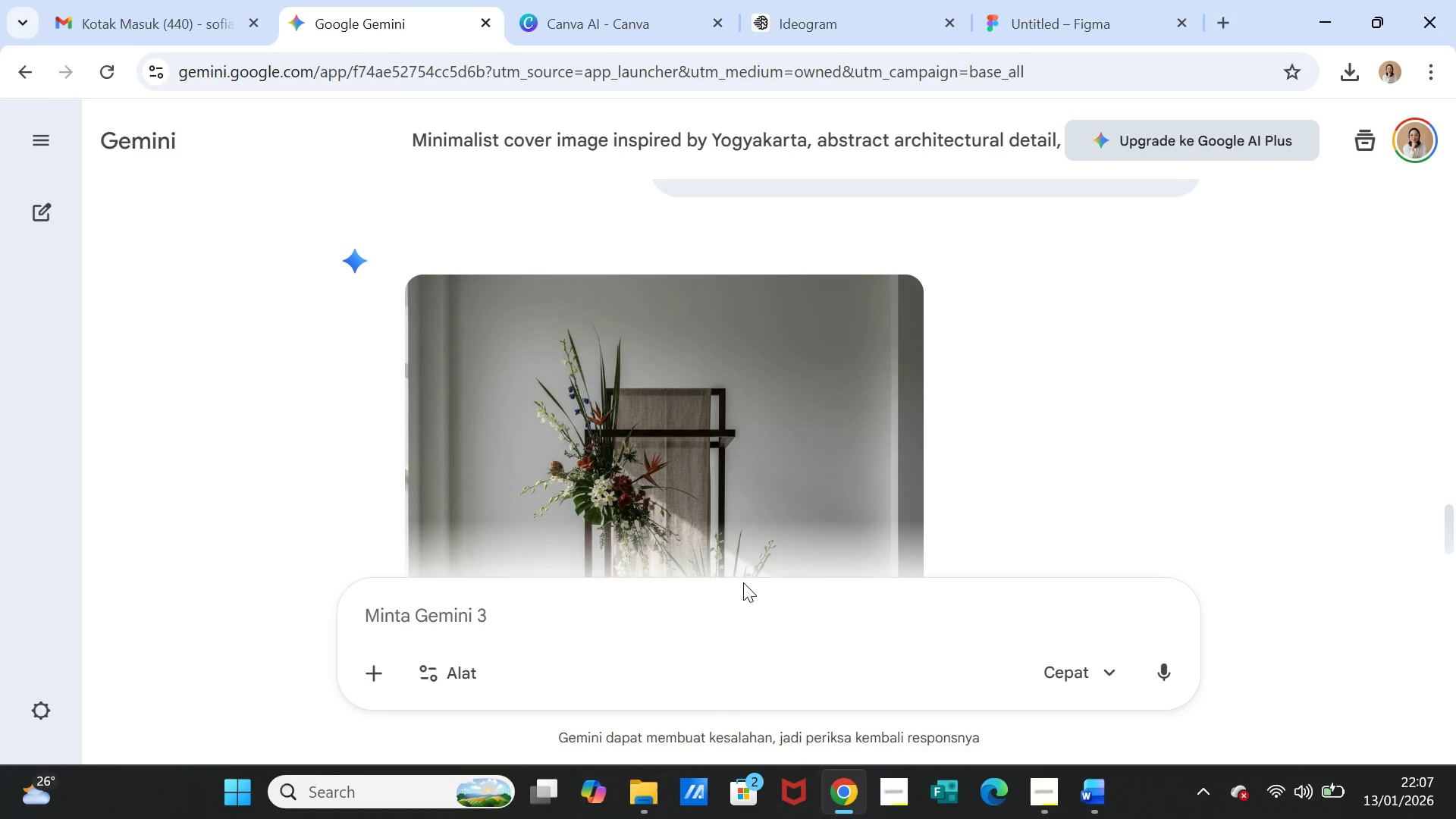 
key(Control+V)
 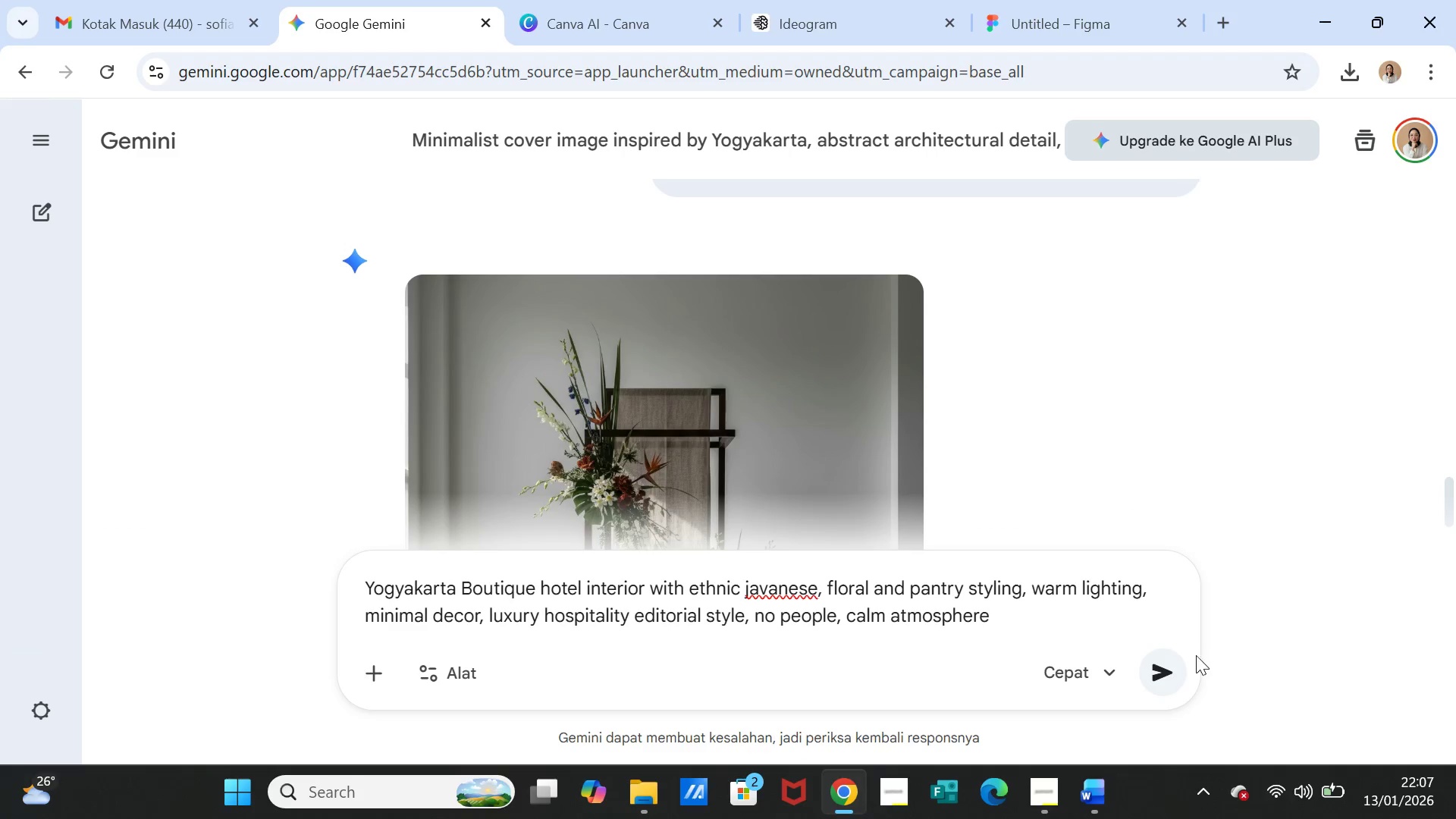 
left_click([1169, 665])
 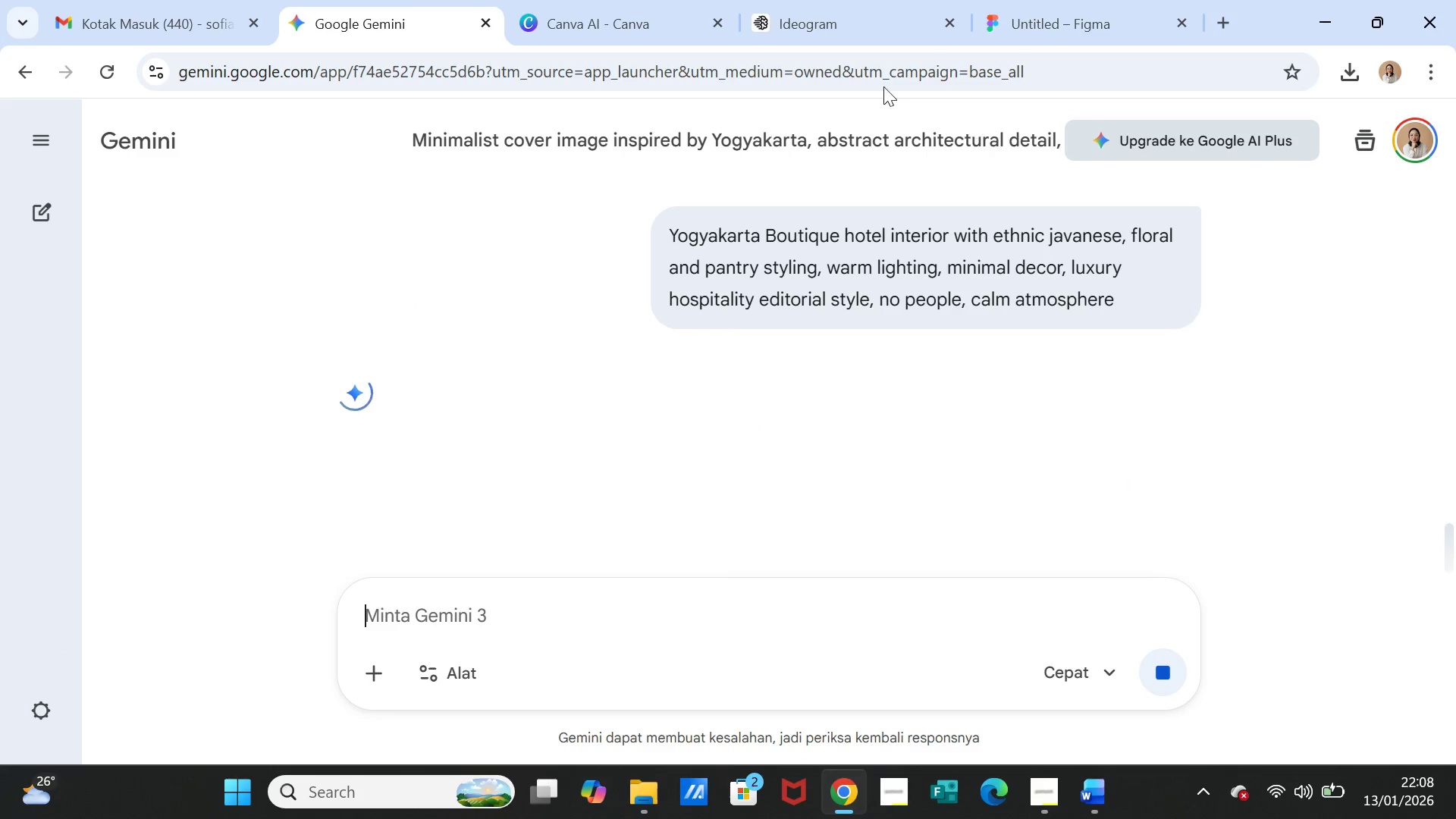 
left_click([820, 23])
 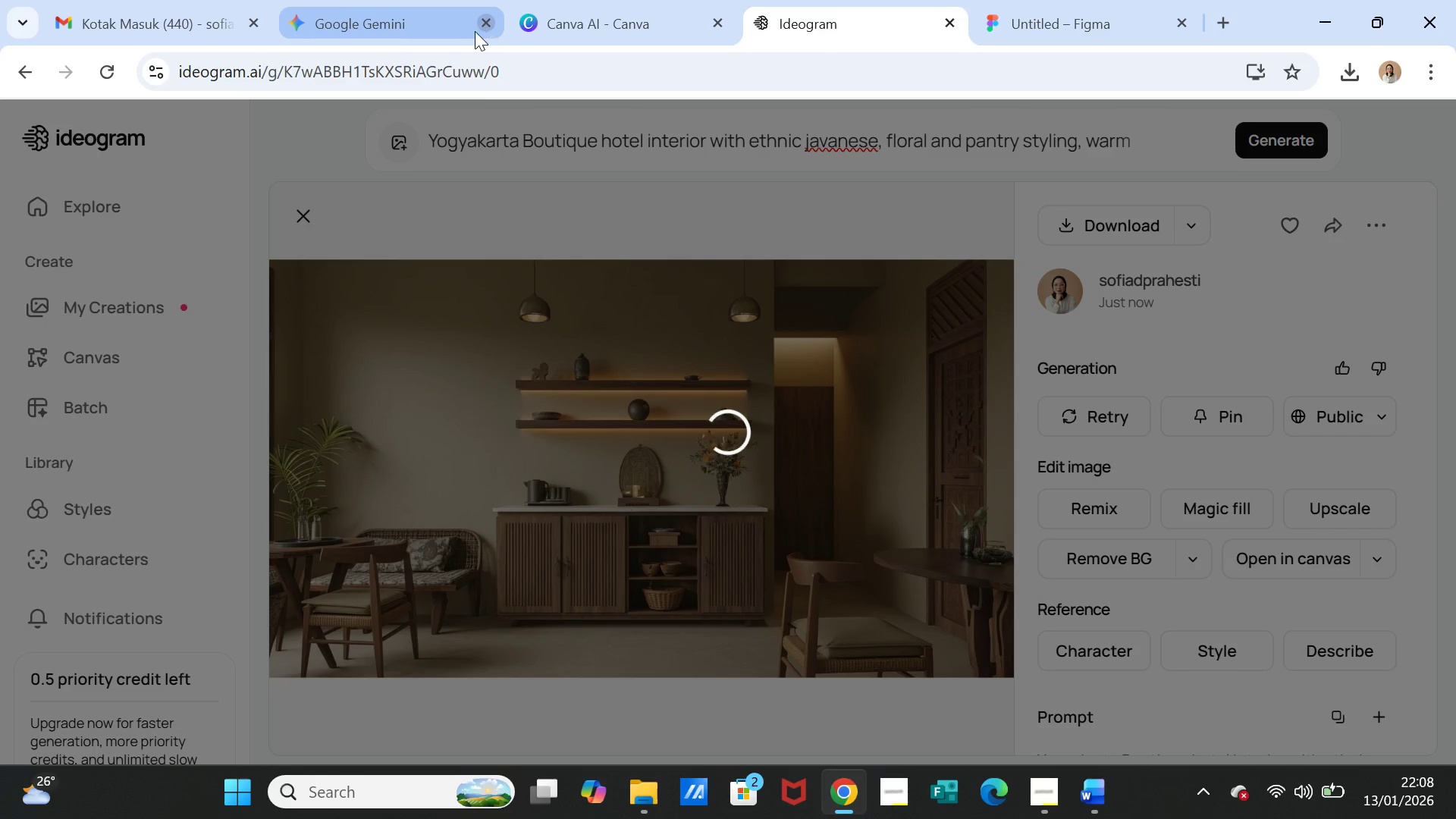 
left_click([367, 30])
 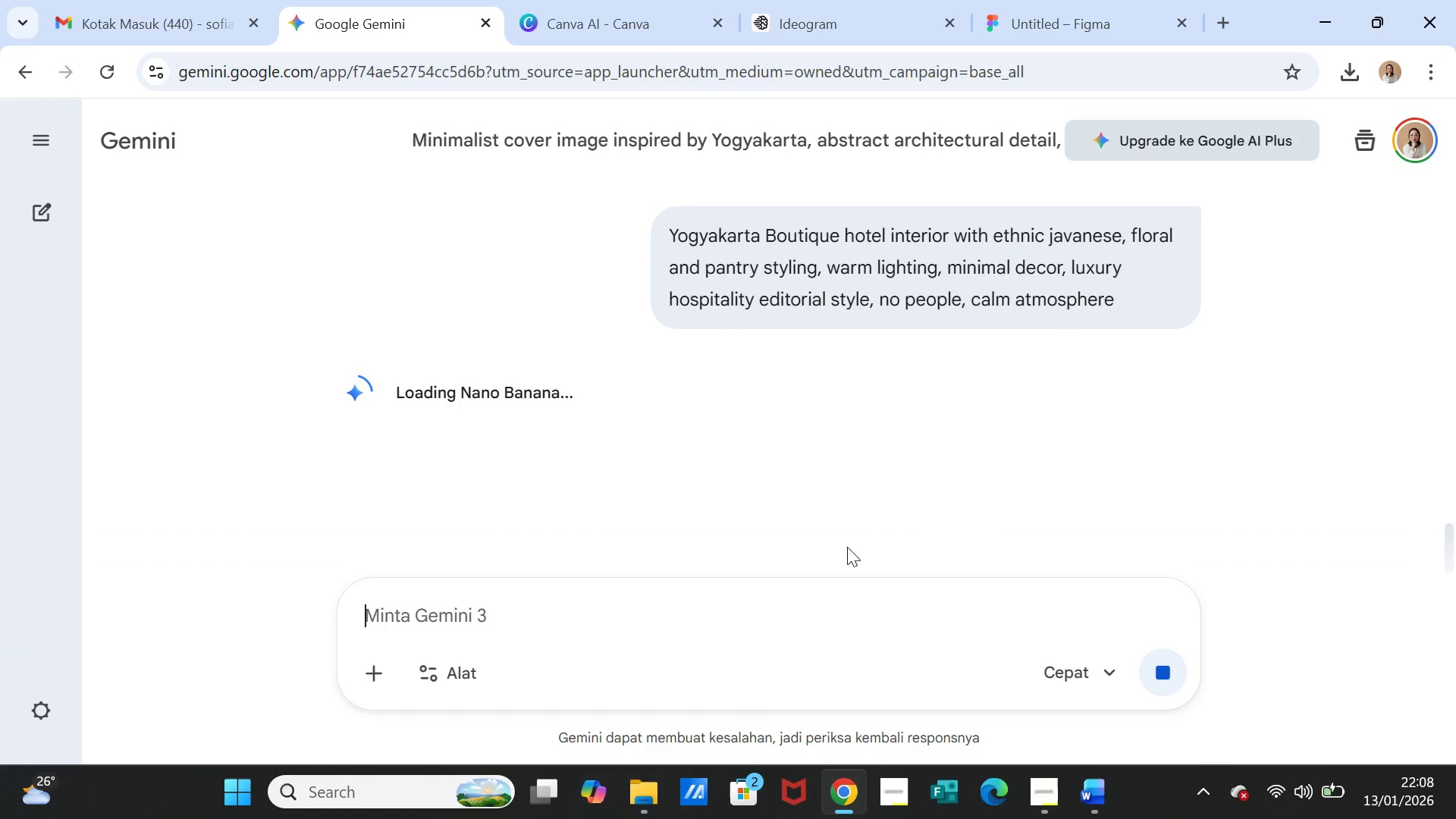 
wait(21.11)
 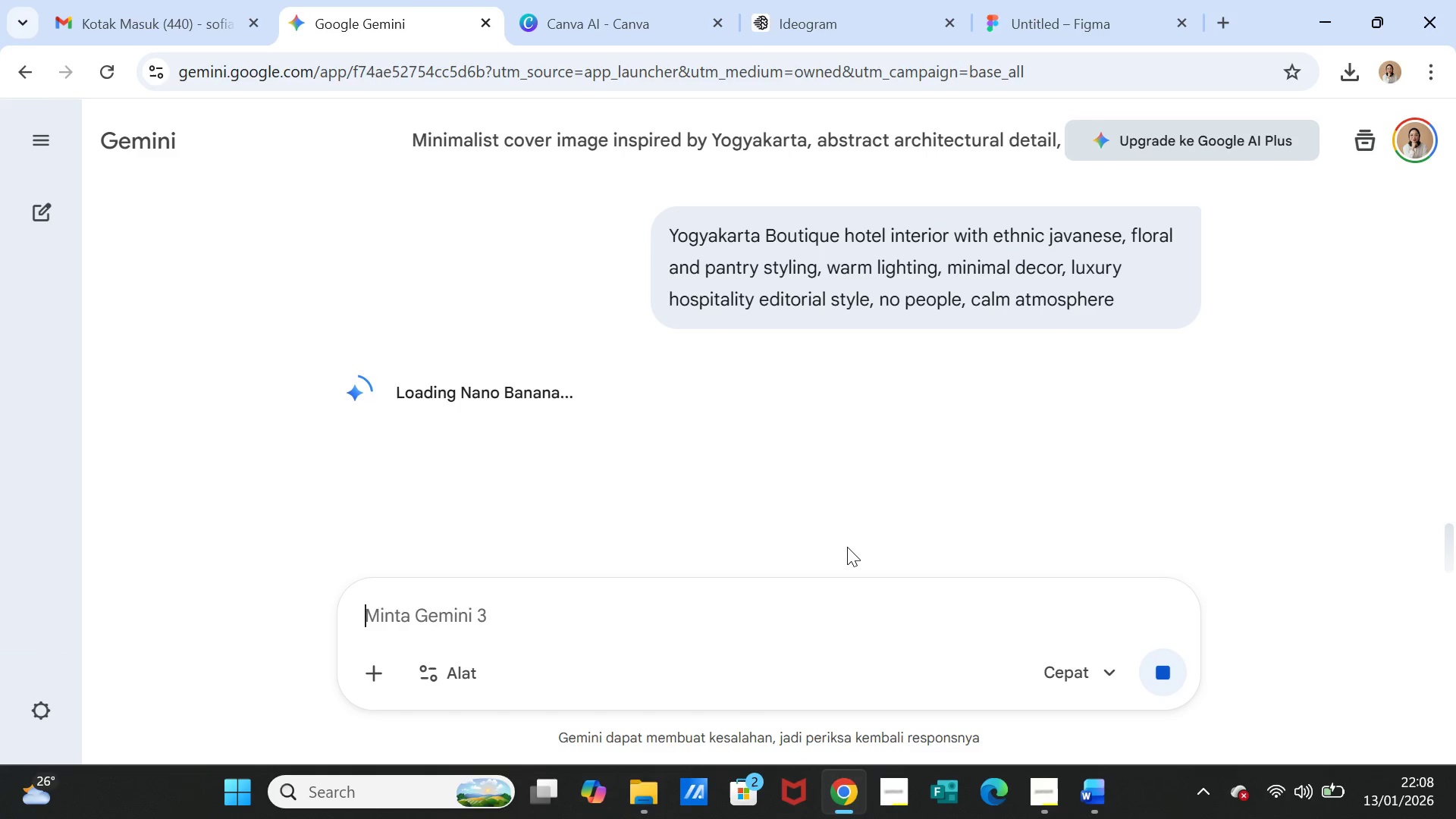 
scroll: coordinate [847, 547], scroll_direction: down, amount: 2.0
 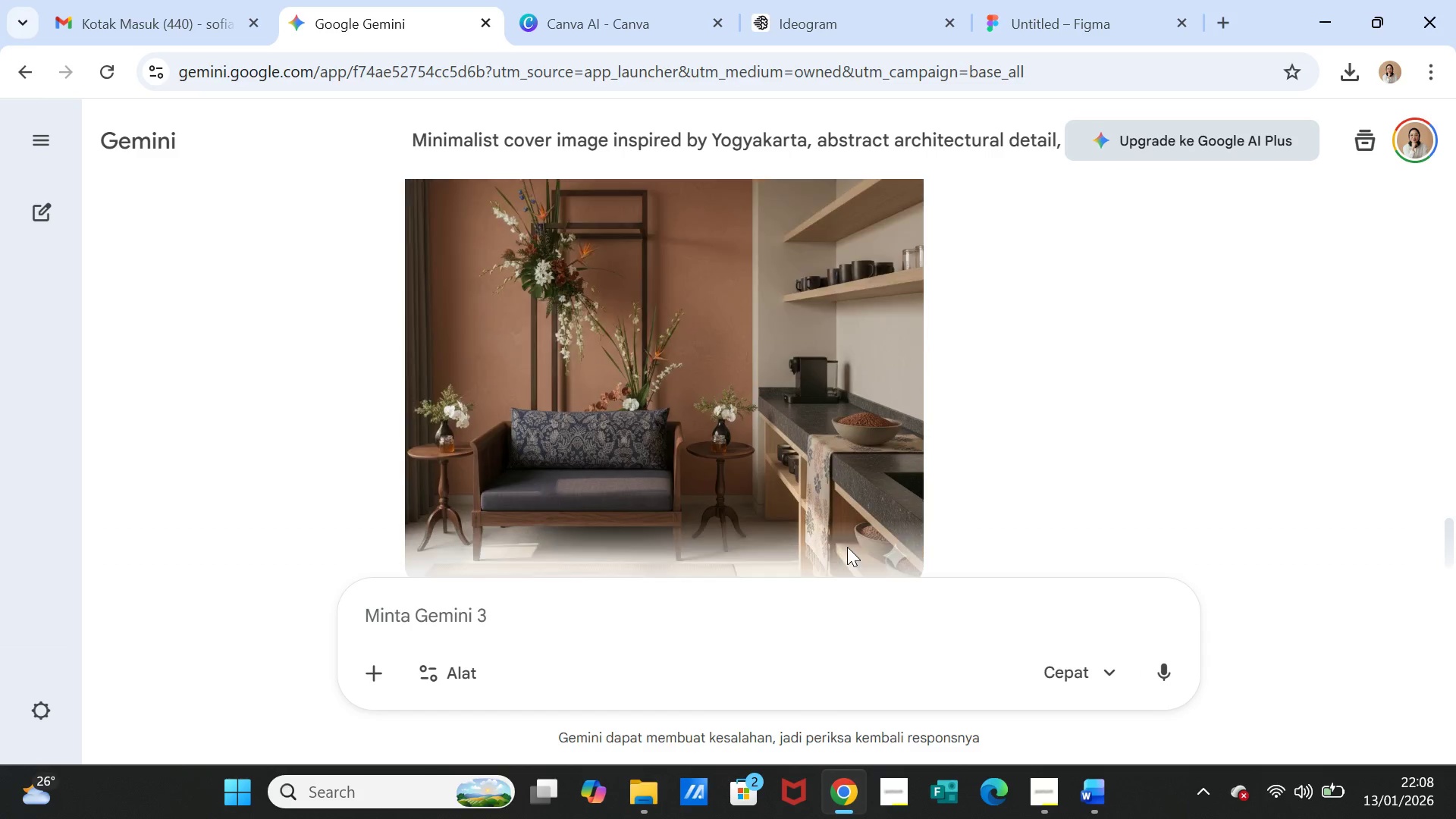 
scroll: coordinate [847, 547], scroll_direction: up, amount: 5.0
 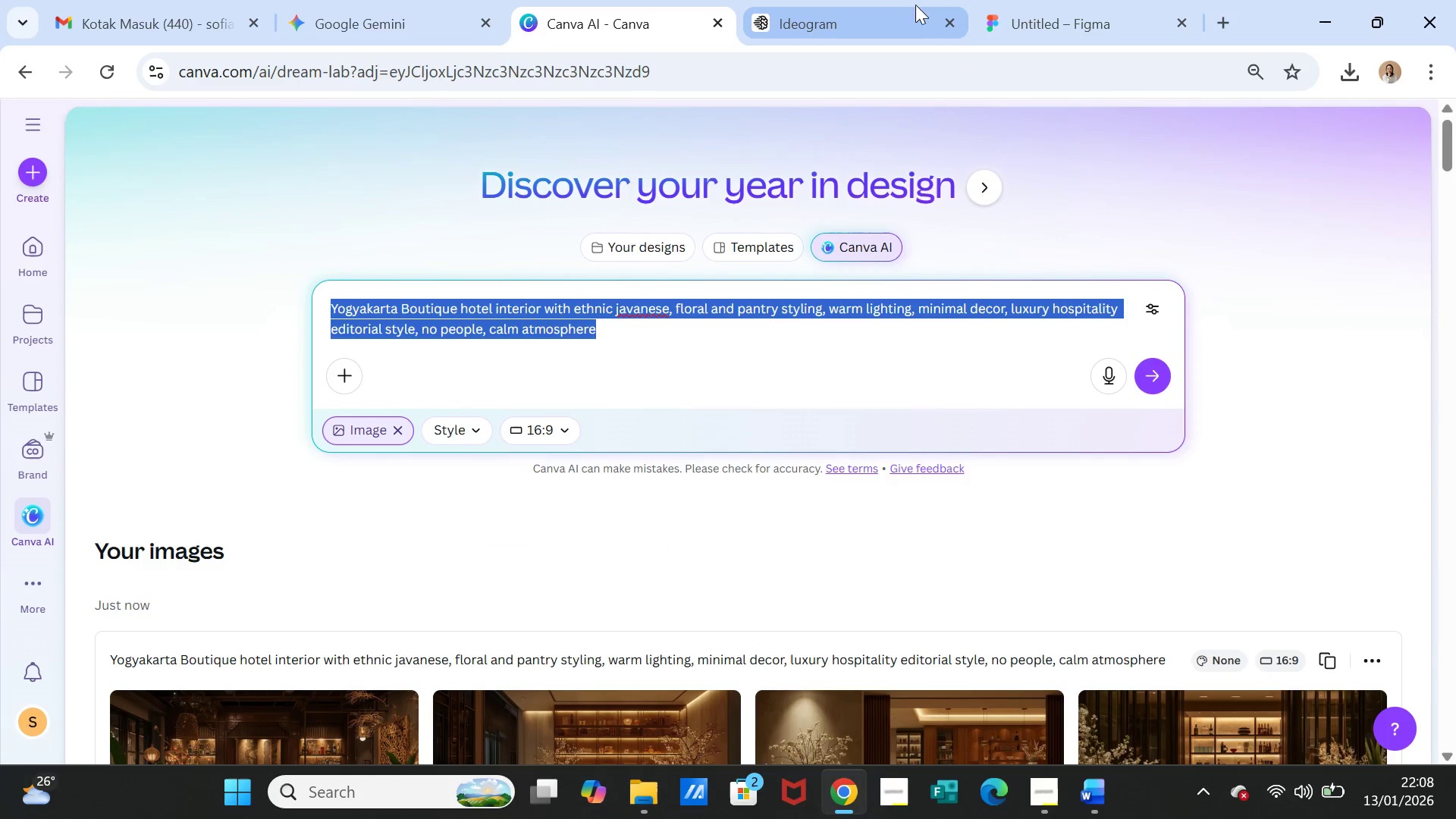 
left_click([863, 5])
 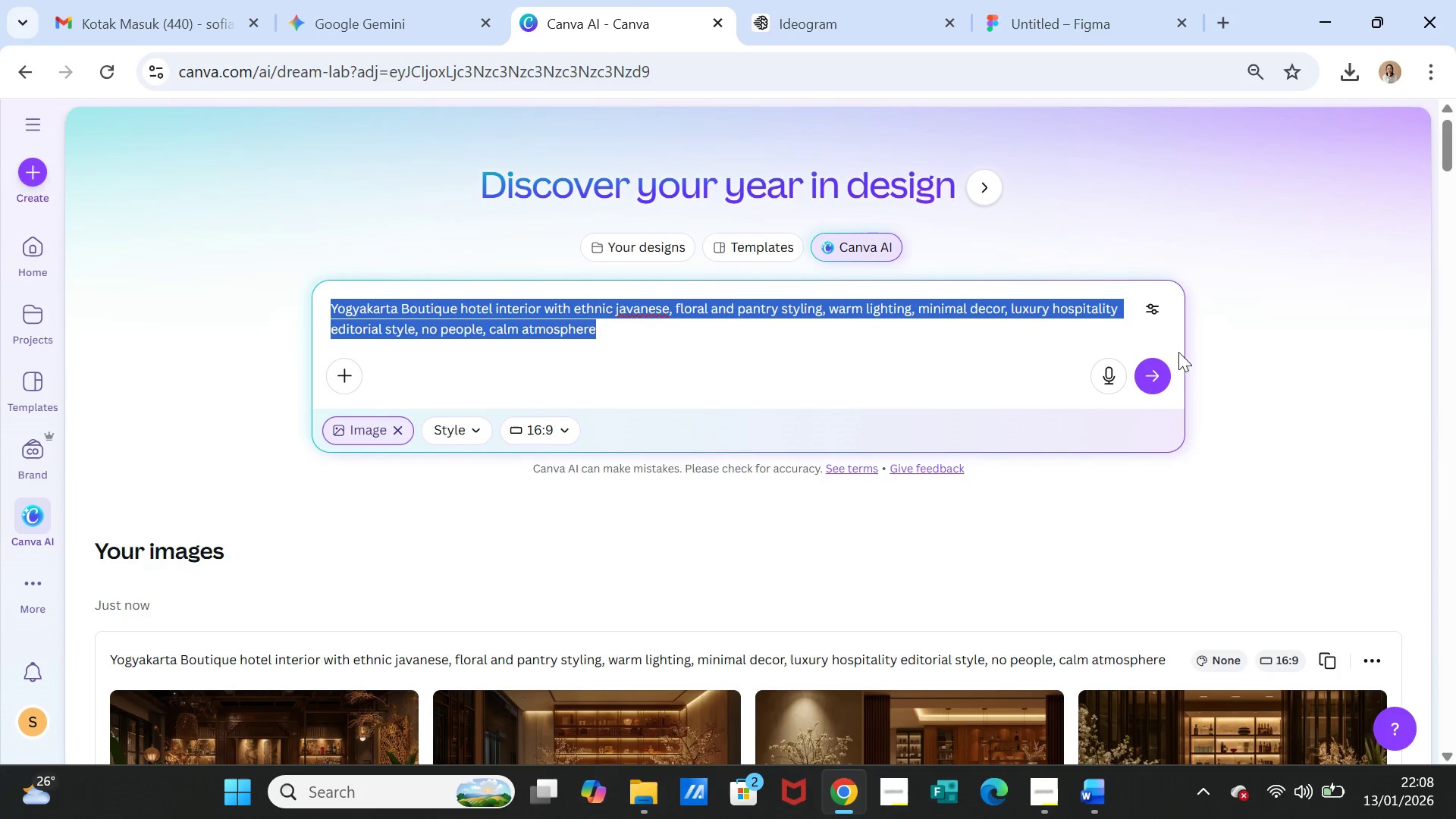 
left_click([1165, 375])
 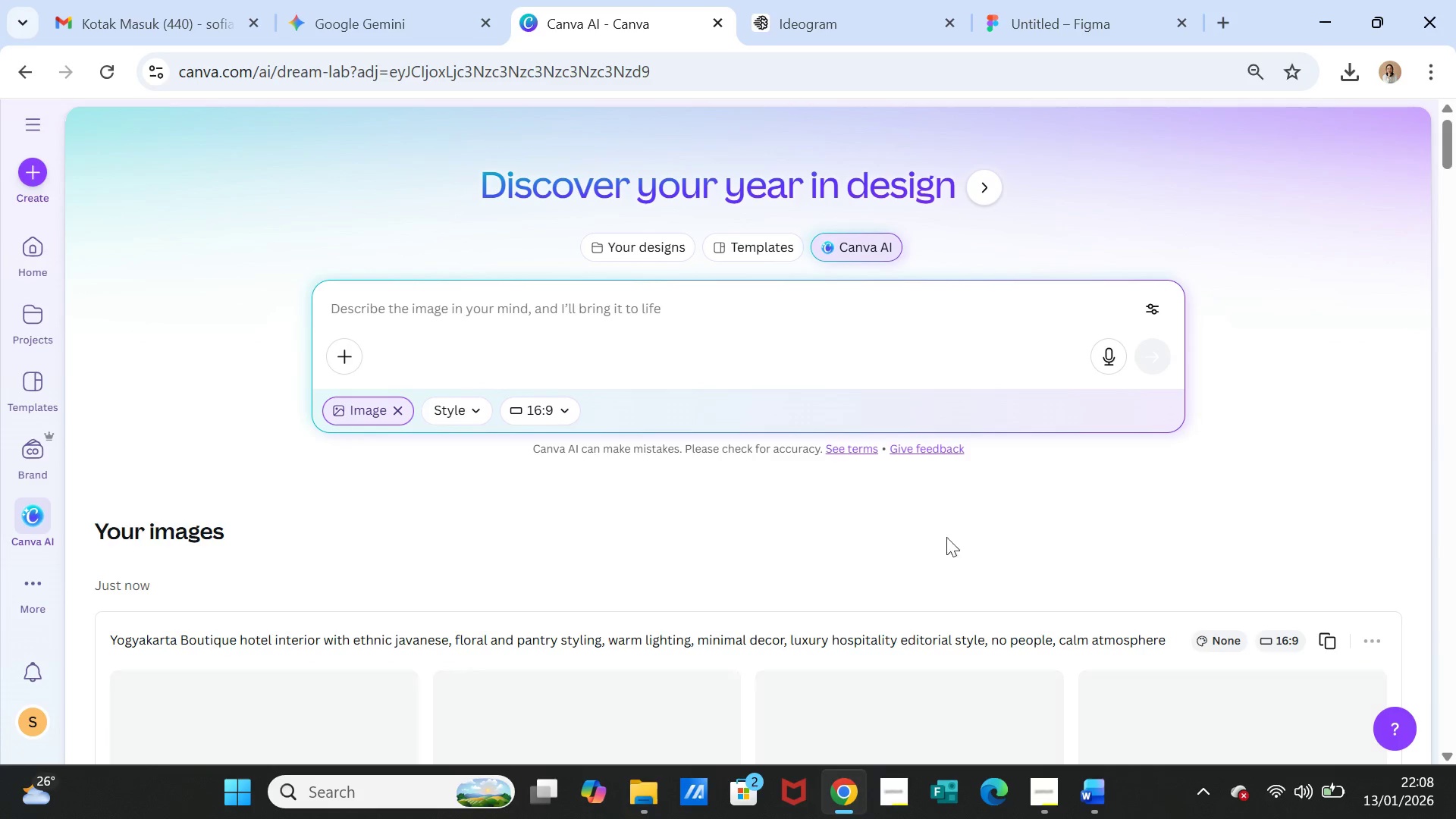 
scroll: coordinate [945, 547], scroll_direction: down, amount: 2.0
 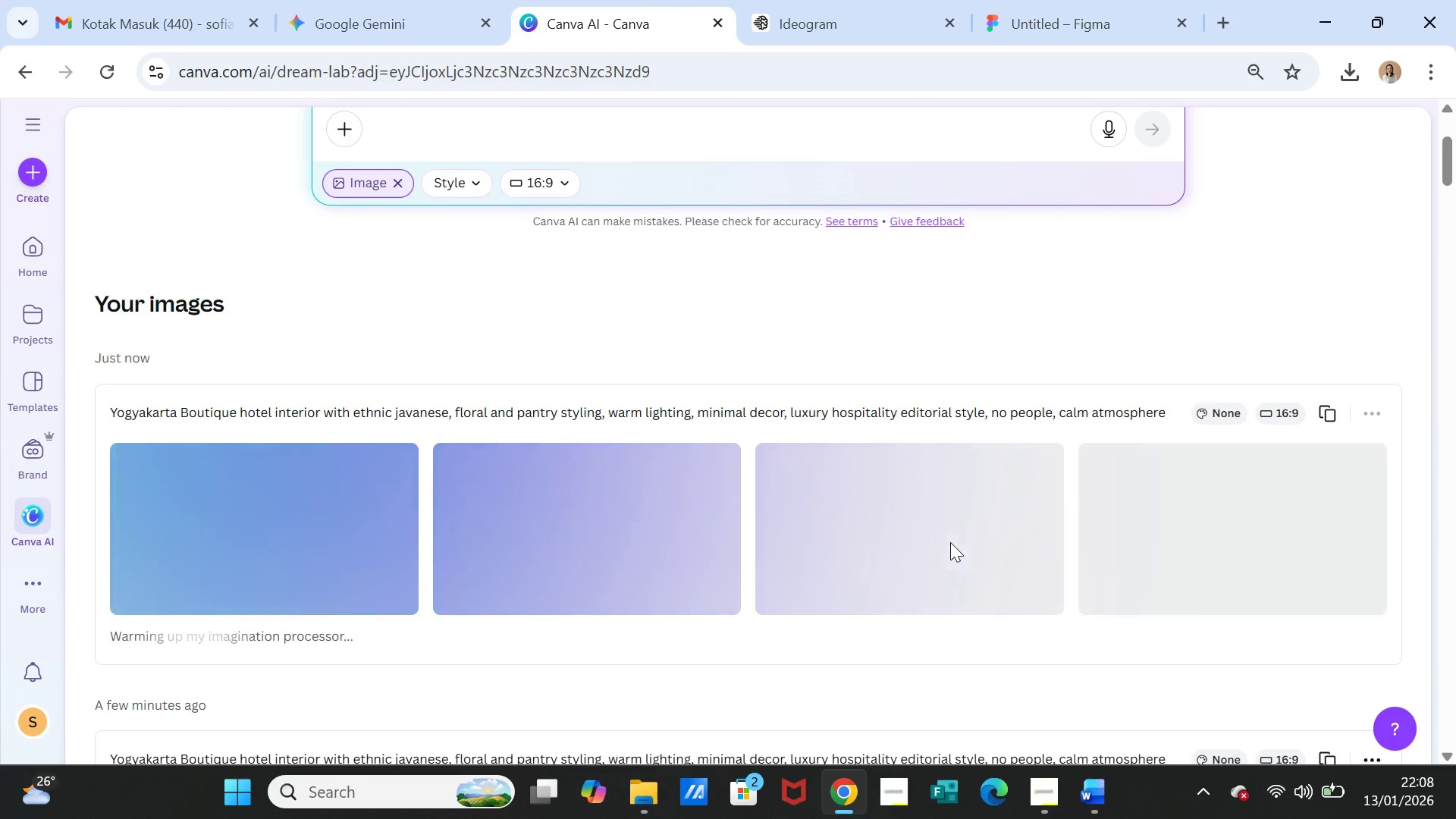 
wait(5.94)
 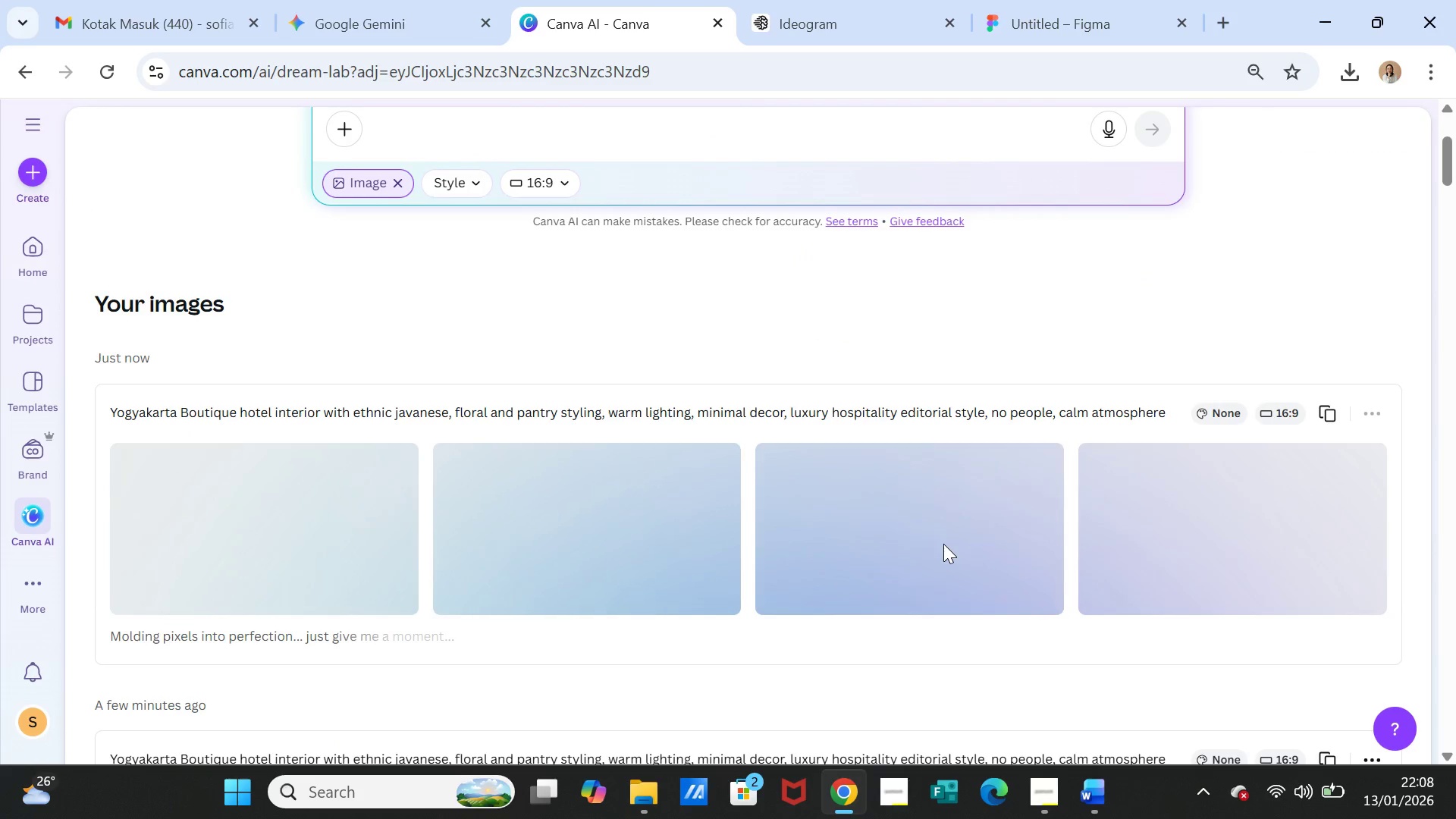 
mouse_move([974, 563])
 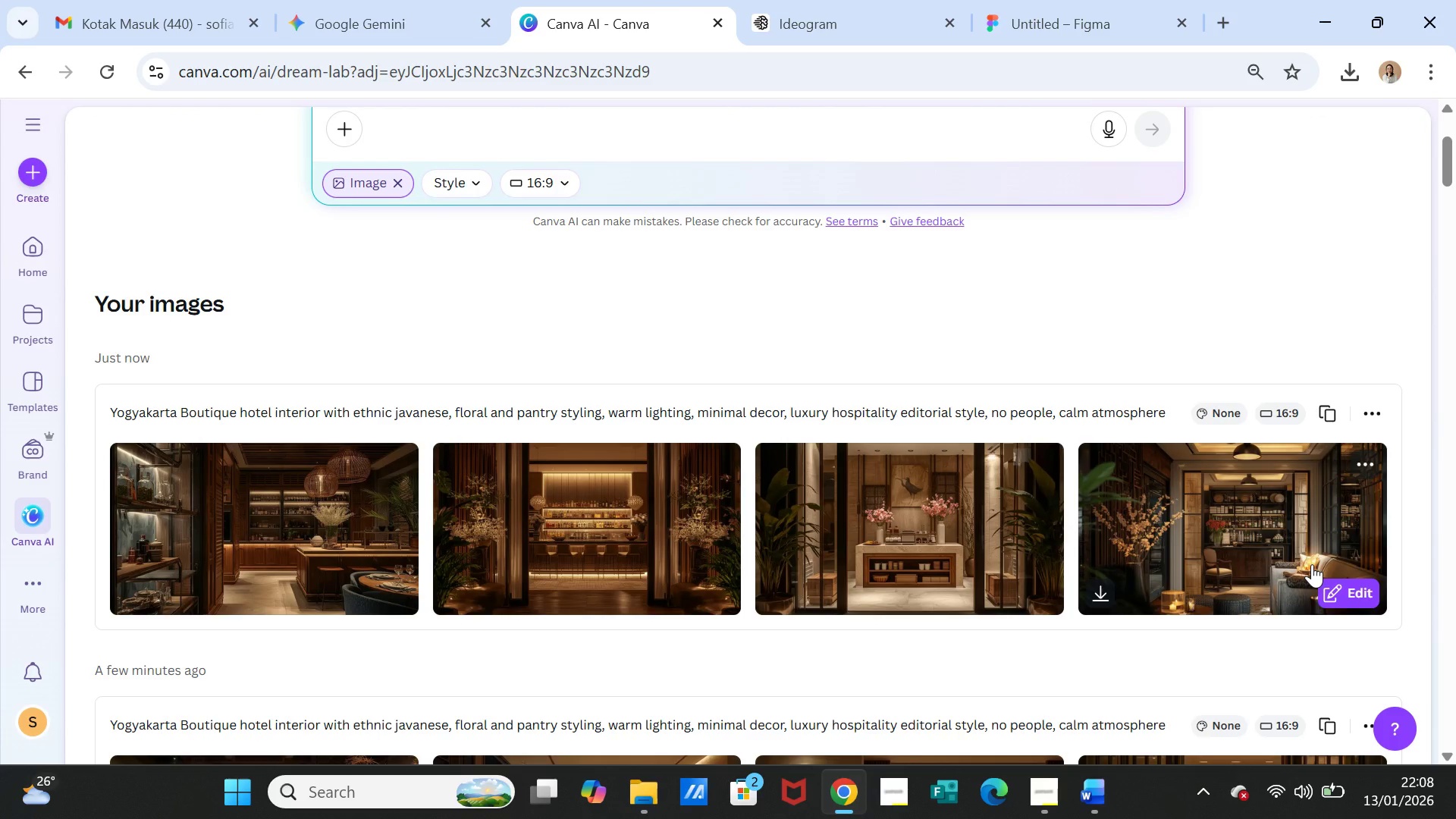 
left_click([788, 8])
 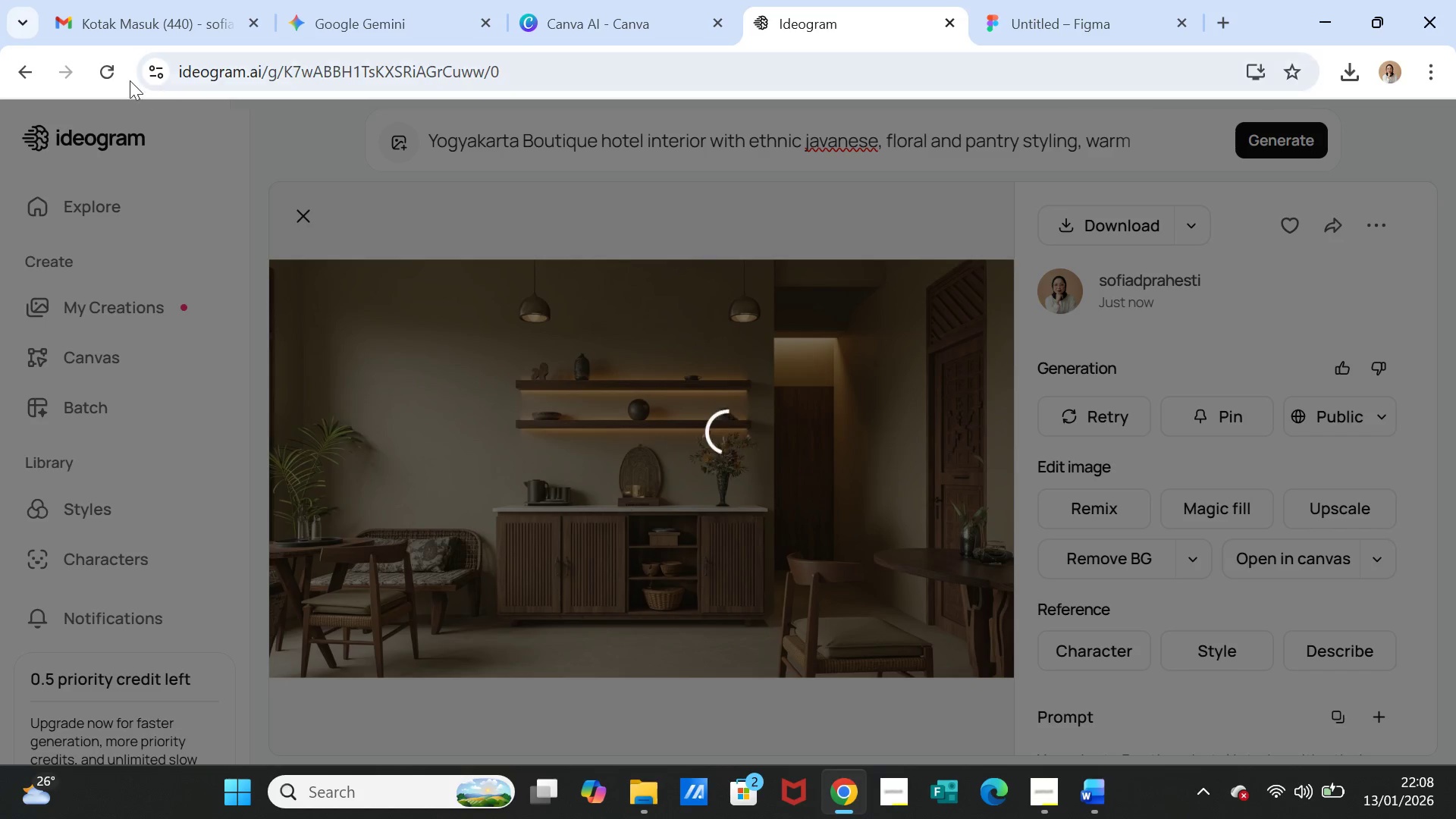 
left_click([106, 73])
 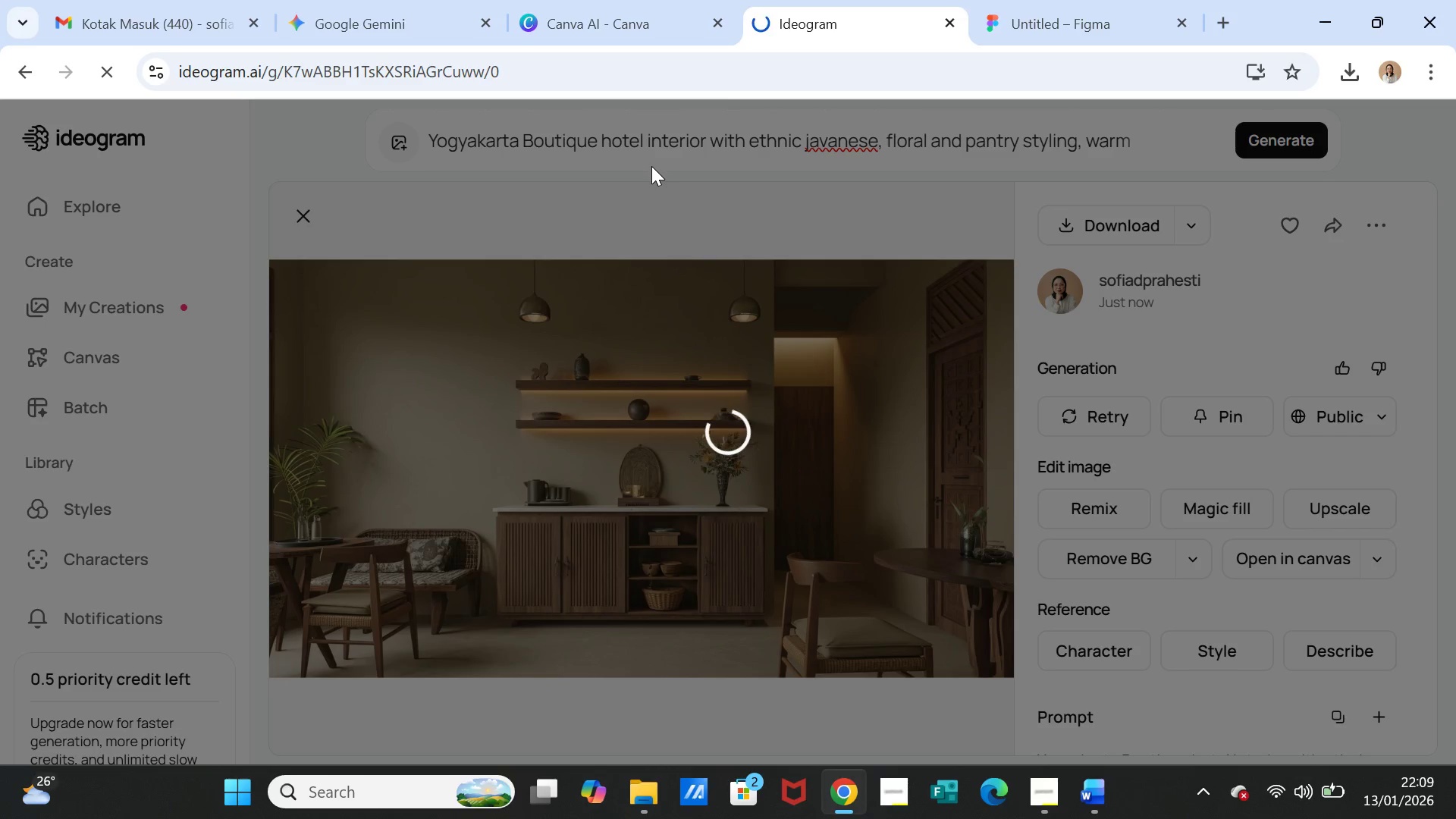 
left_click([607, 22])
 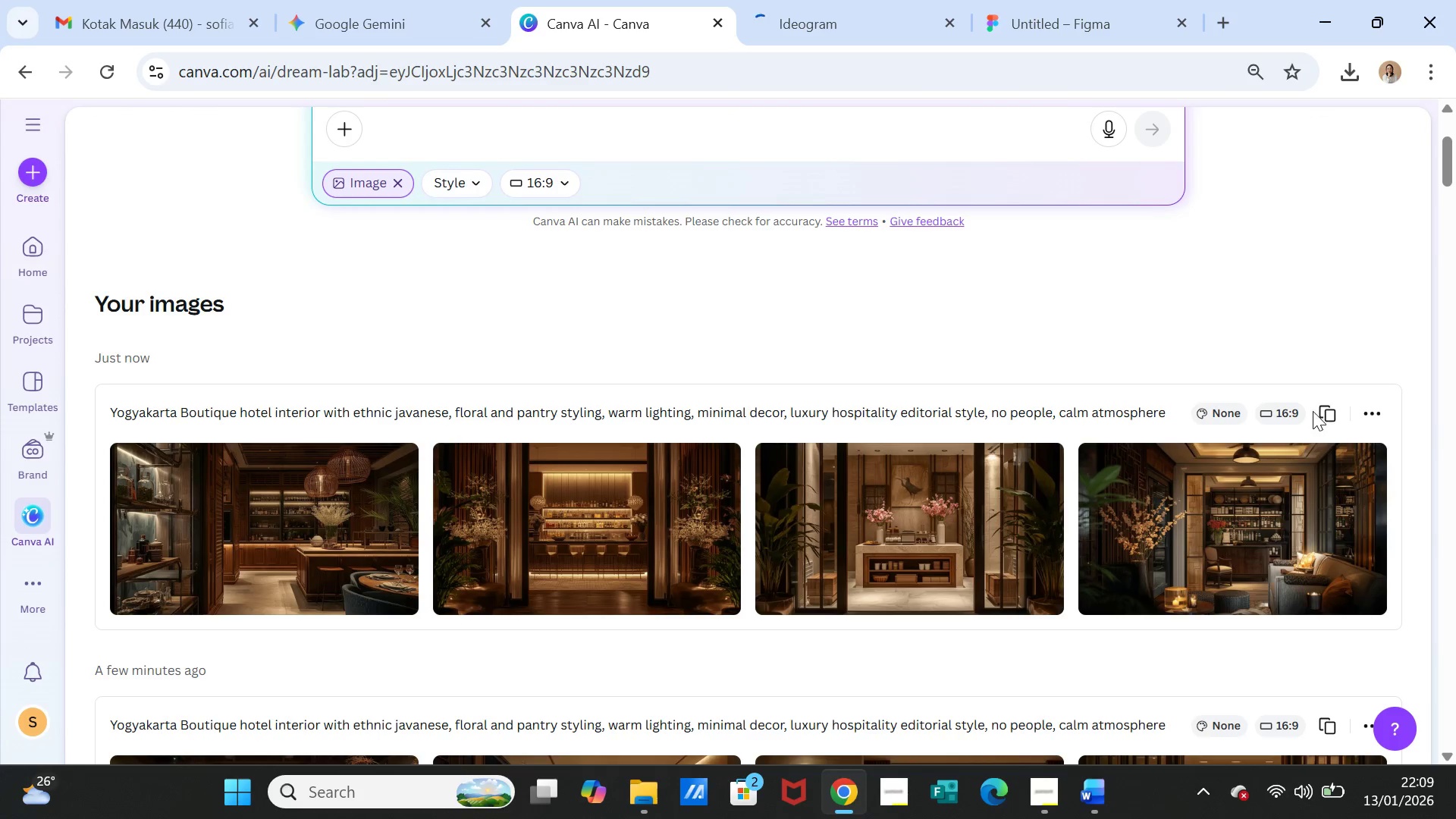 
left_click([1323, 411])
 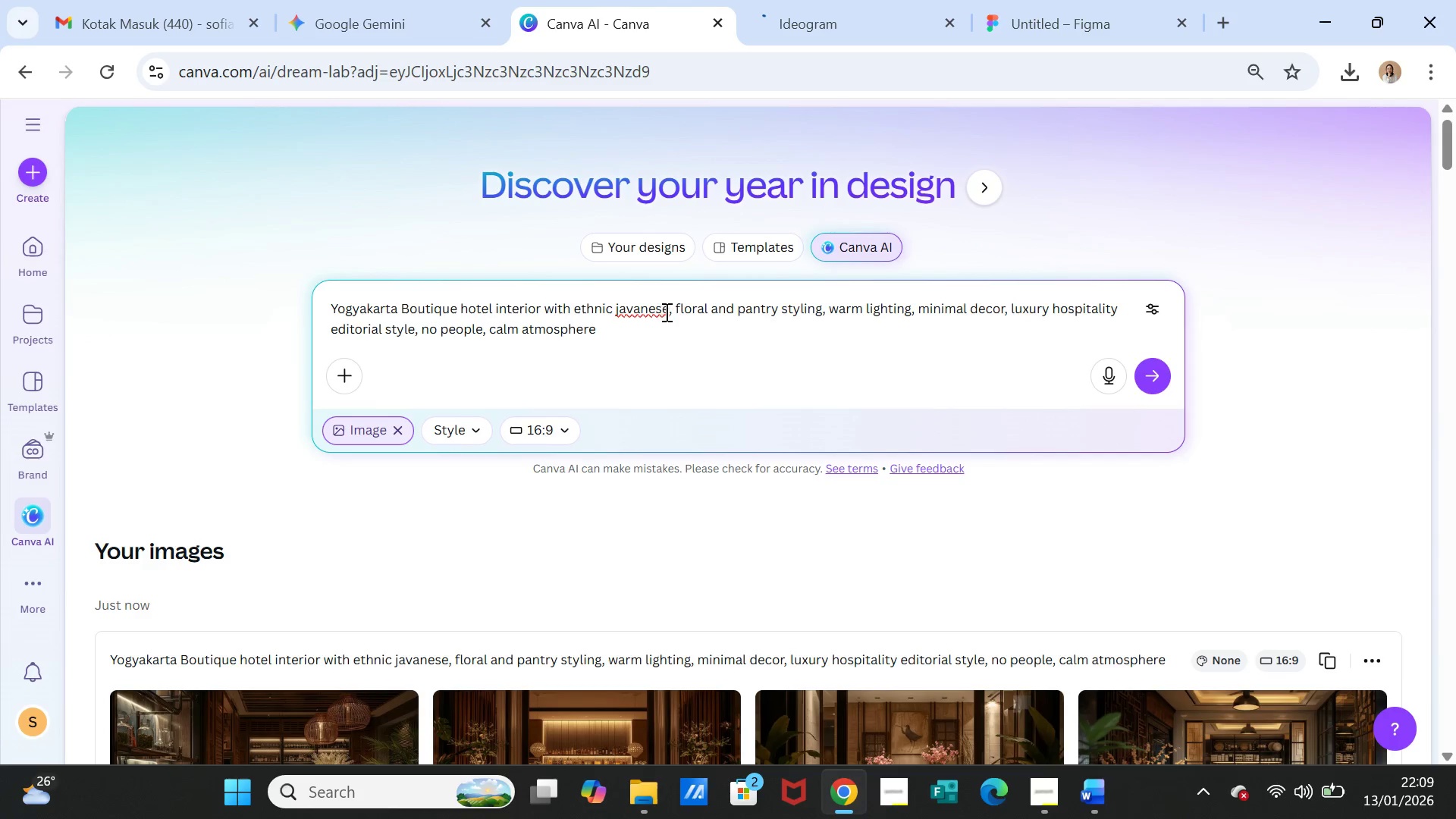 
left_click([668, 312])
 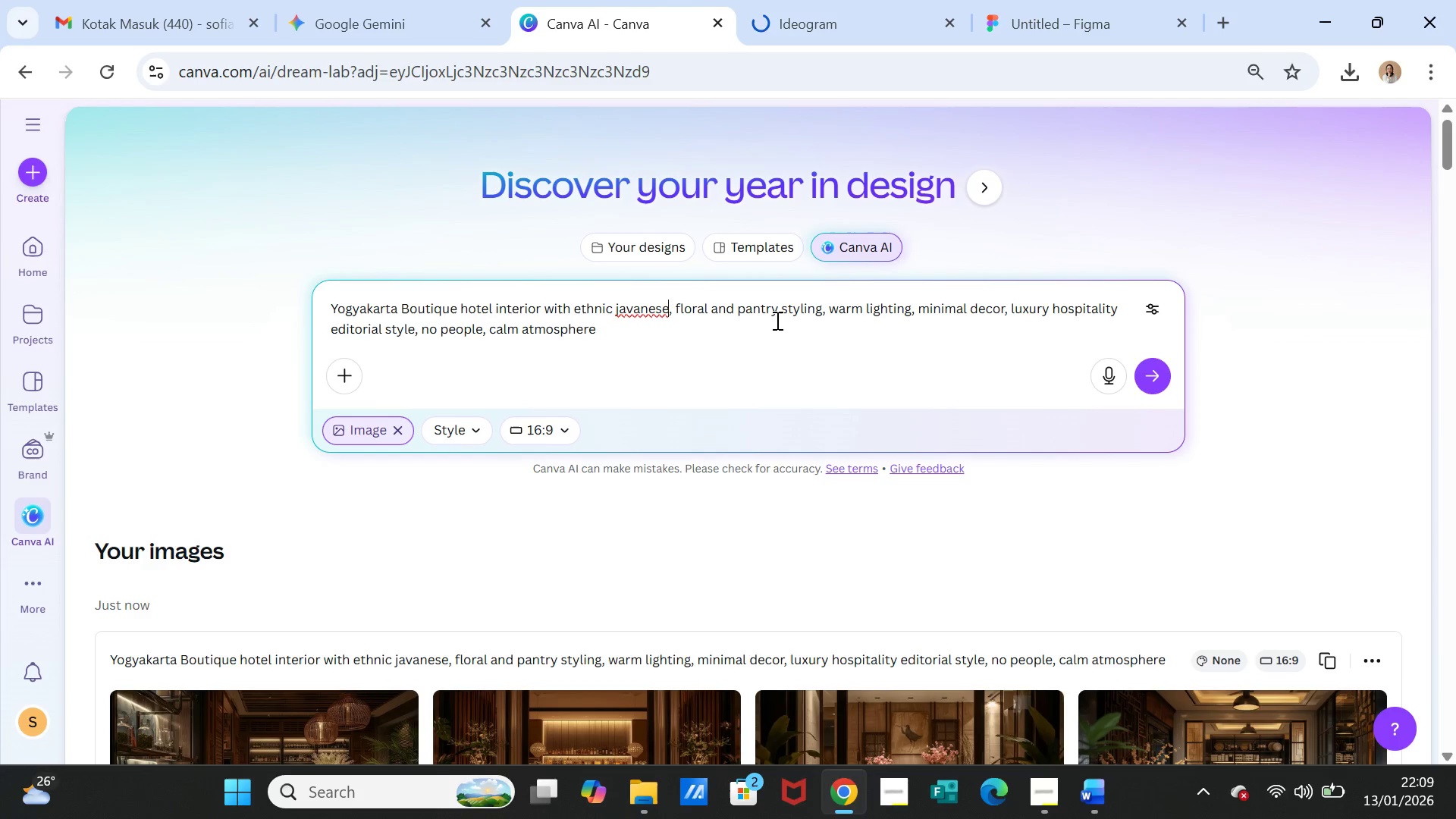 
type( (gebyok from teak) )
 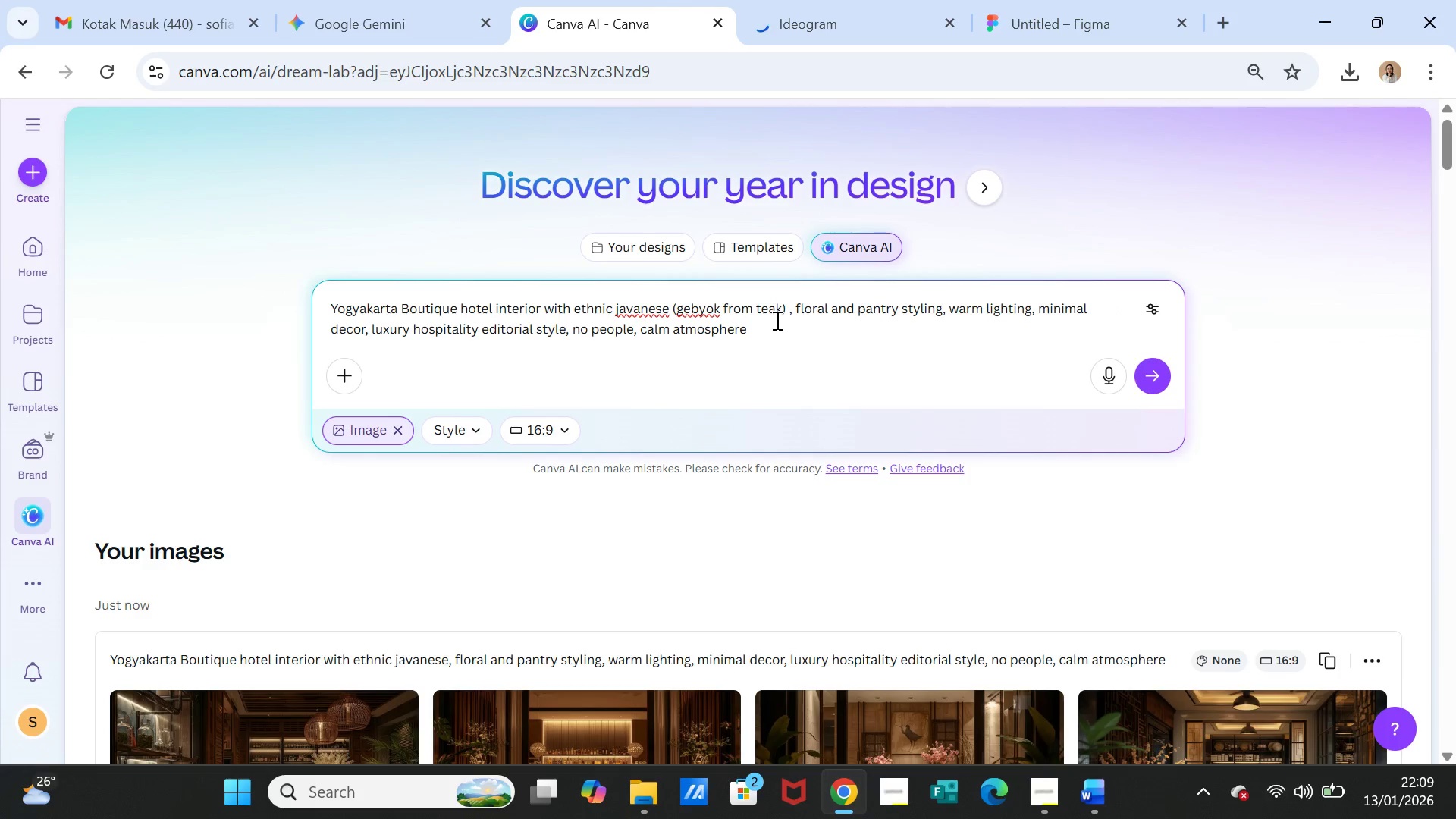 
wait(5.77)
 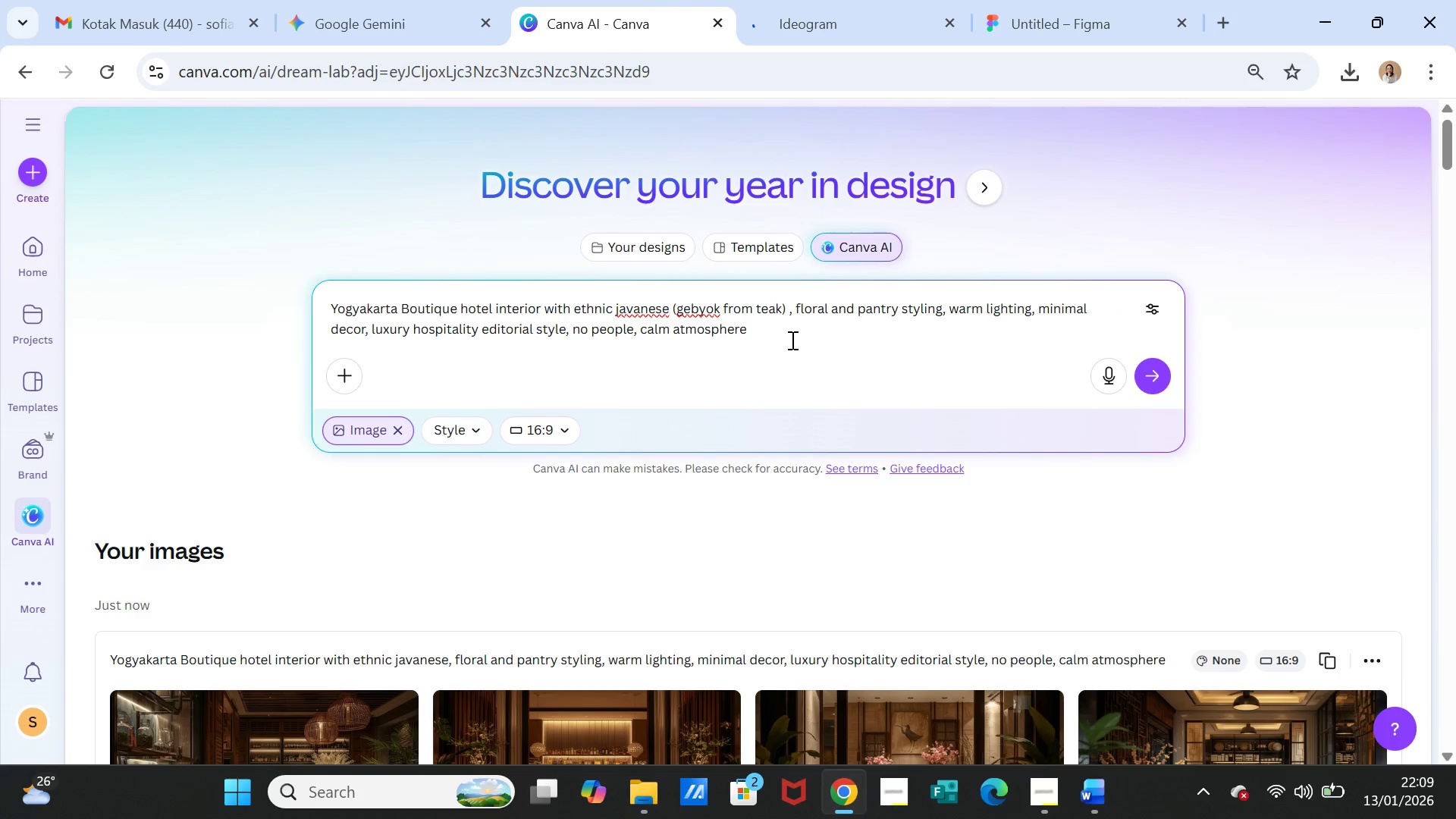 
left_click([1160, 371])
 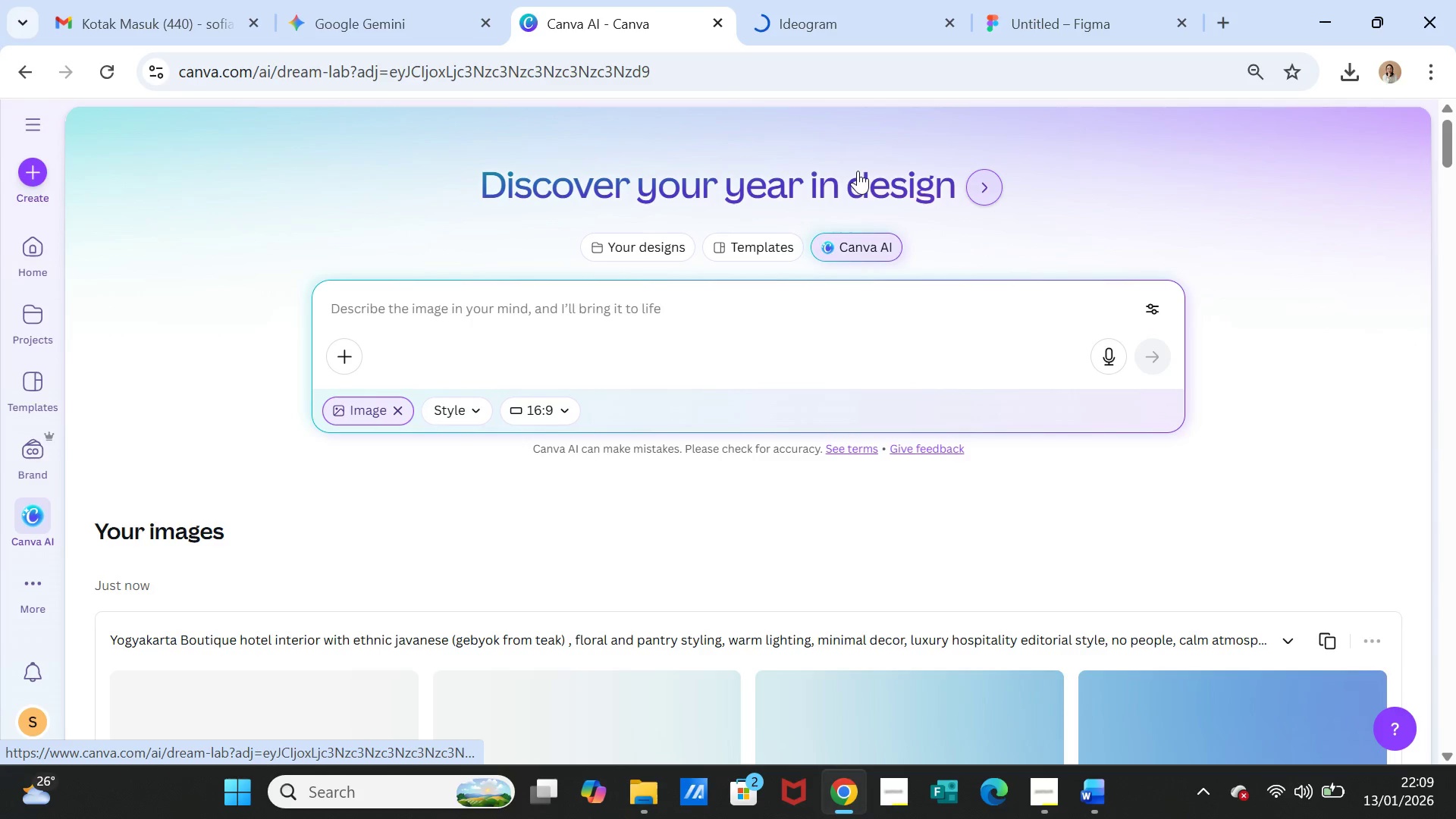 
scroll: coordinate [901, 431], scroll_direction: down, amount: 4.0
 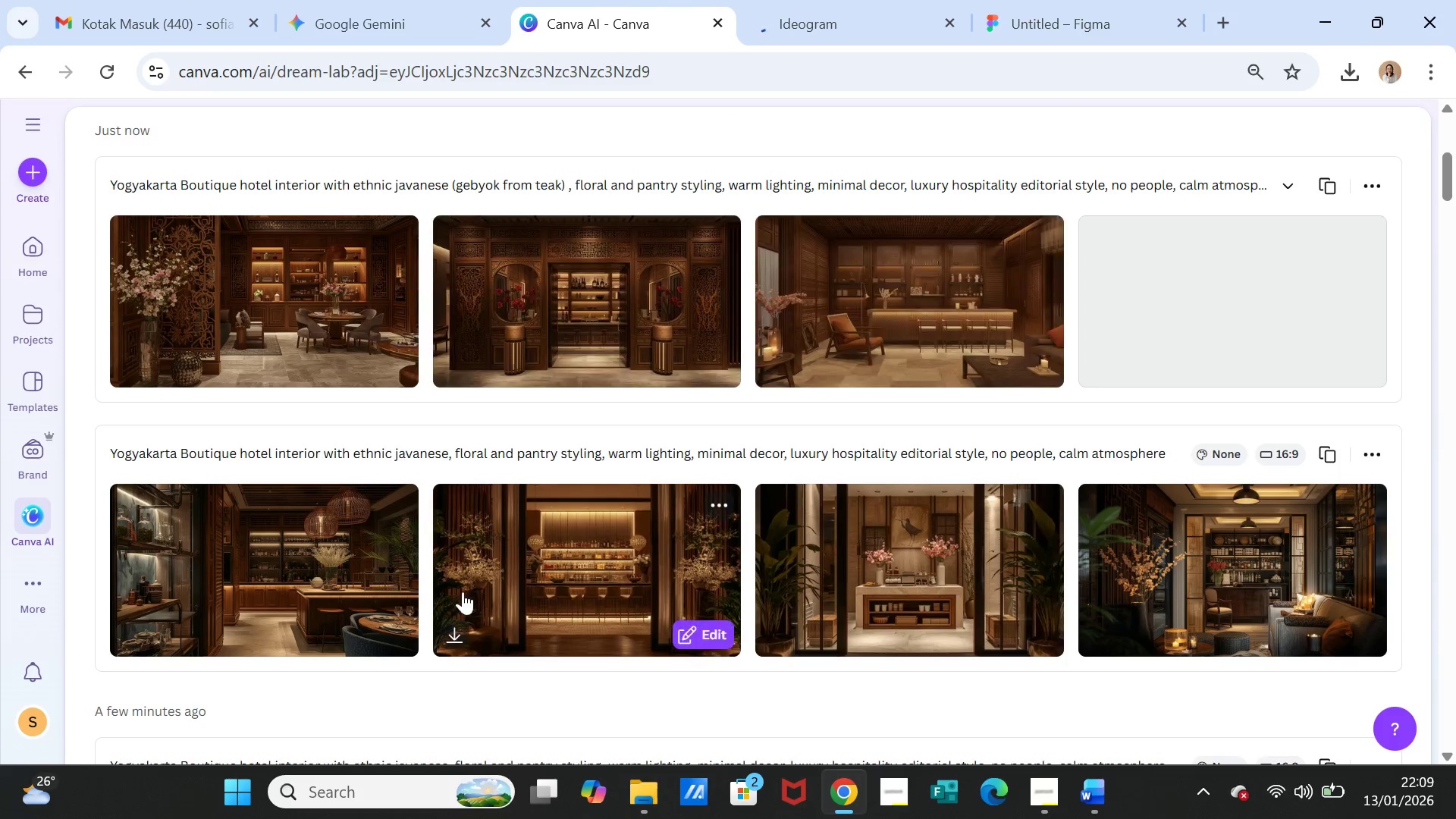 
left_click([287, 554])
 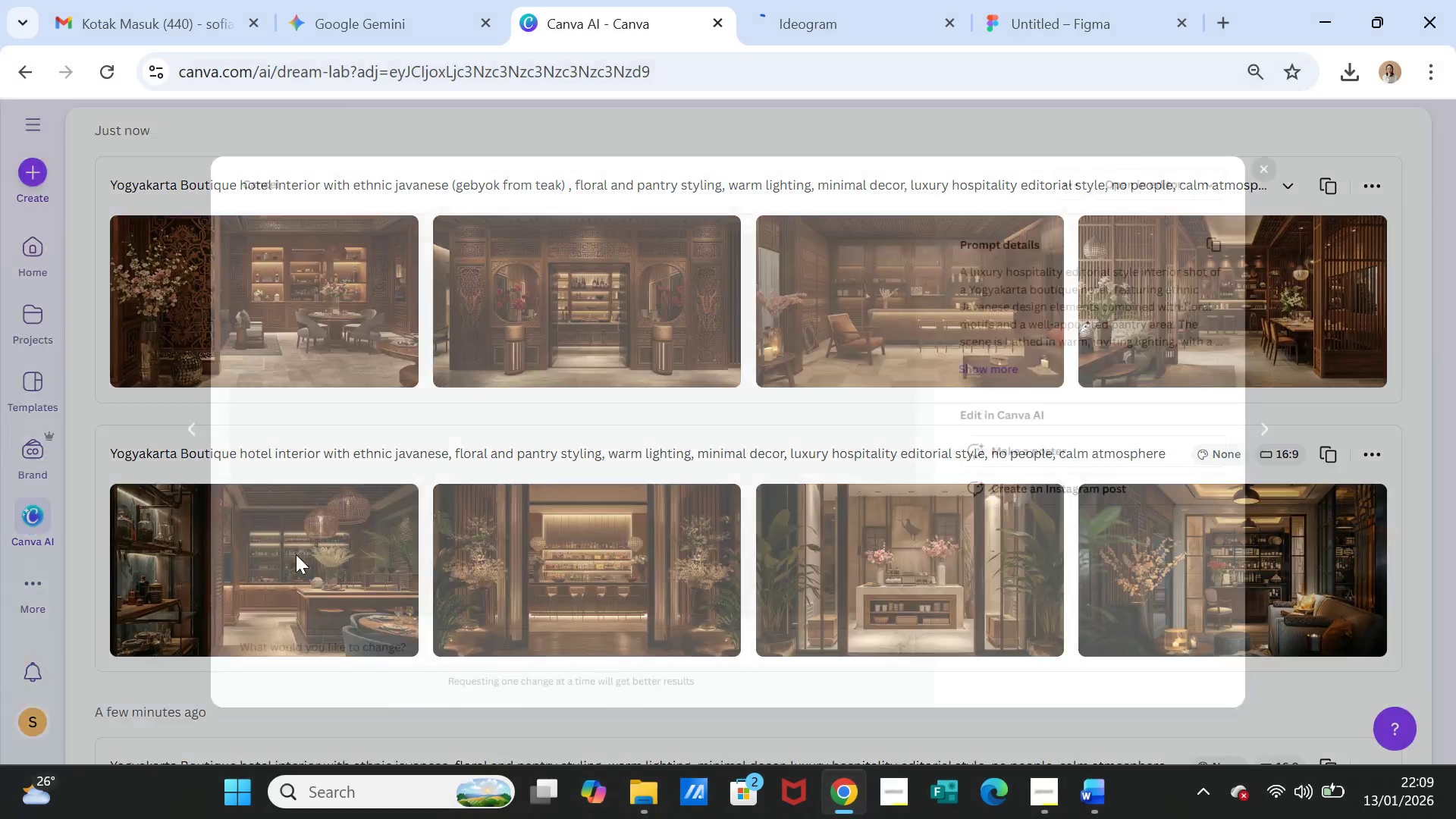 
mouse_move([286, 552])
 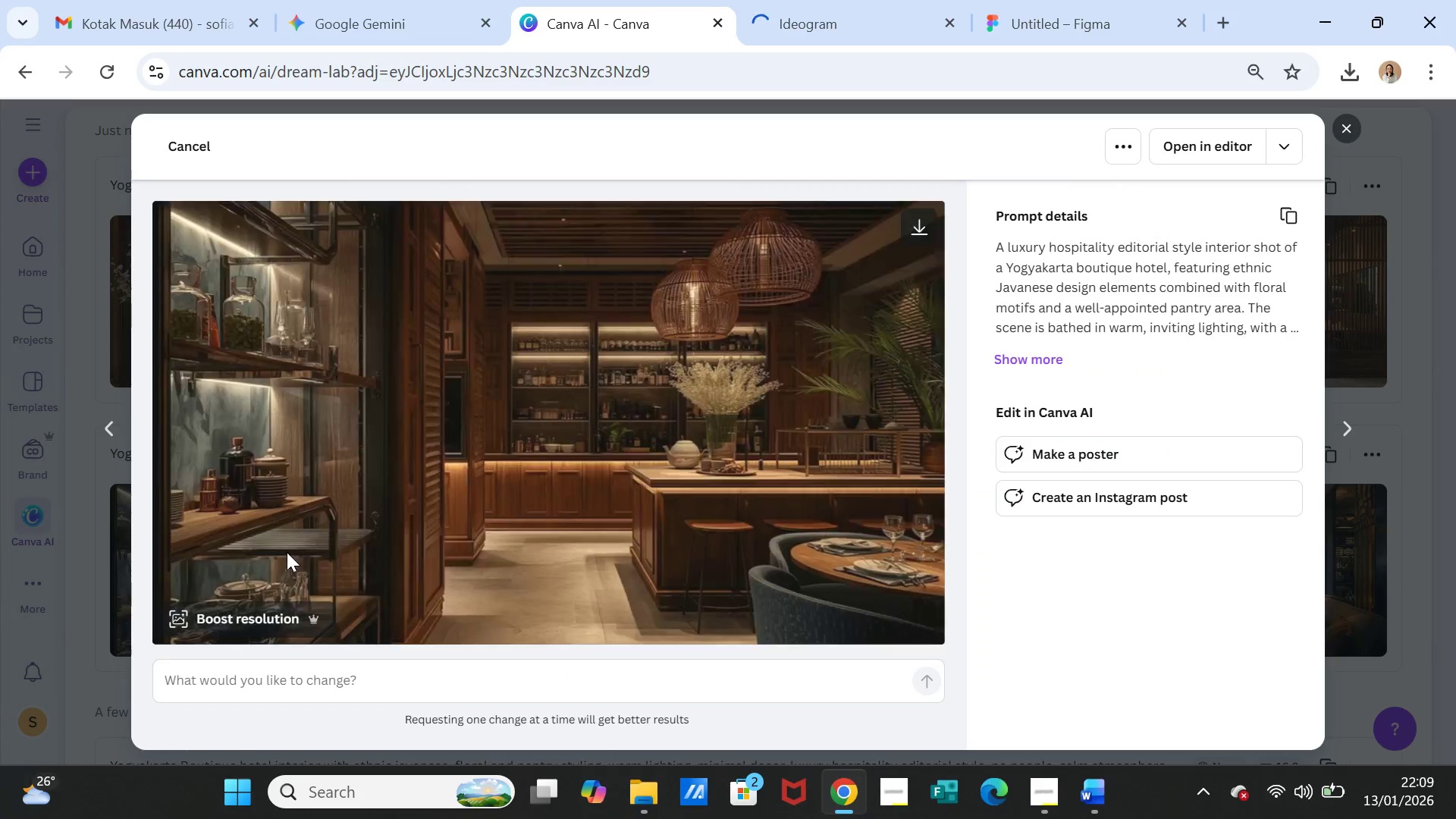 
wait(8.59)
 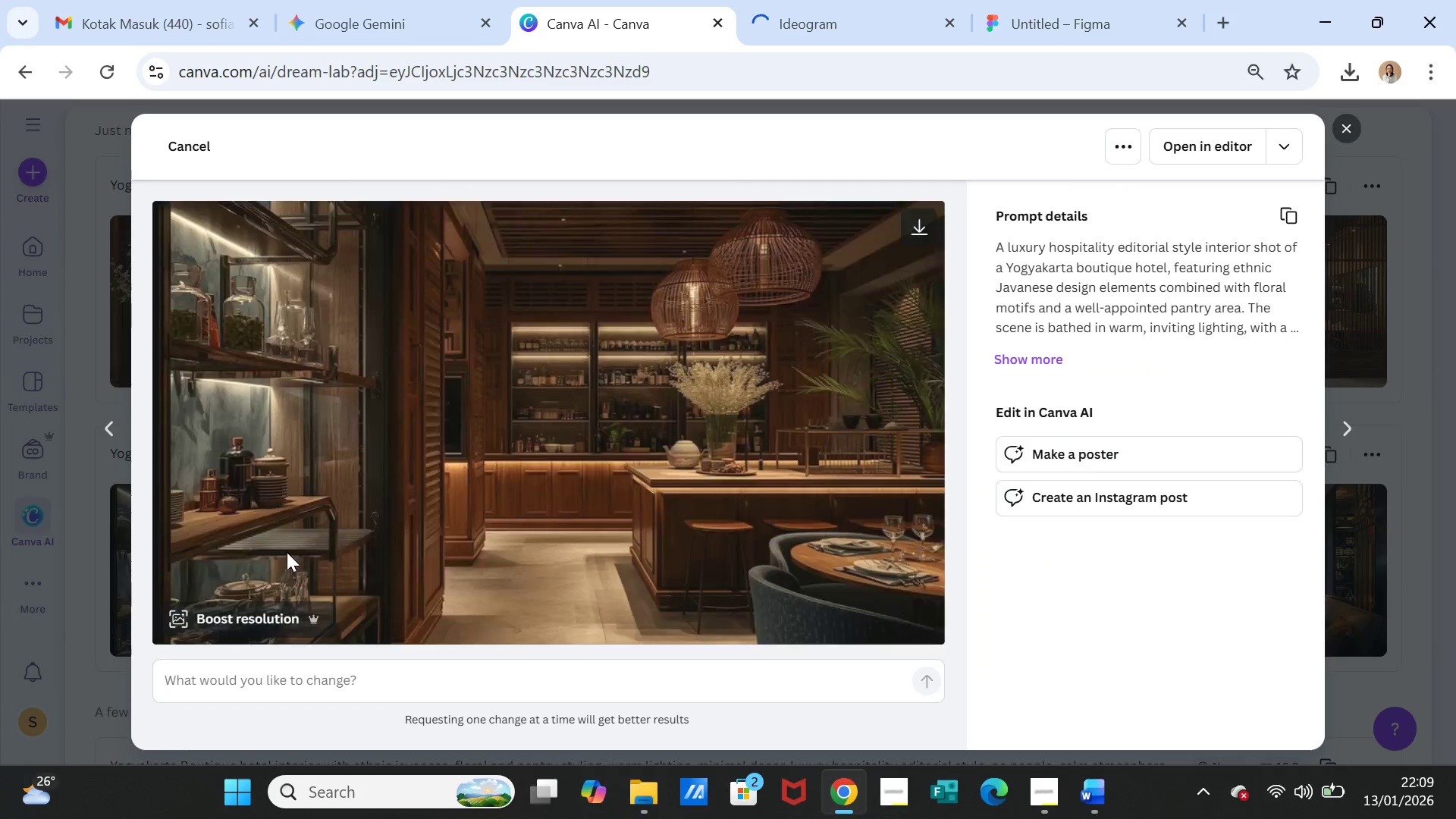 
left_click([1348, 131])
 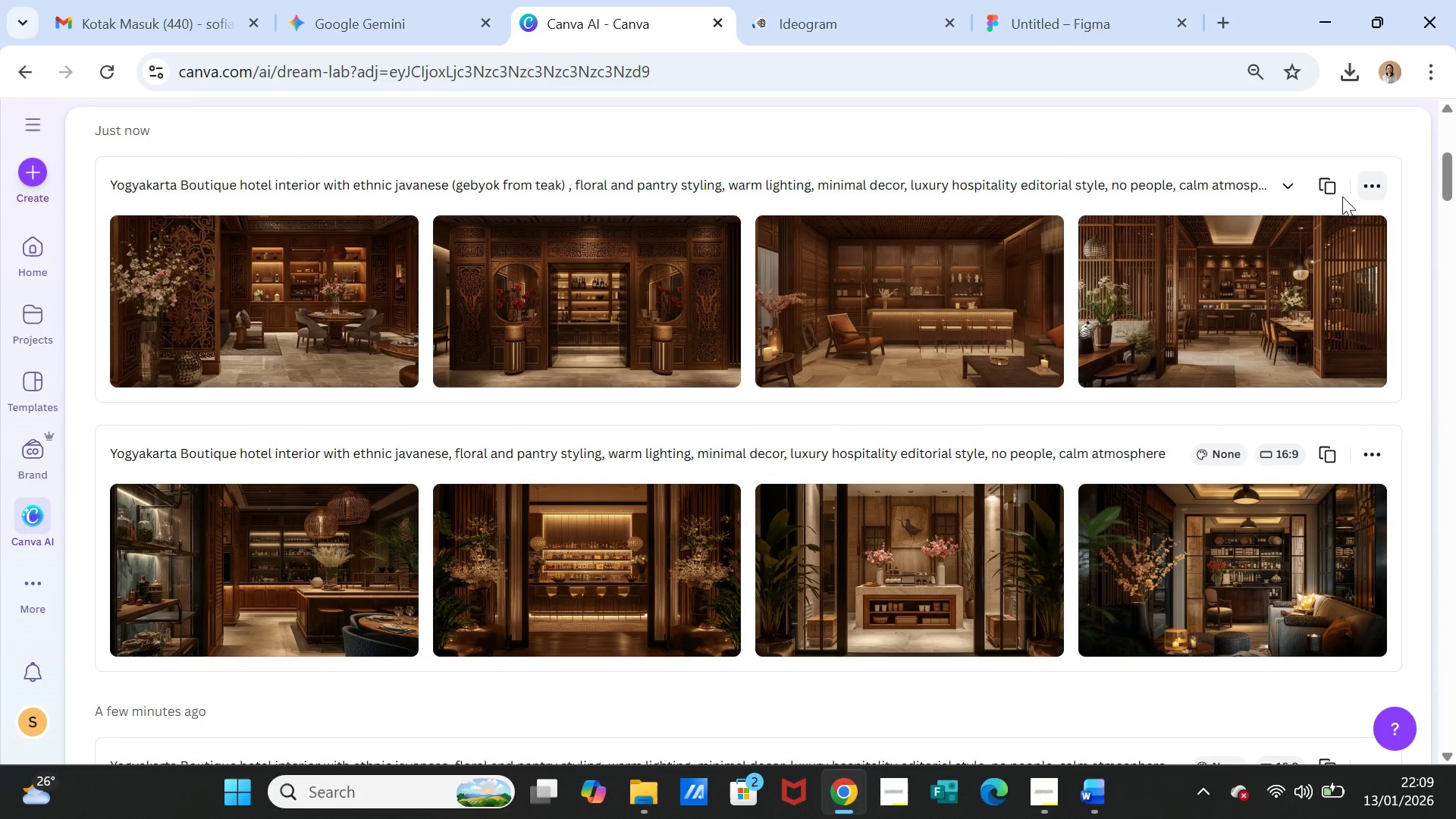 
left_click([1326, 190])
 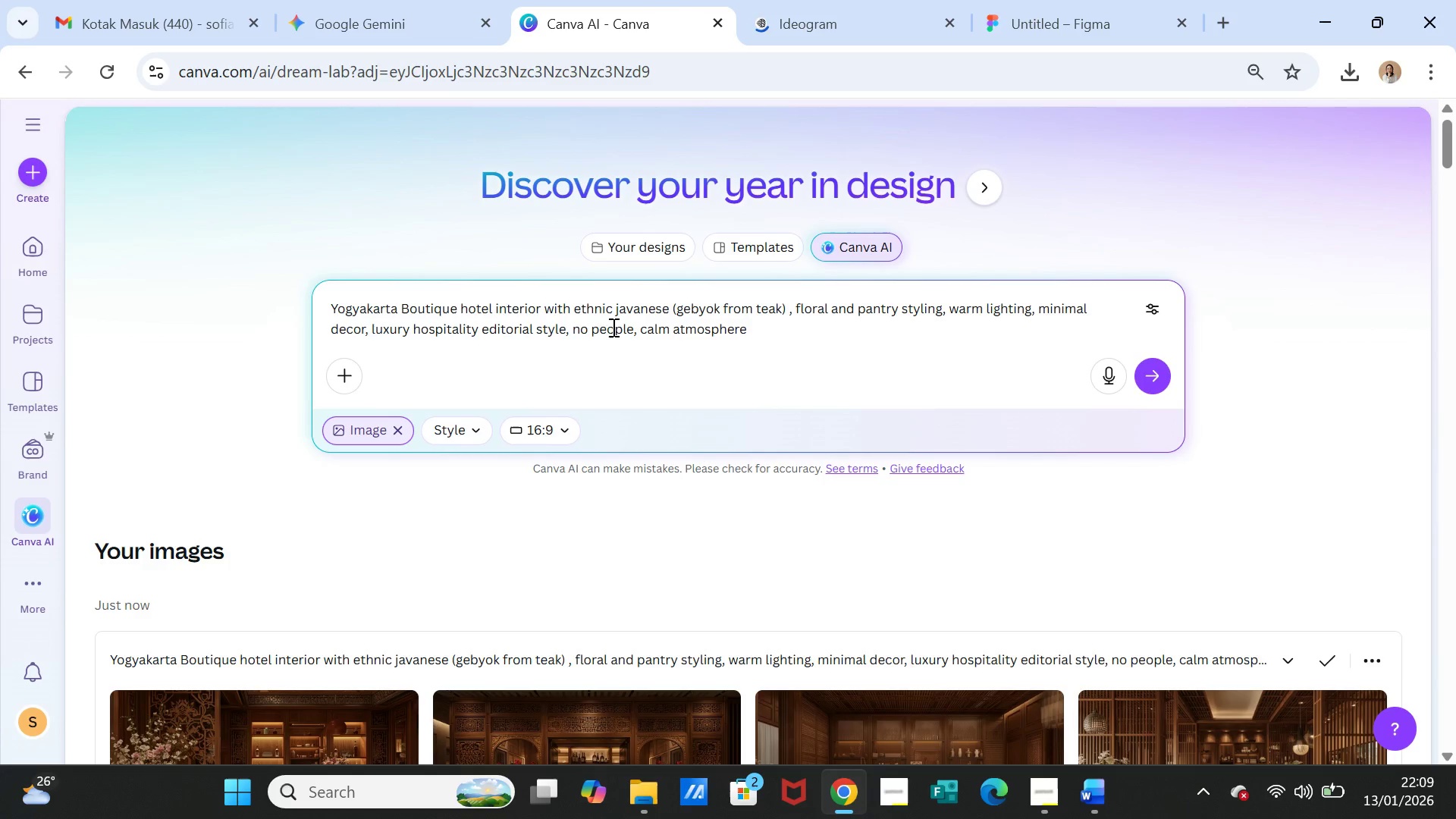 
scroll: coordinate [601, 328], scroll_direction: up, amount: 2.0
 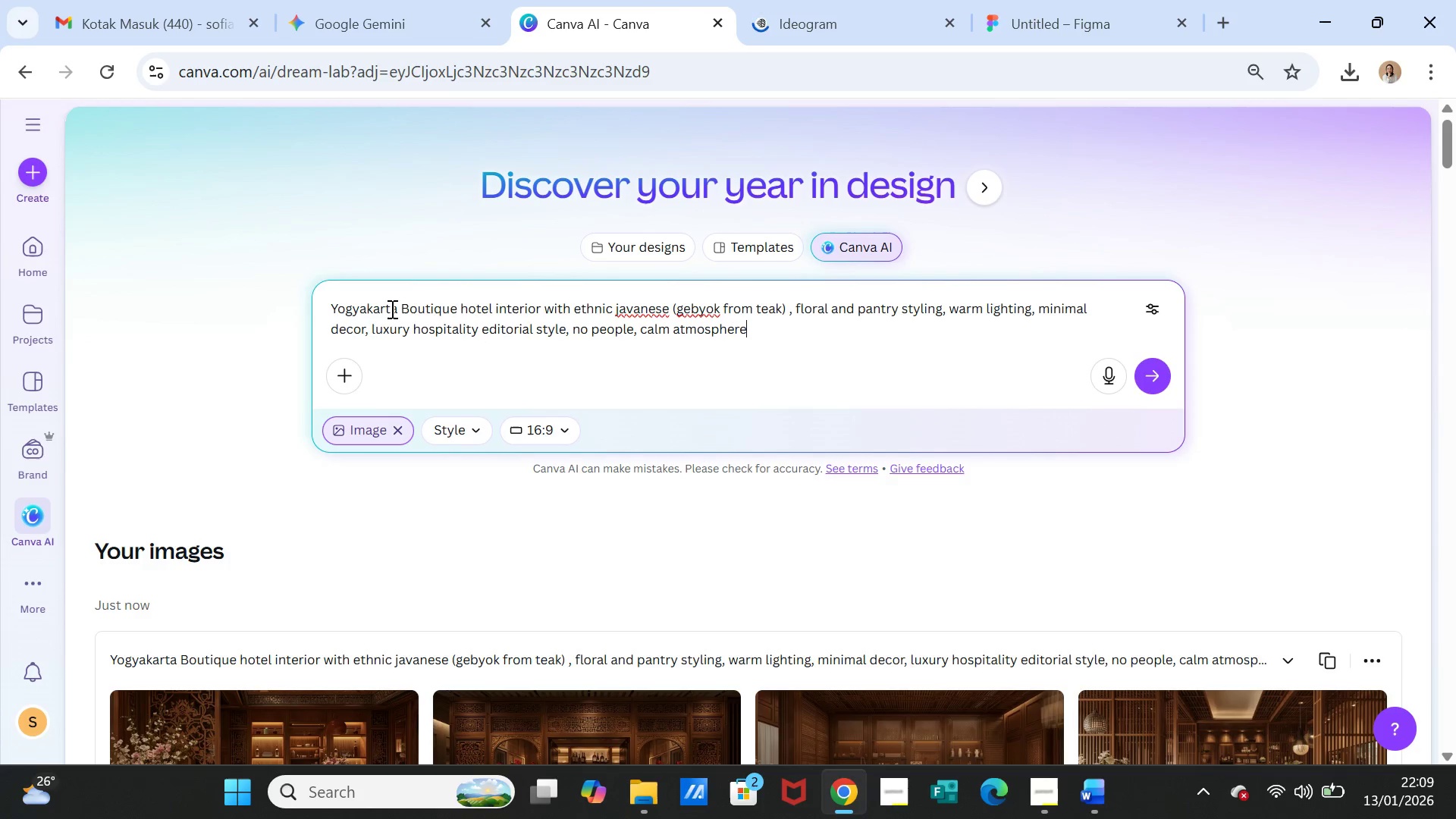 
left_click_drag(start_coordinate=[396, 310], to_coordinate=[328, 301])
 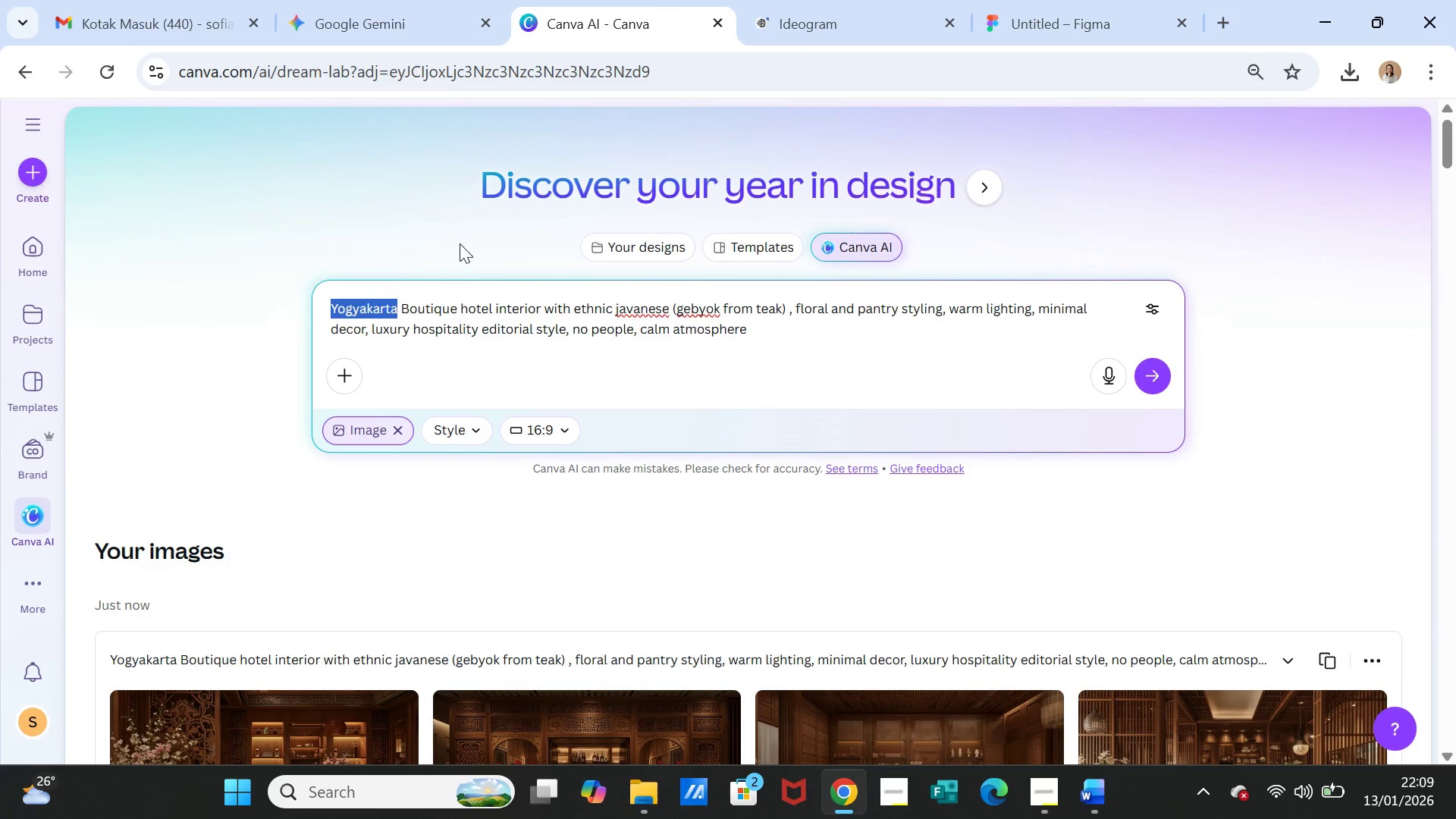 
key(Backspace)
 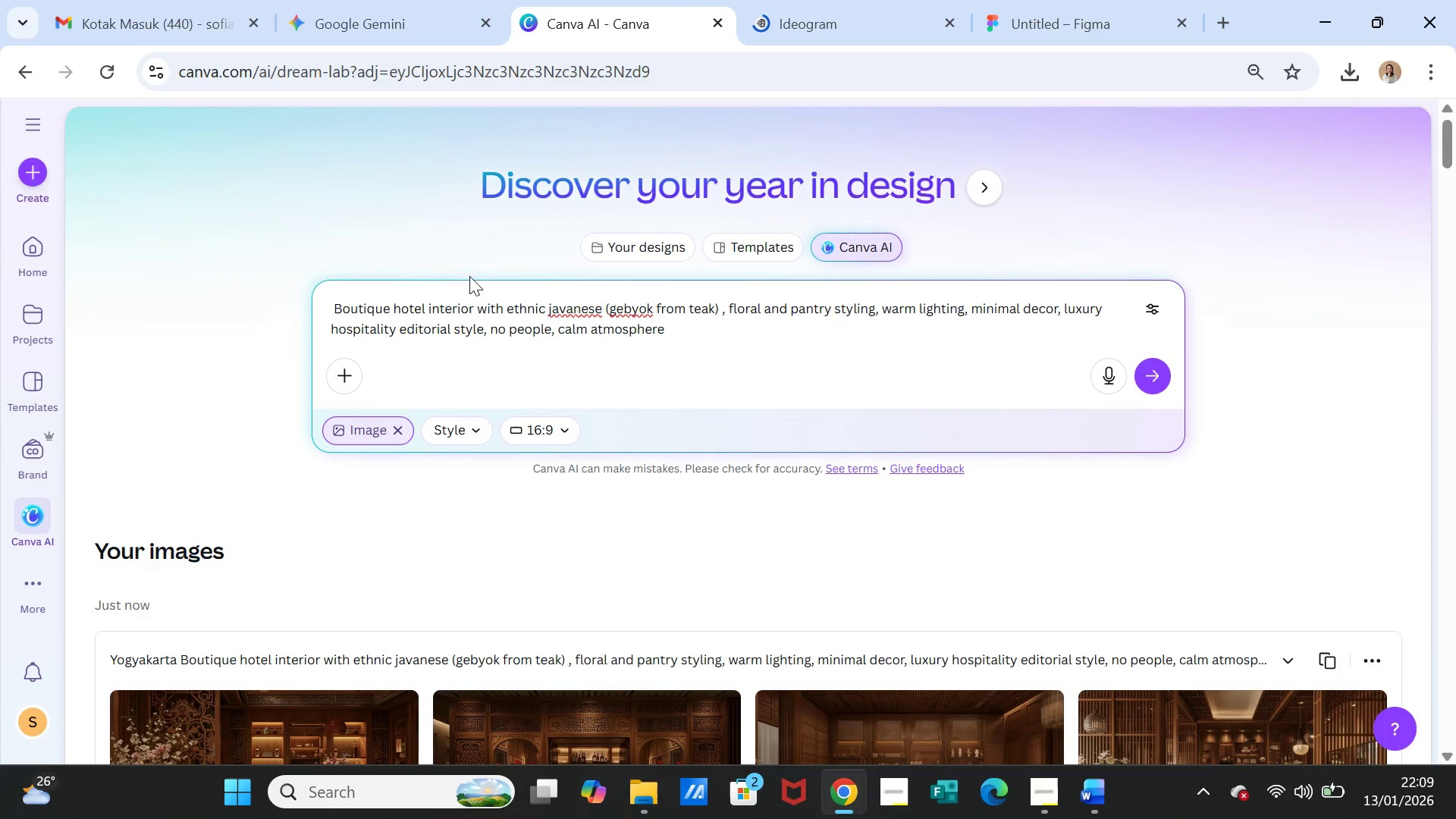 
key(ArrowRight)
 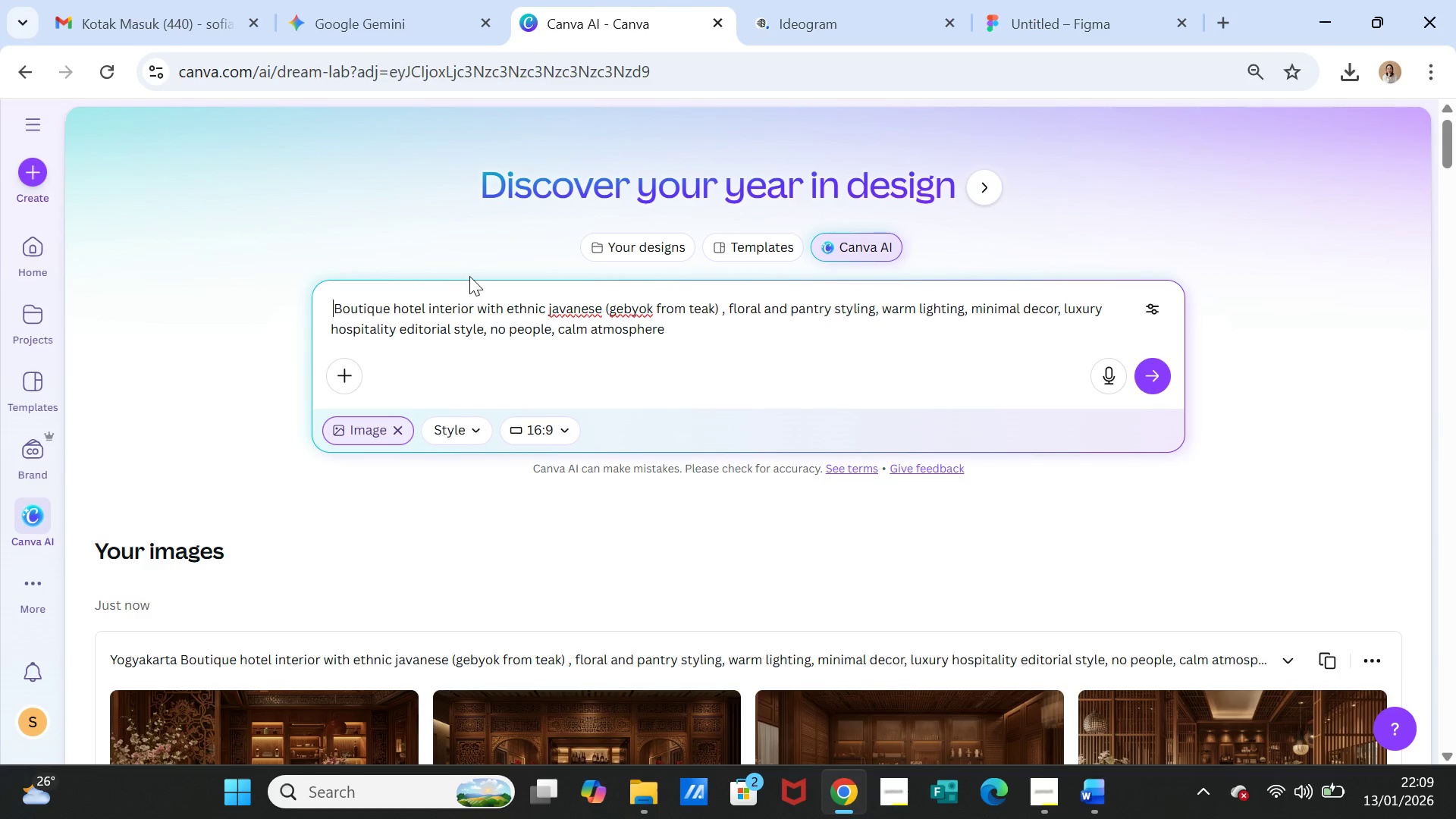 
key(Backspace)
 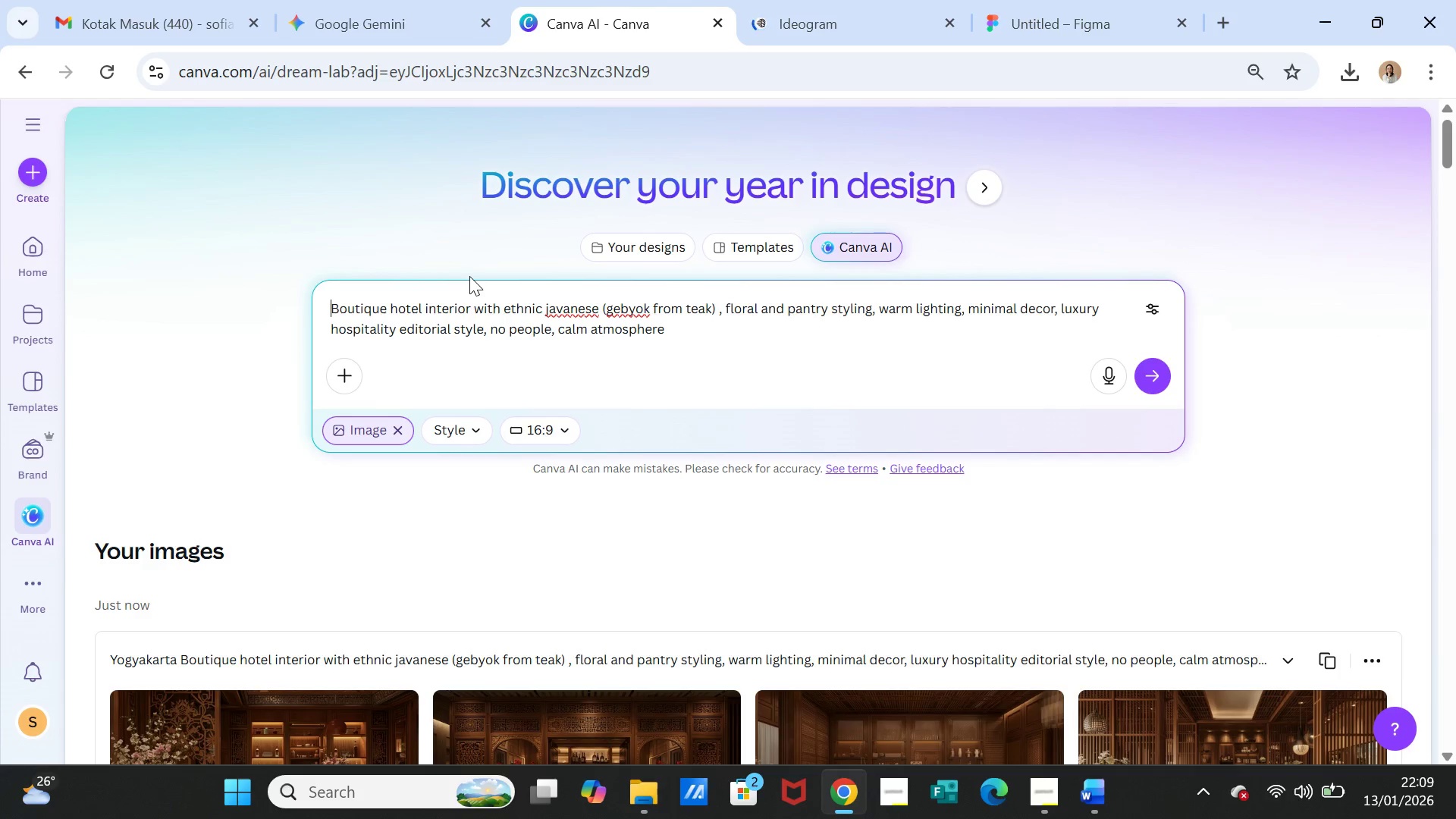 
key(Backspace)
 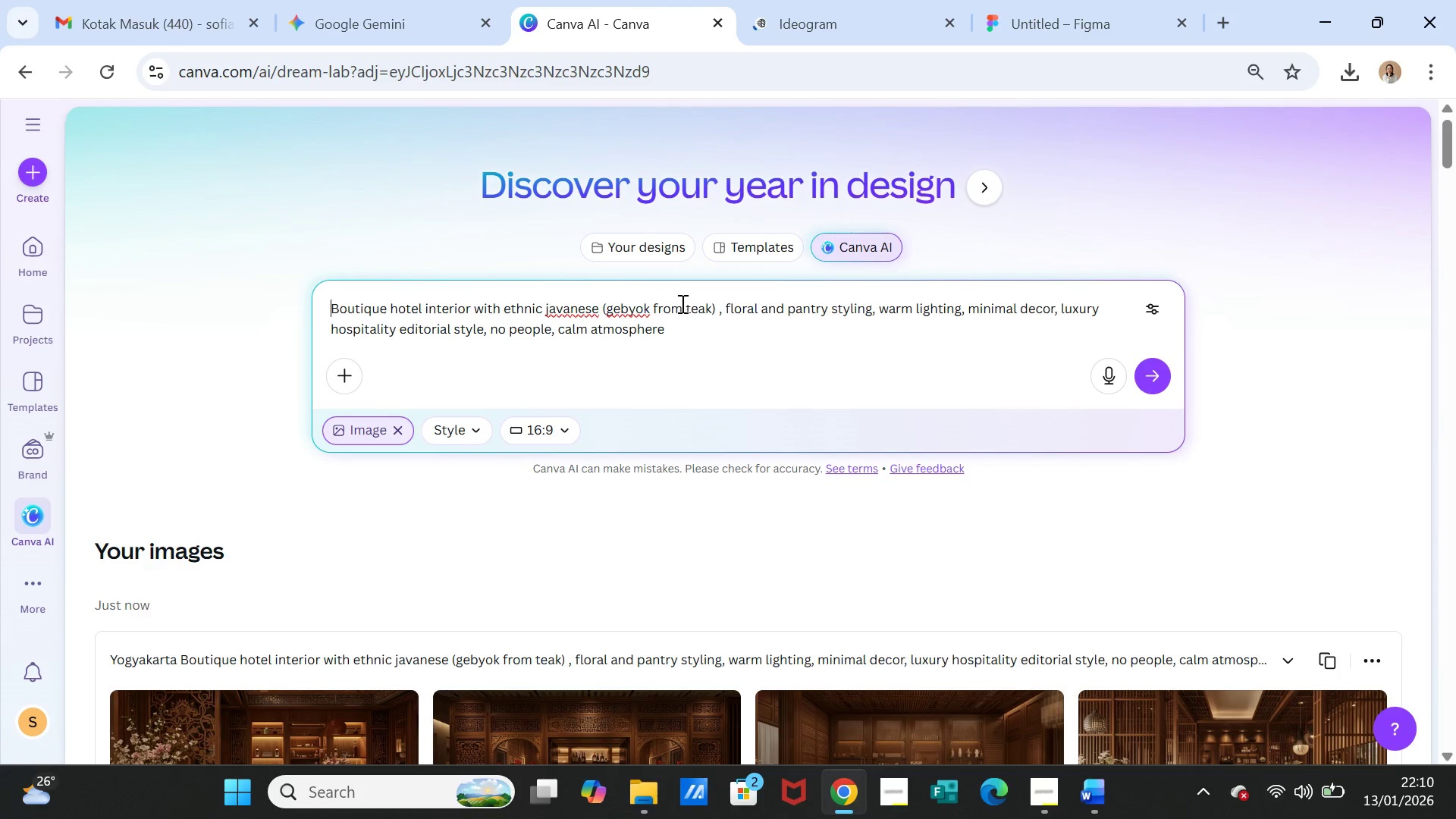 
wait(8.75)
 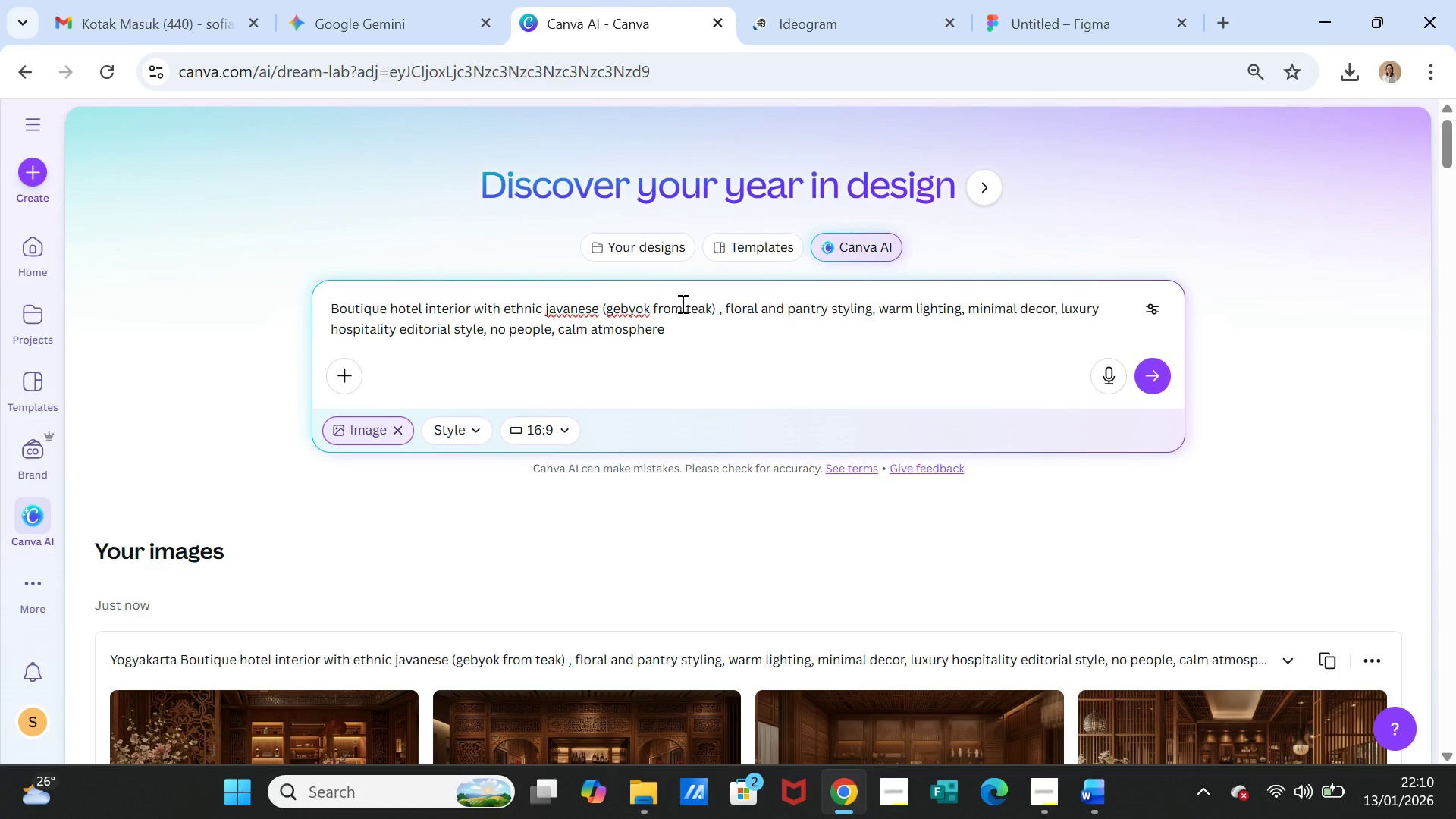 
left_click([1152, 365])
 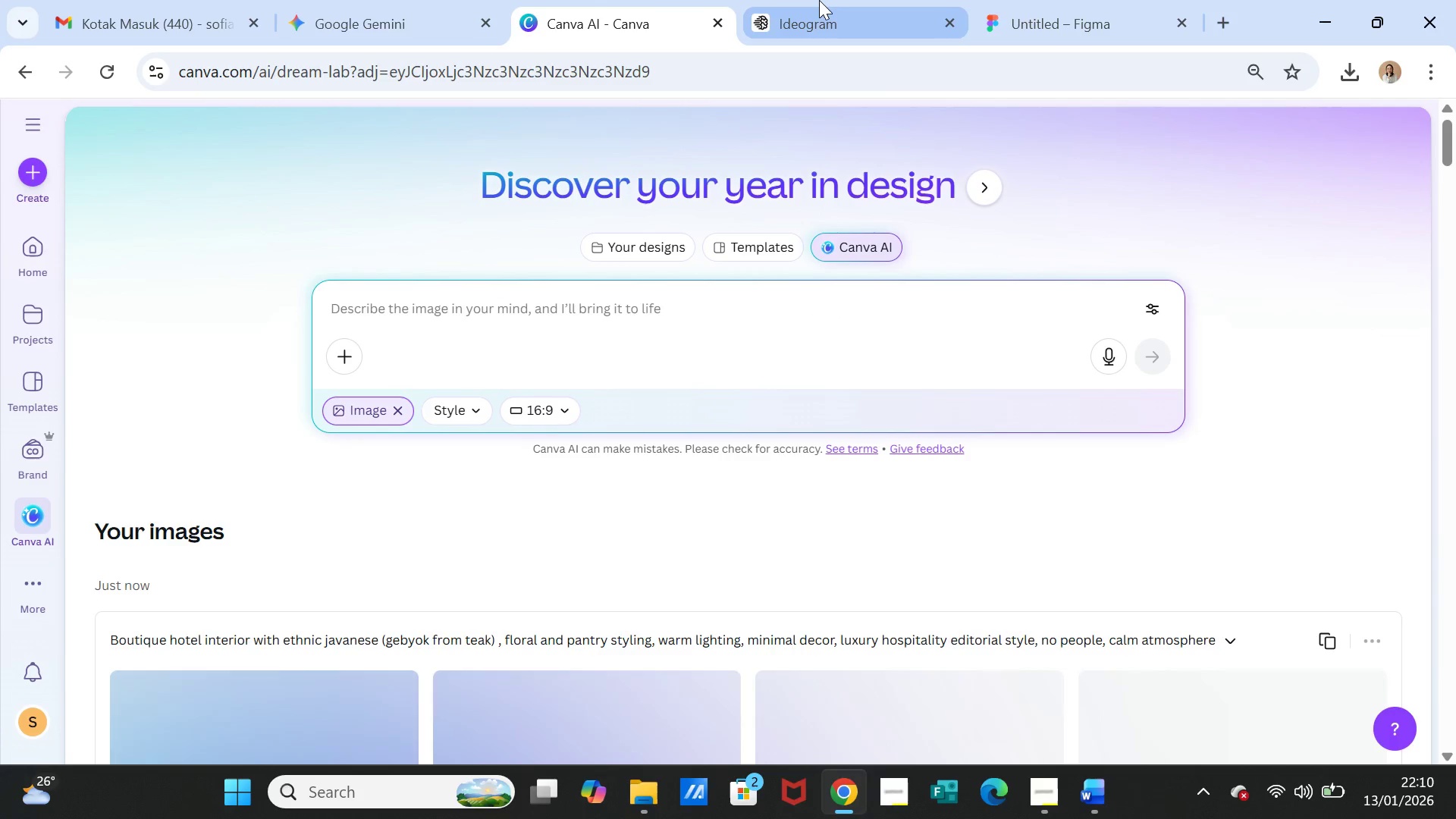 
left_click([819, 0])
 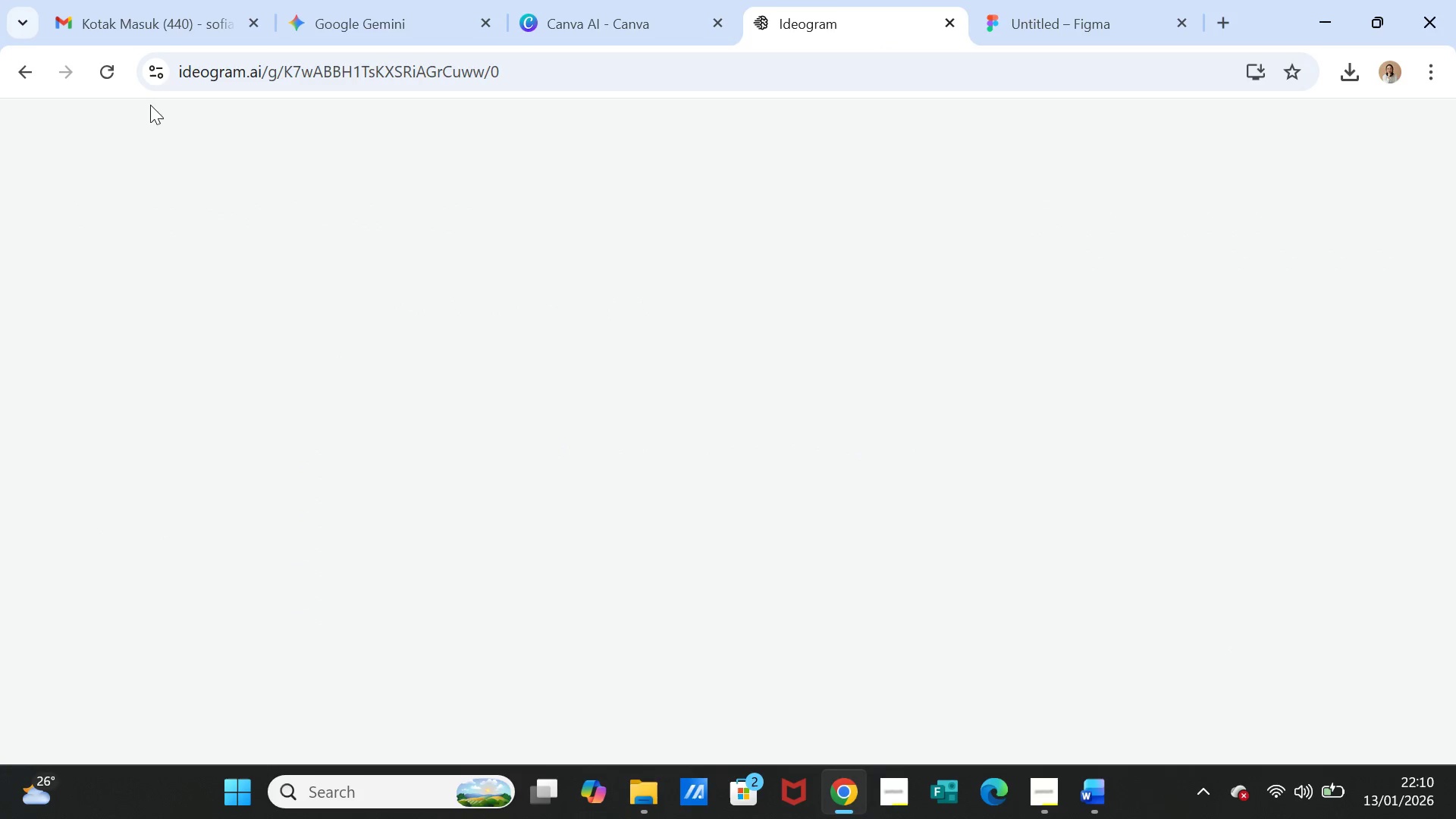 
left_click([102, 66])
 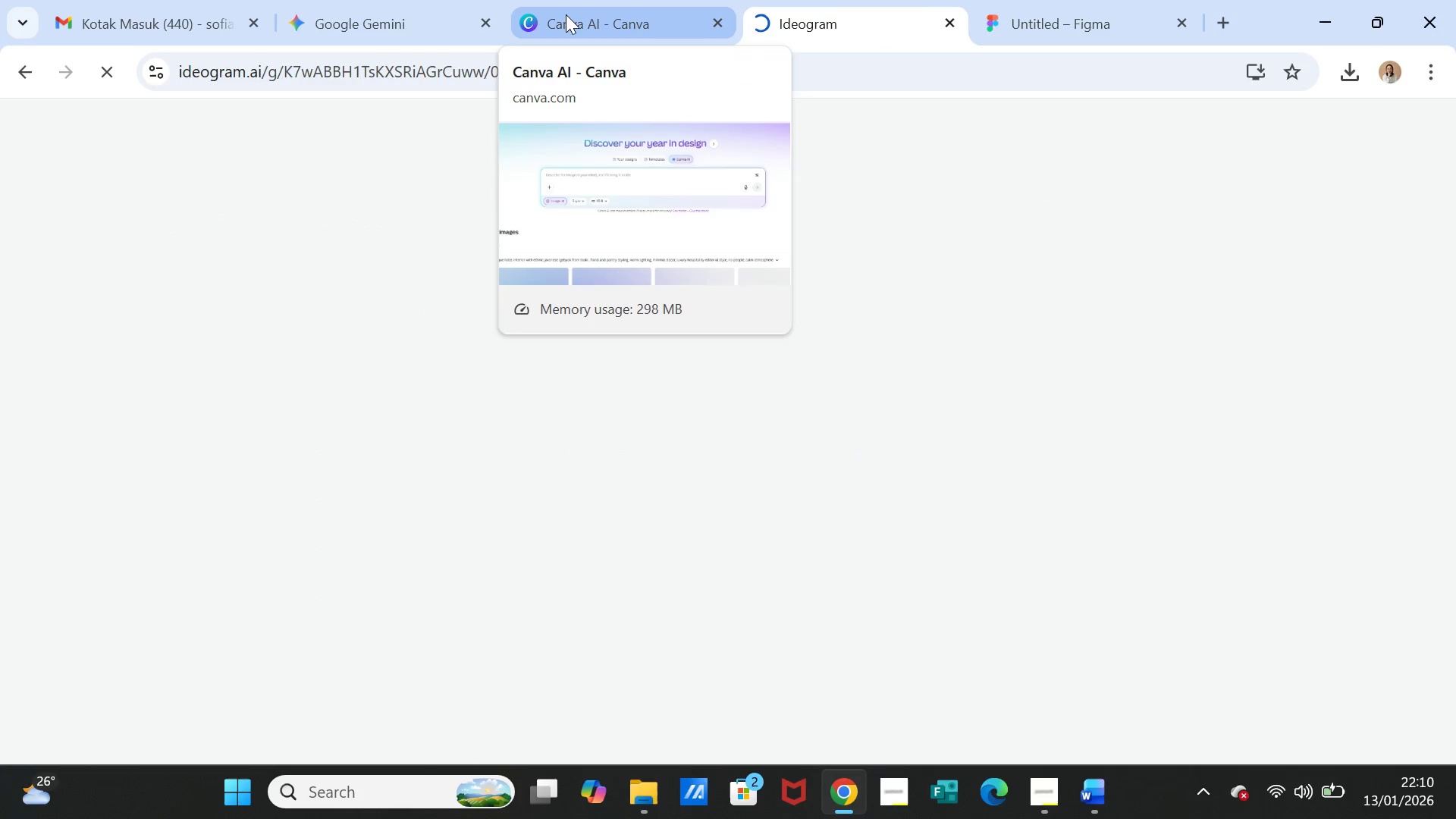 
left_click([566, 14])
 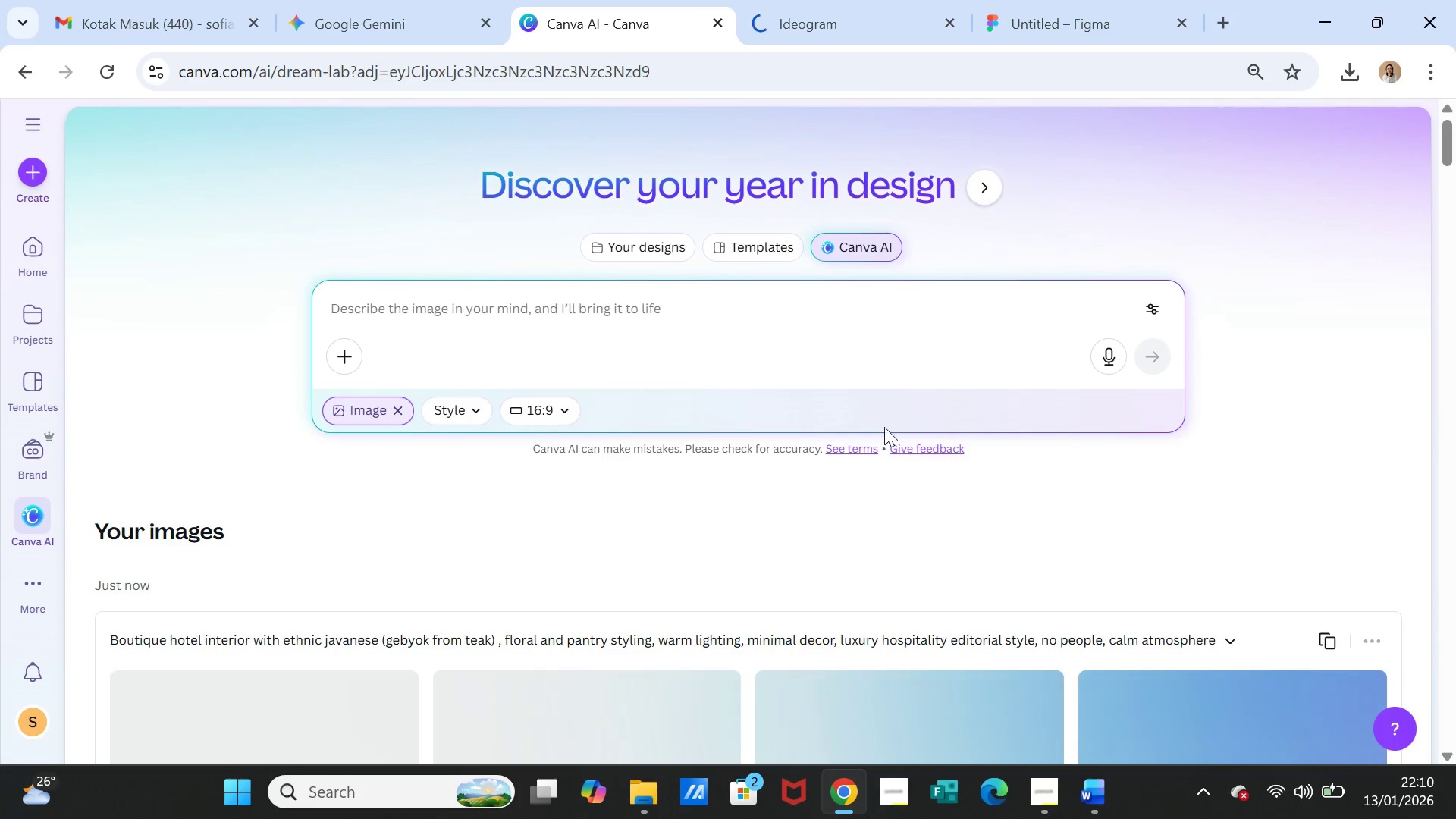 
scroll: coordinate [884, 427], scroll_direction: down, amount: 3.0
 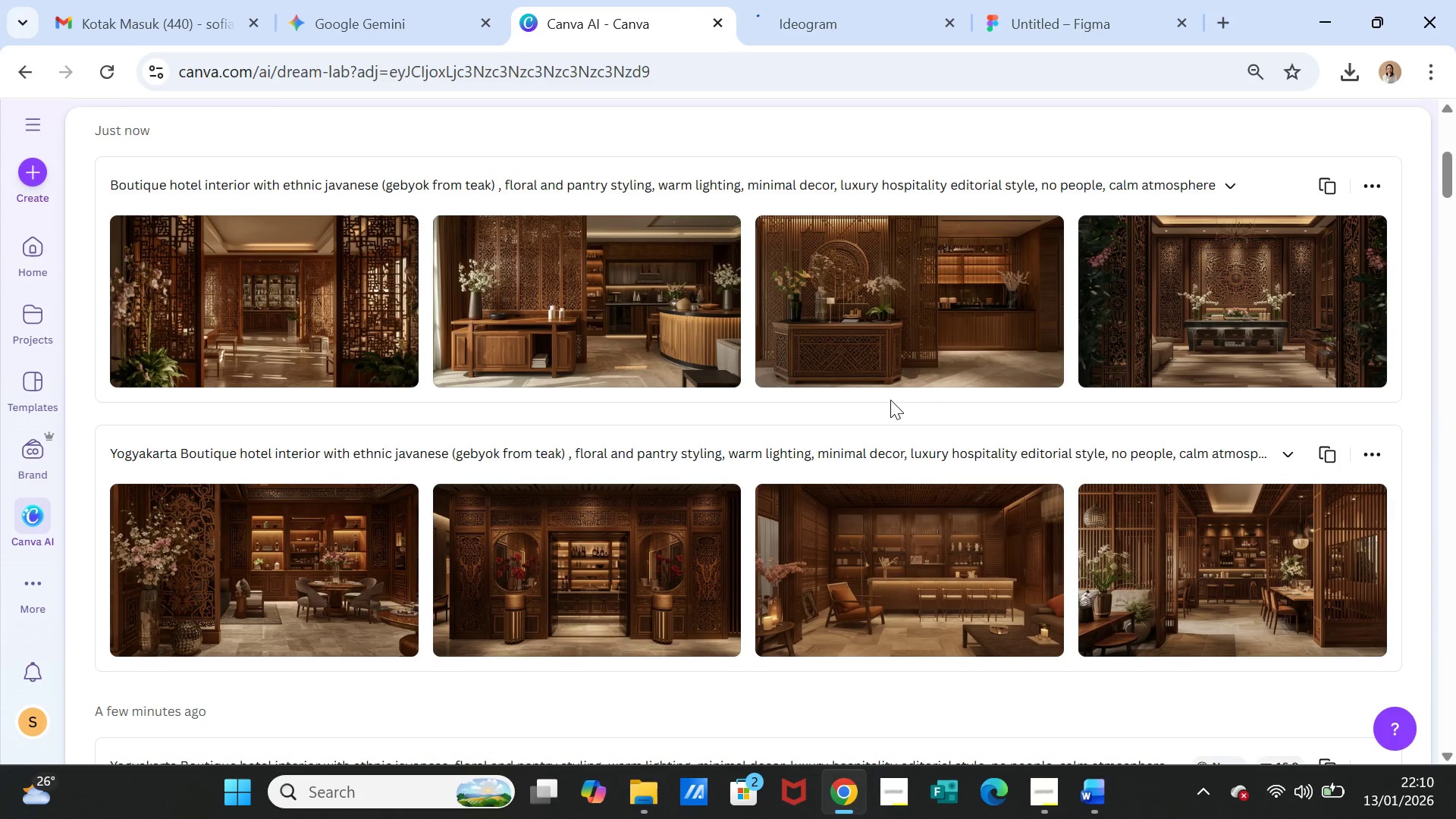 
wait(13.59)
 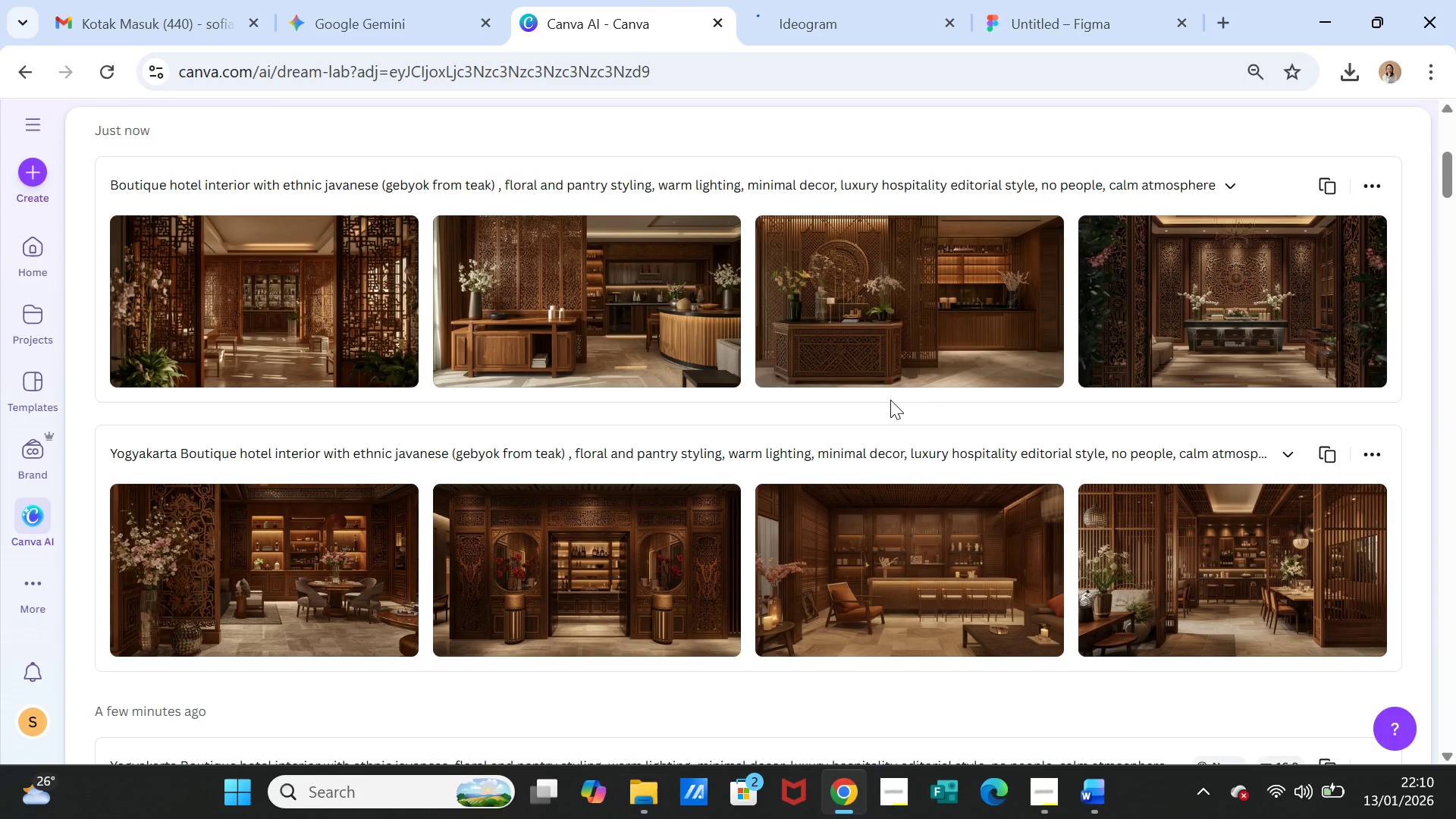 
left_click([568, 293])
 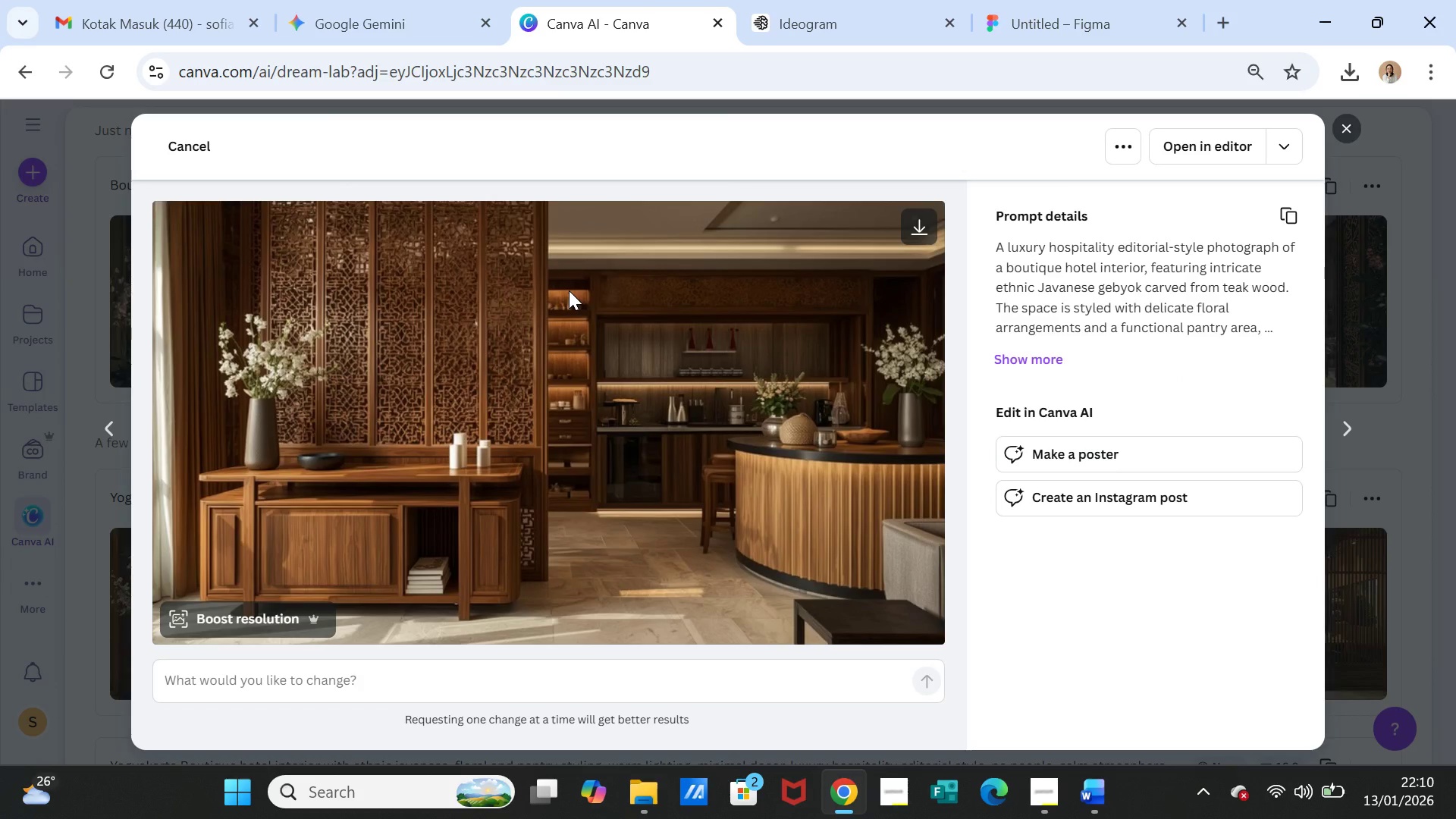 
wait(8.7)
 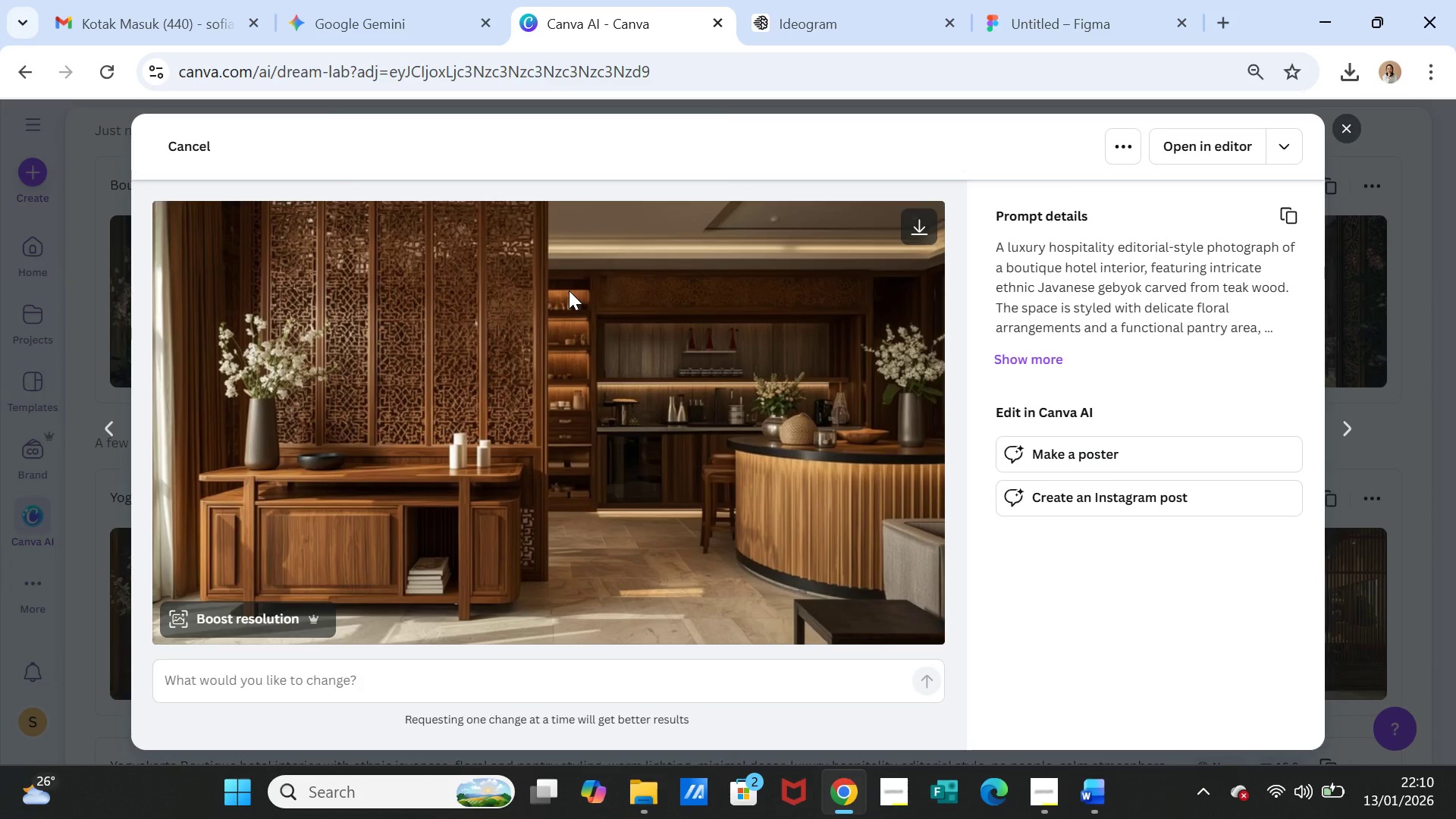 
left_click([924, 234])
 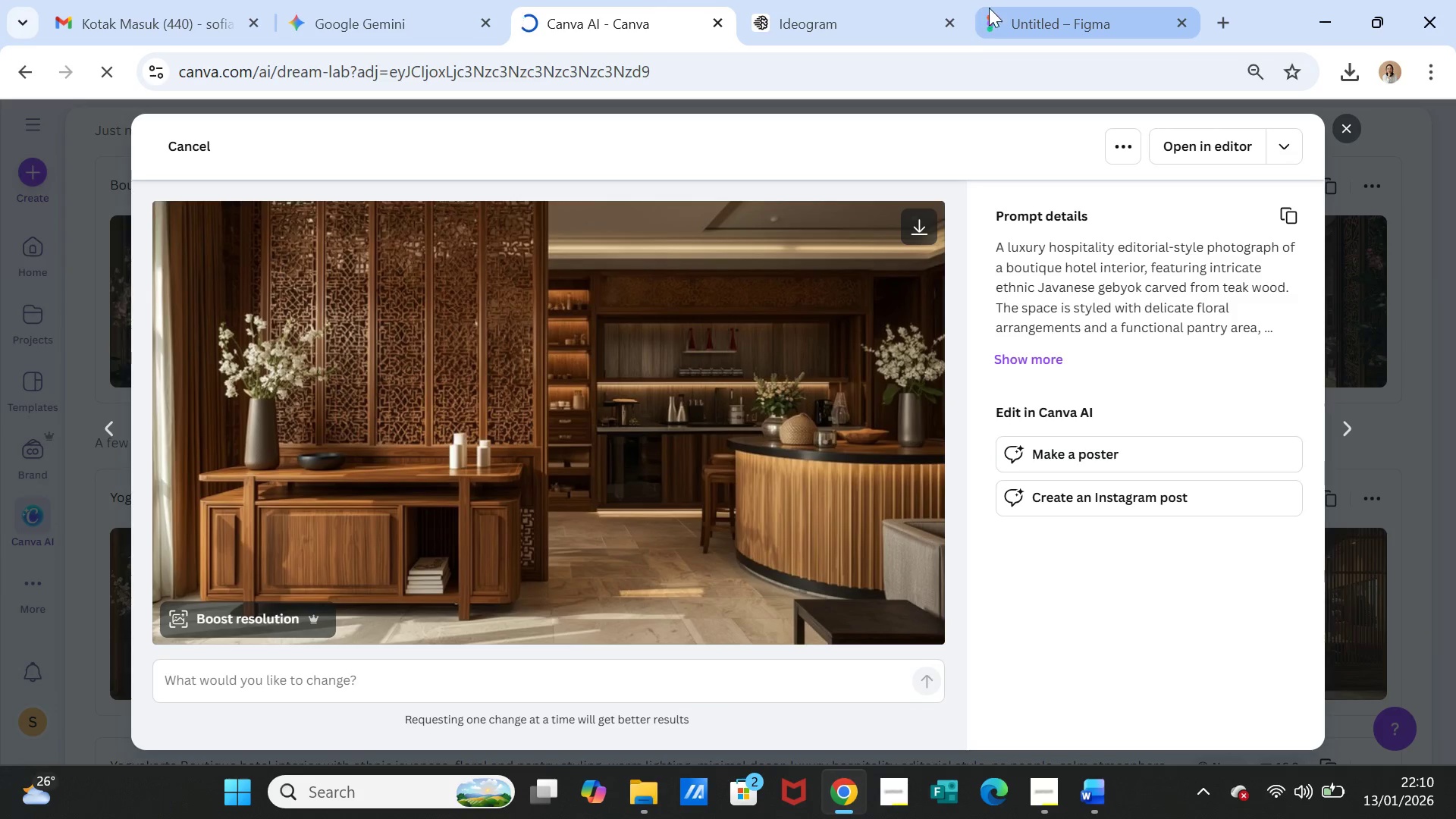 
left_click([1010, 11])
 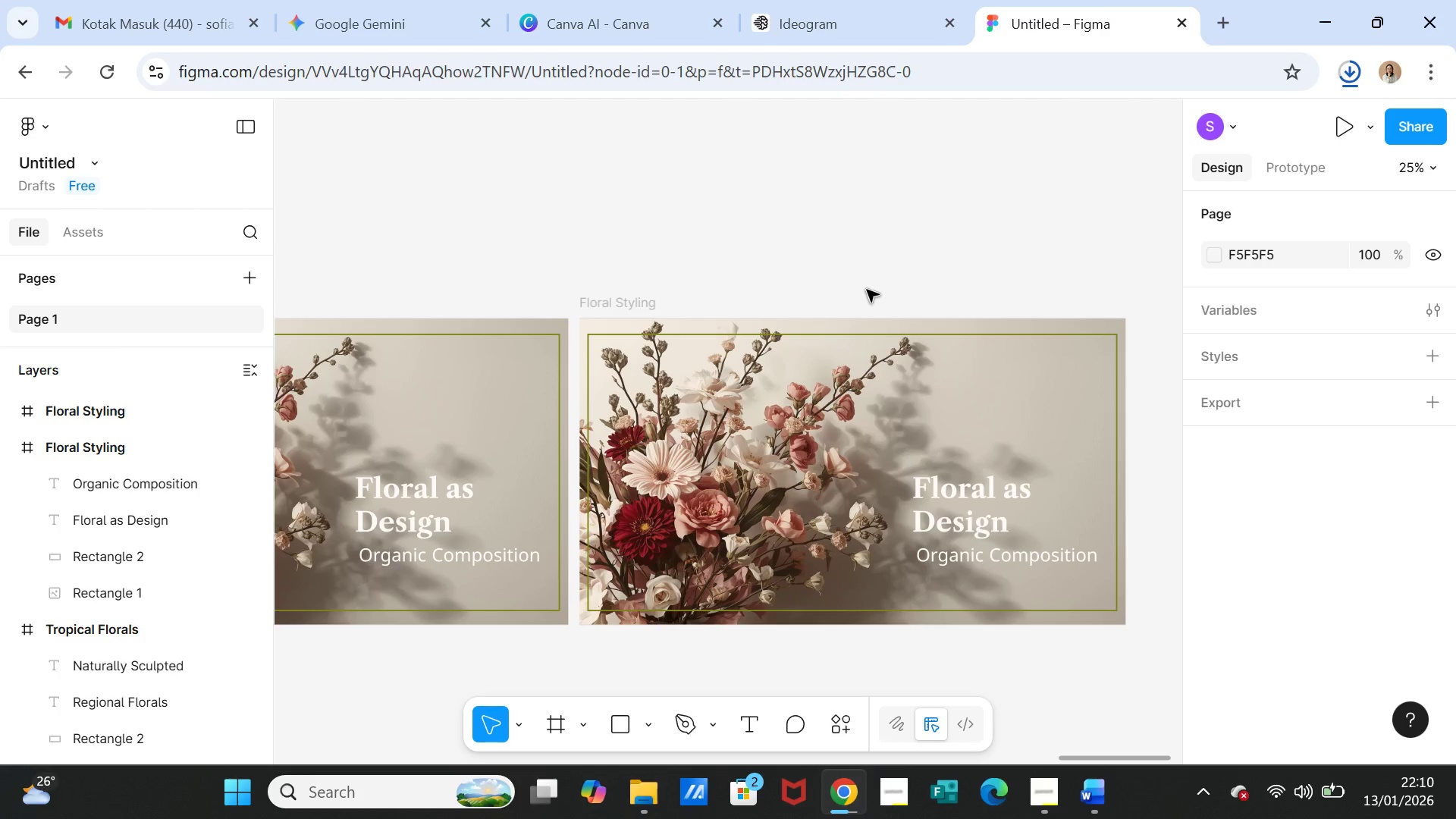 
wait(6.36)
 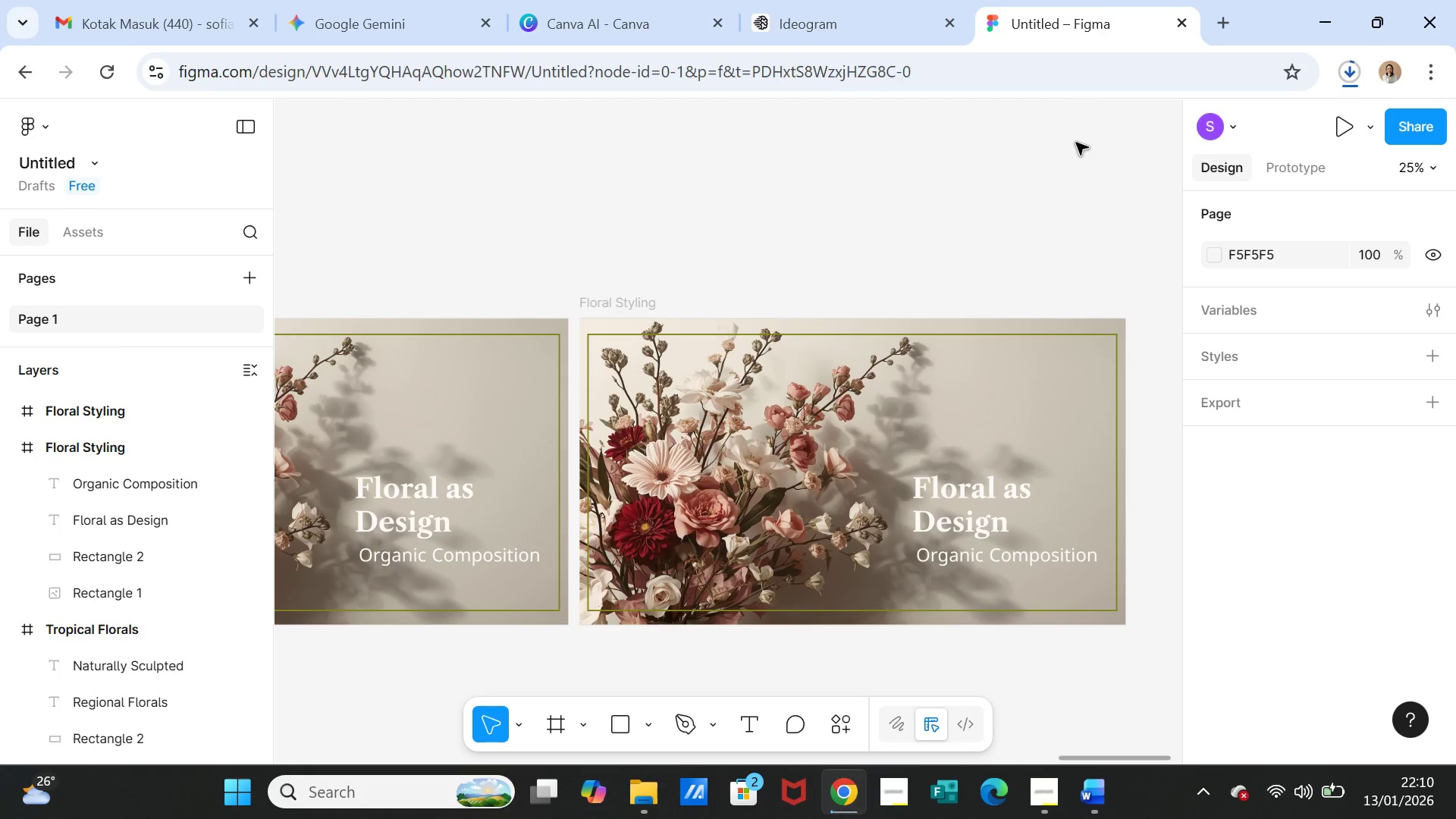 
left_click([851, 325])
 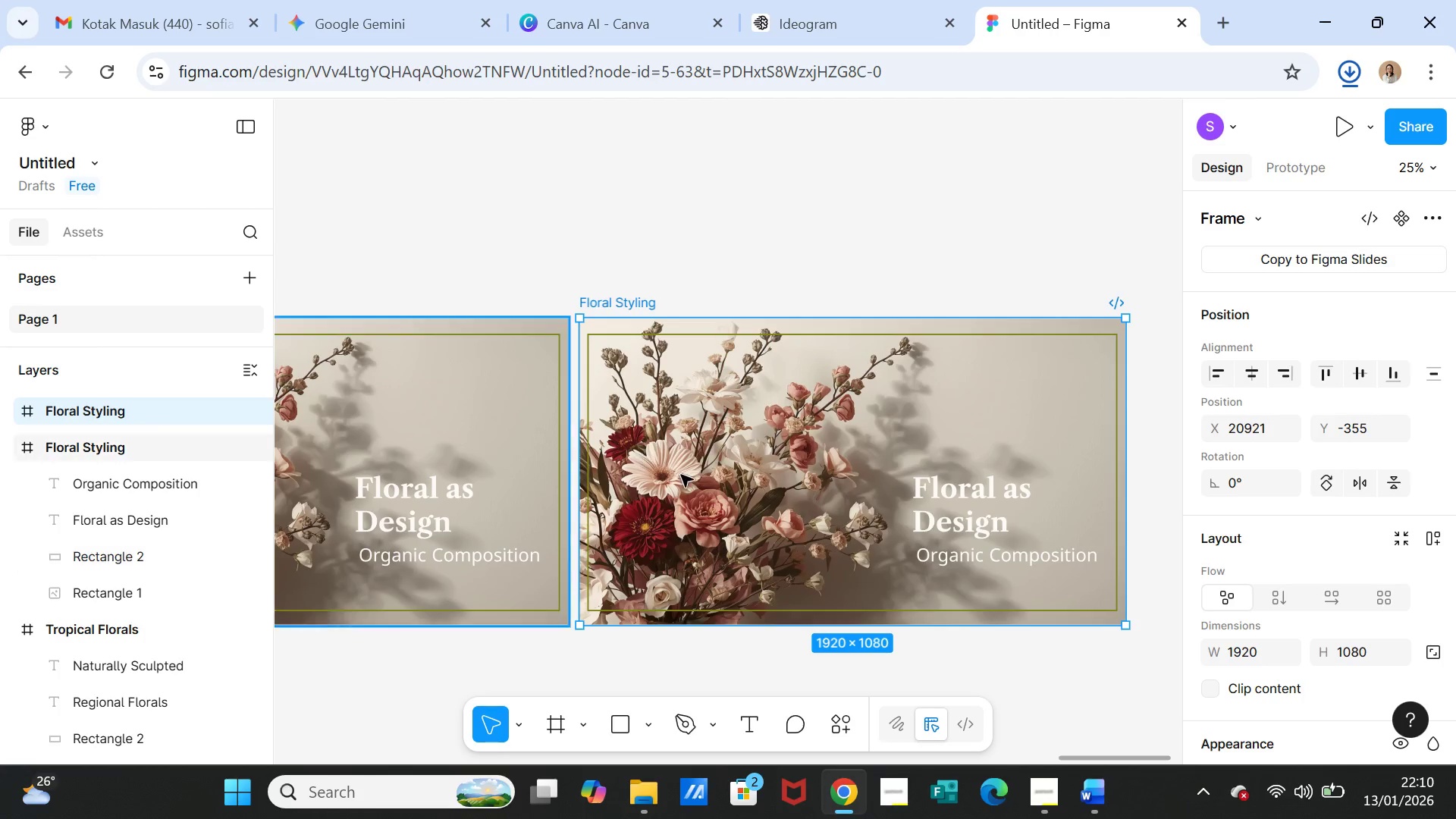 
left_click([720, 470])
 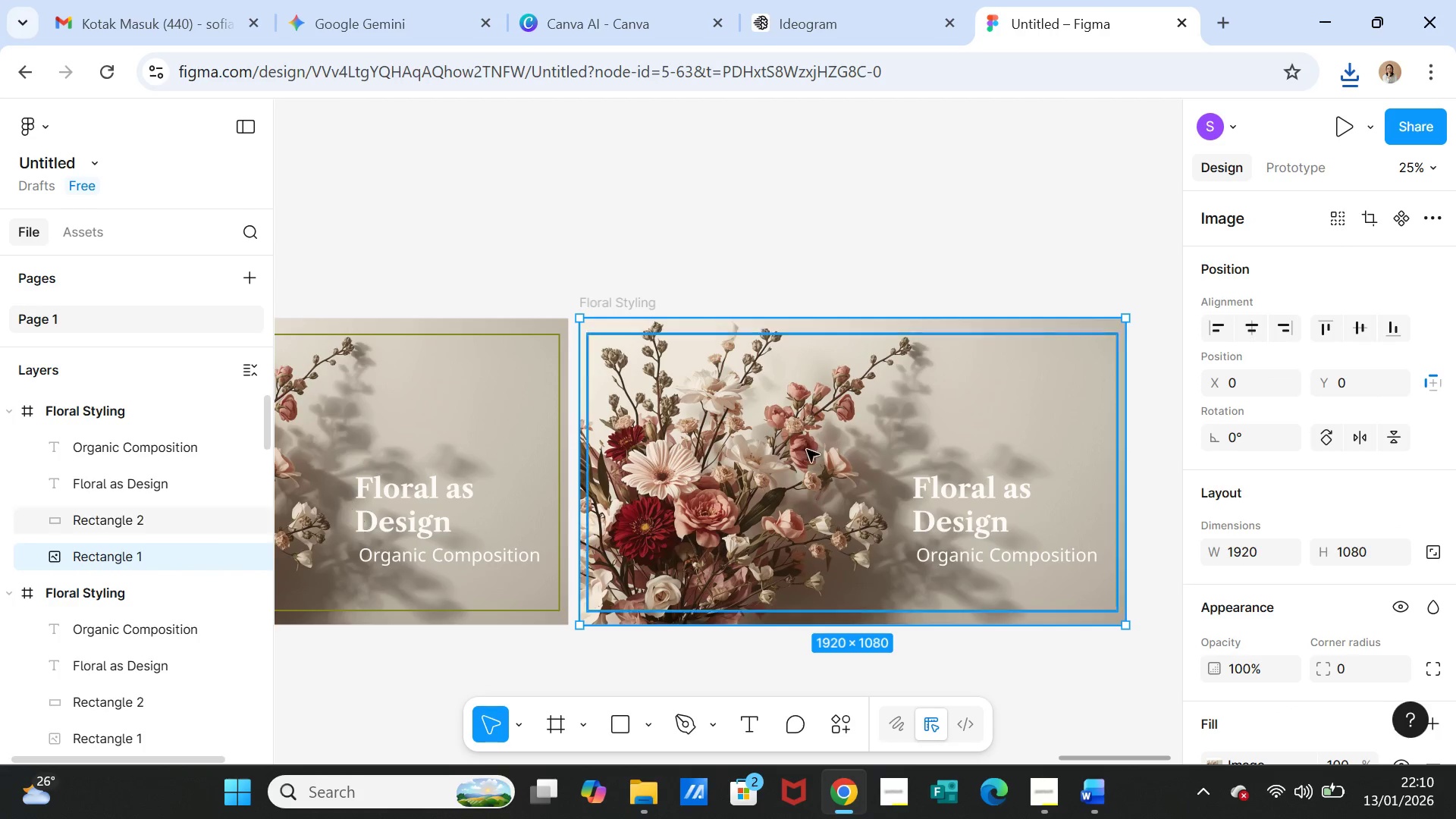 
scroll: coordinate [1374, 563], scroll_direction: down, amount: 2.0
 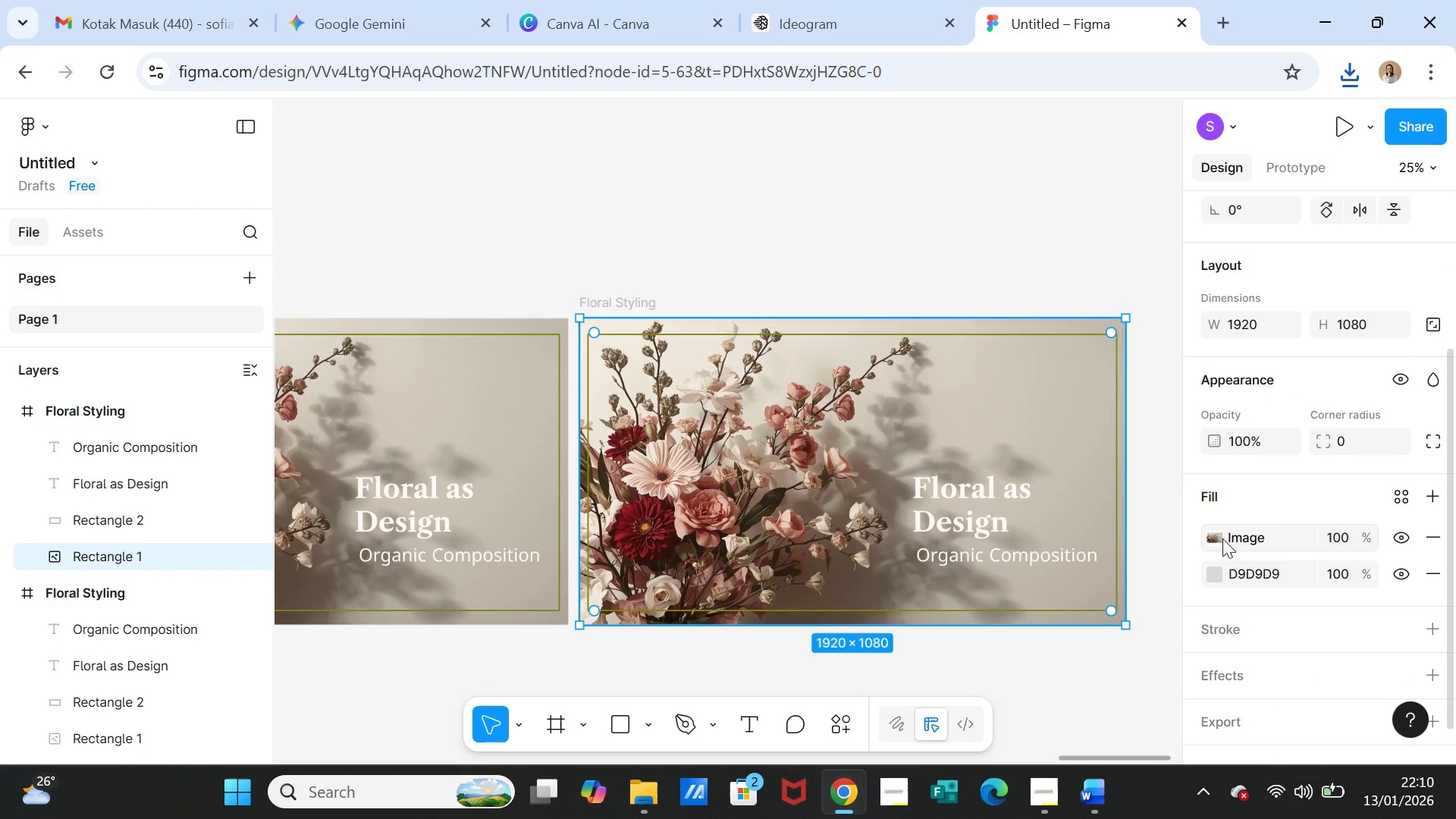 
left_click([1222, 538])
 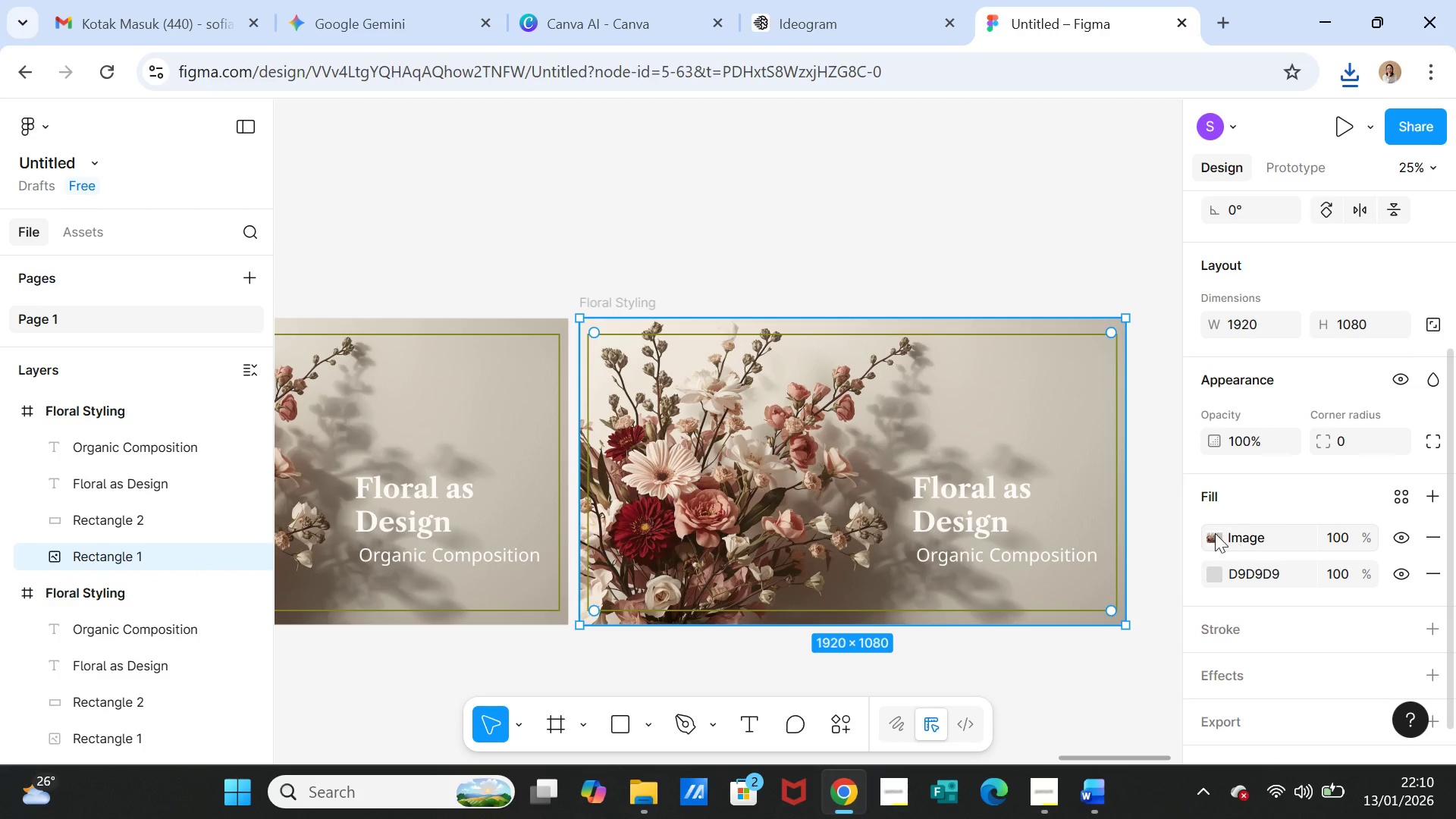 
left_click([1210, 534])
 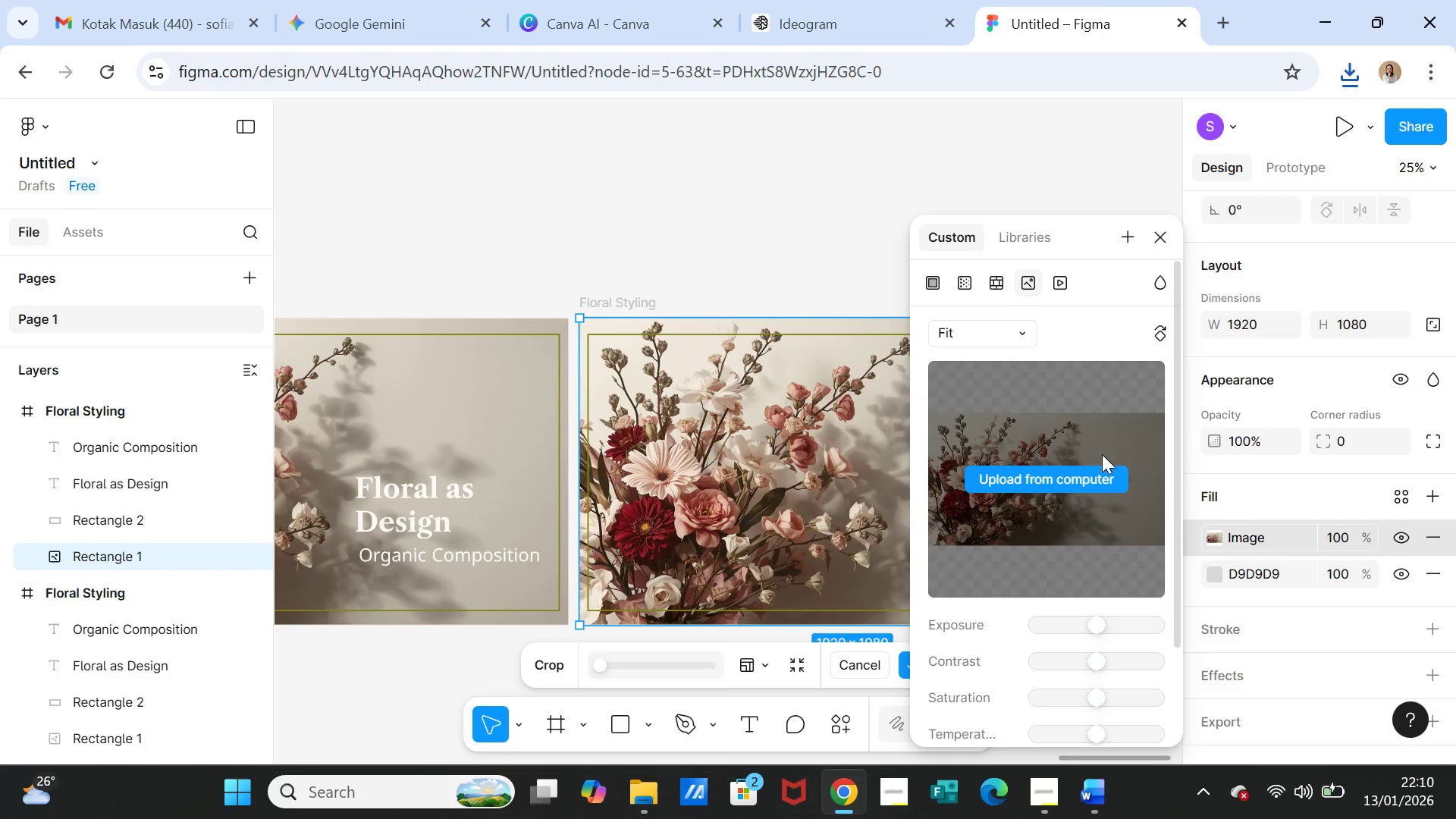 
left_click([1077, 475])
 